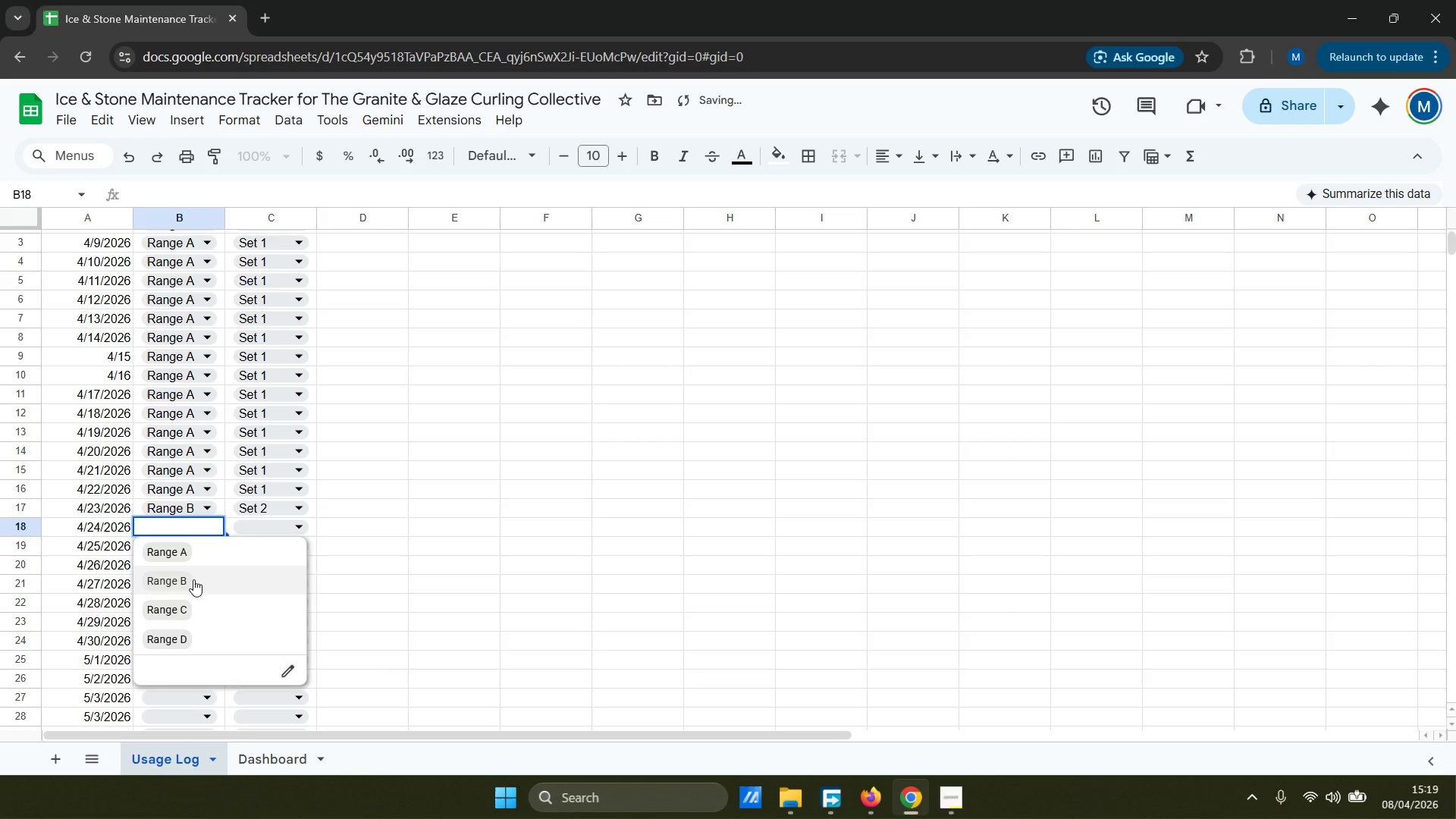 
left_click([193, 579])
 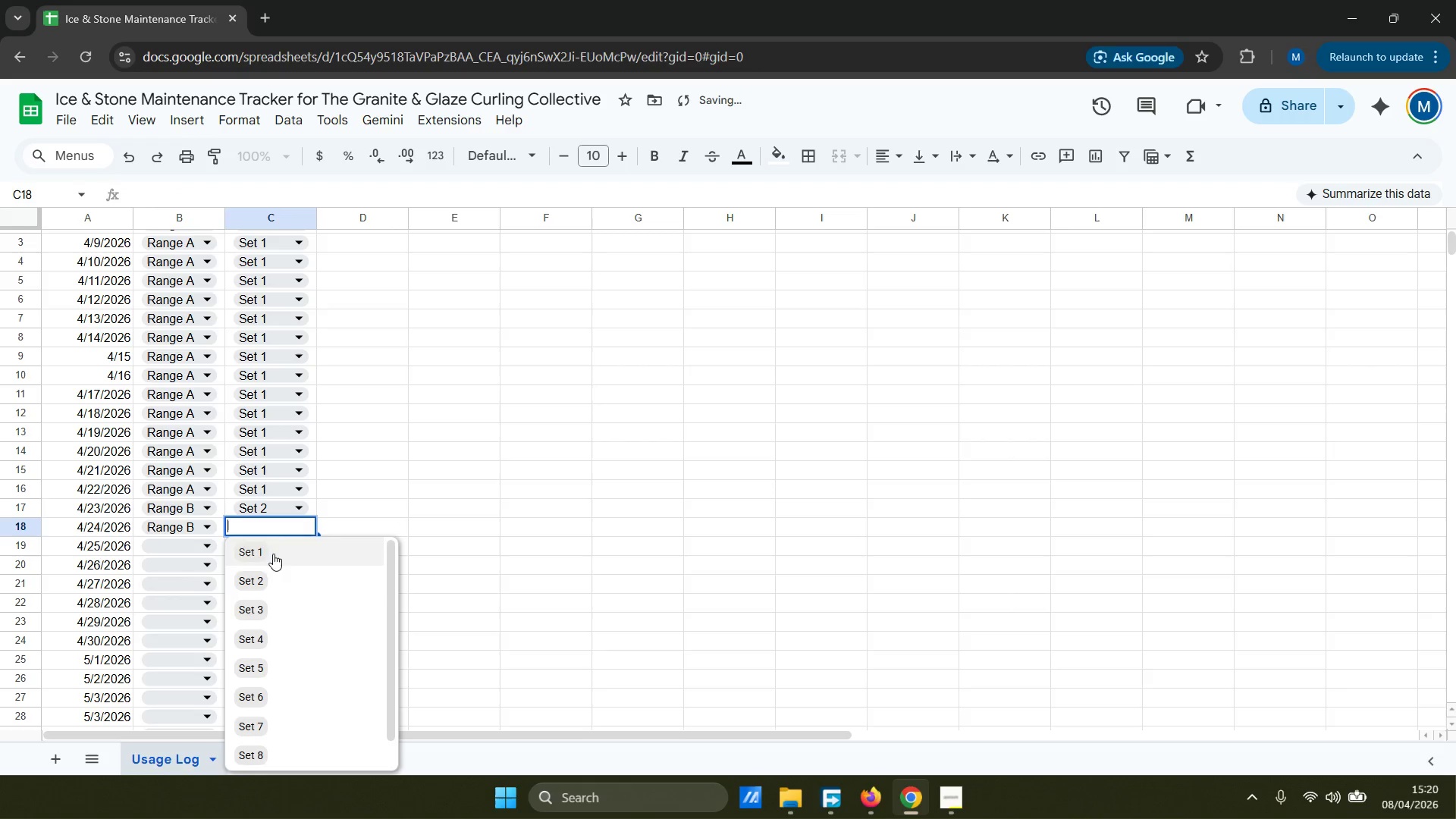 
left_click([269, 575])
 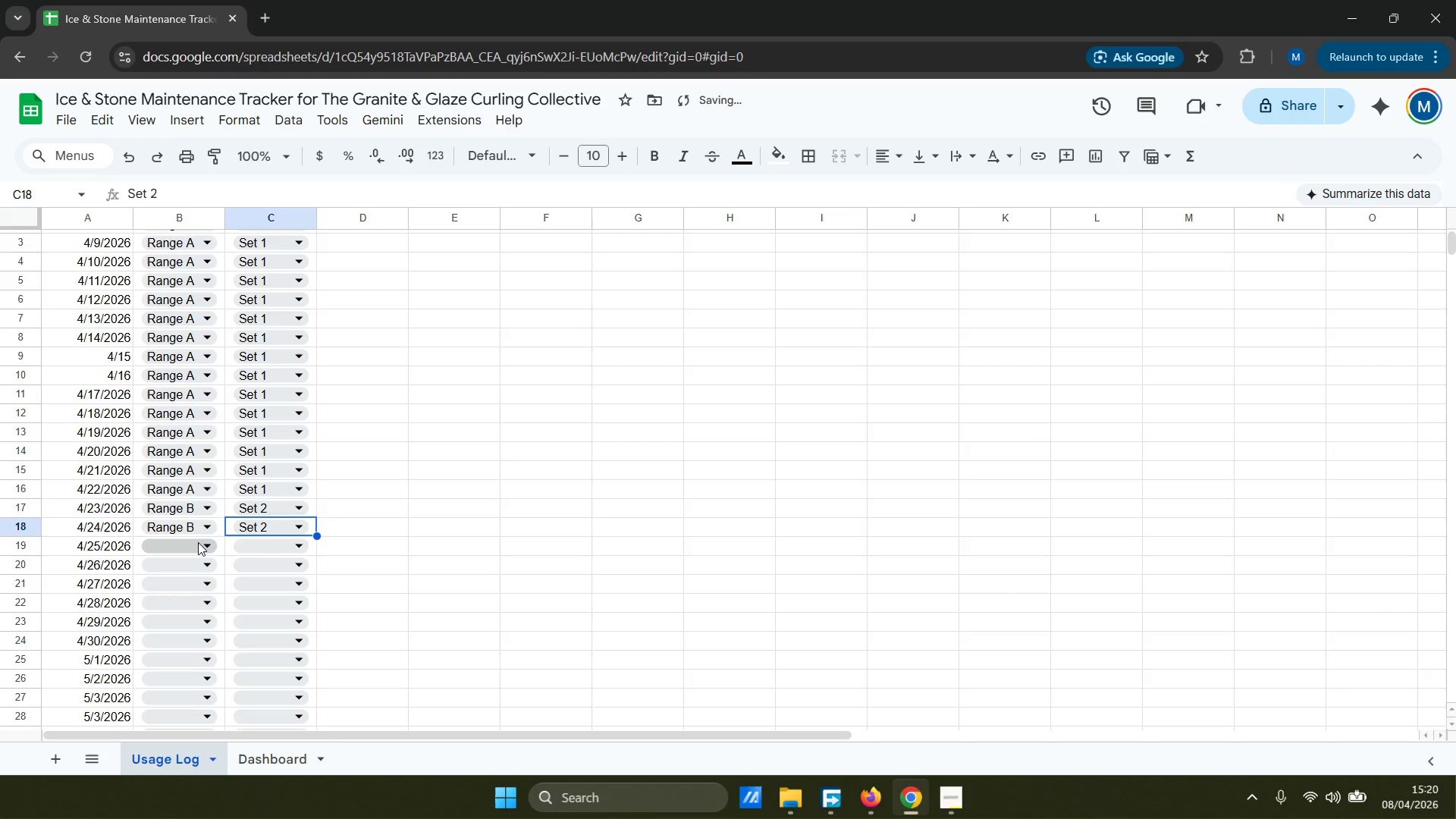 
left_click([199, 543])
 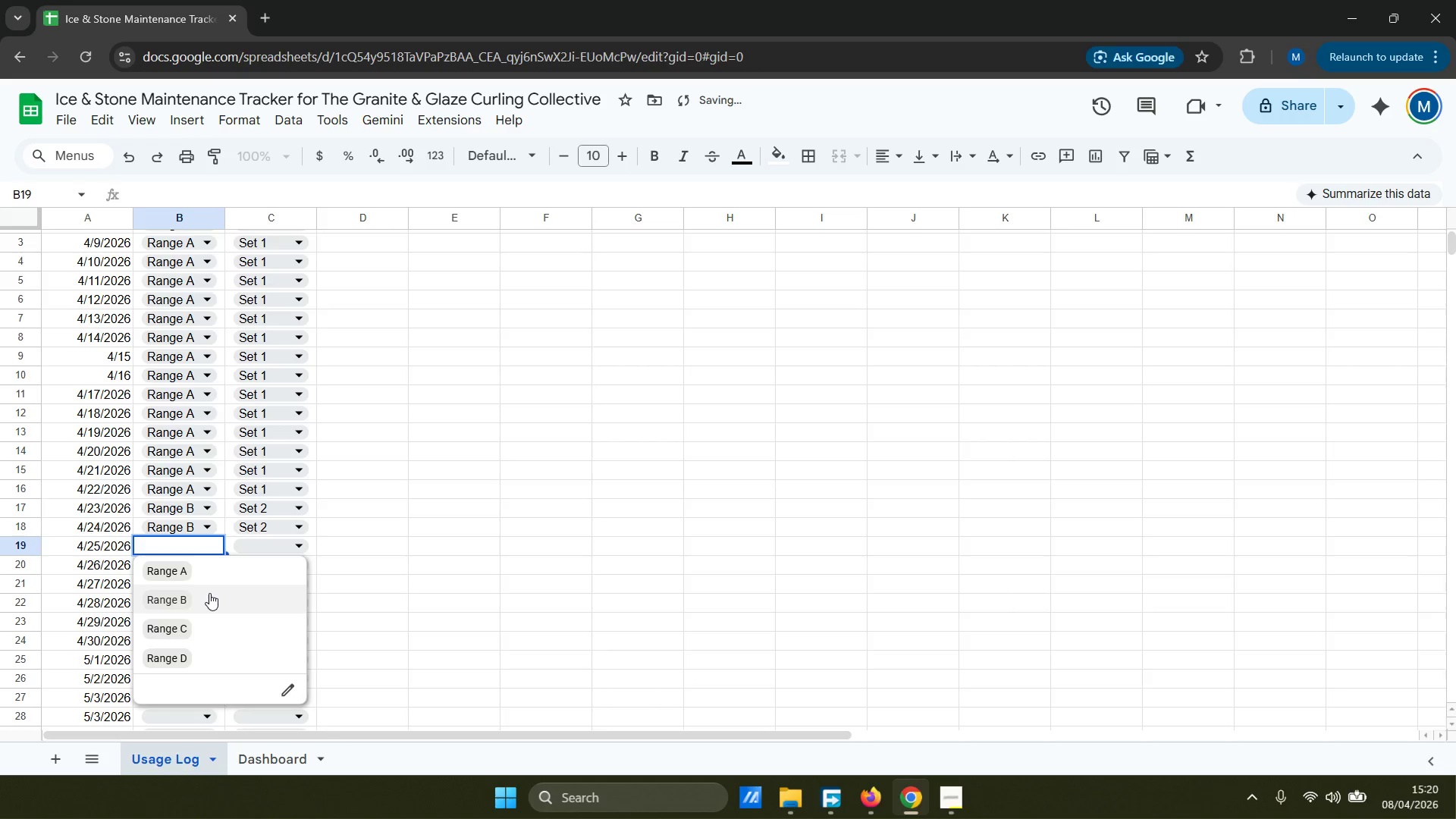 
left_click([209, 593])
 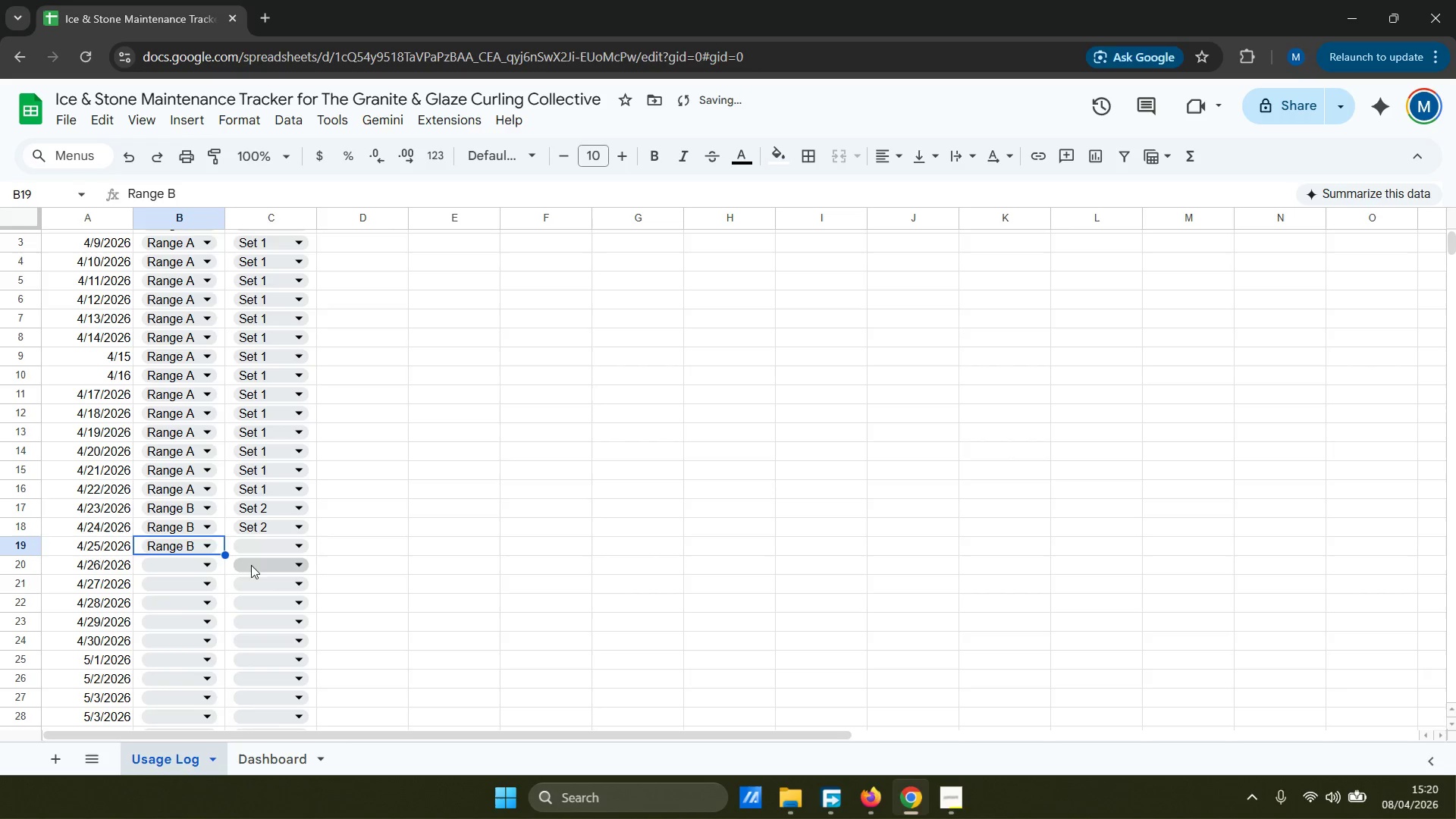 
left_click([263, 550])
 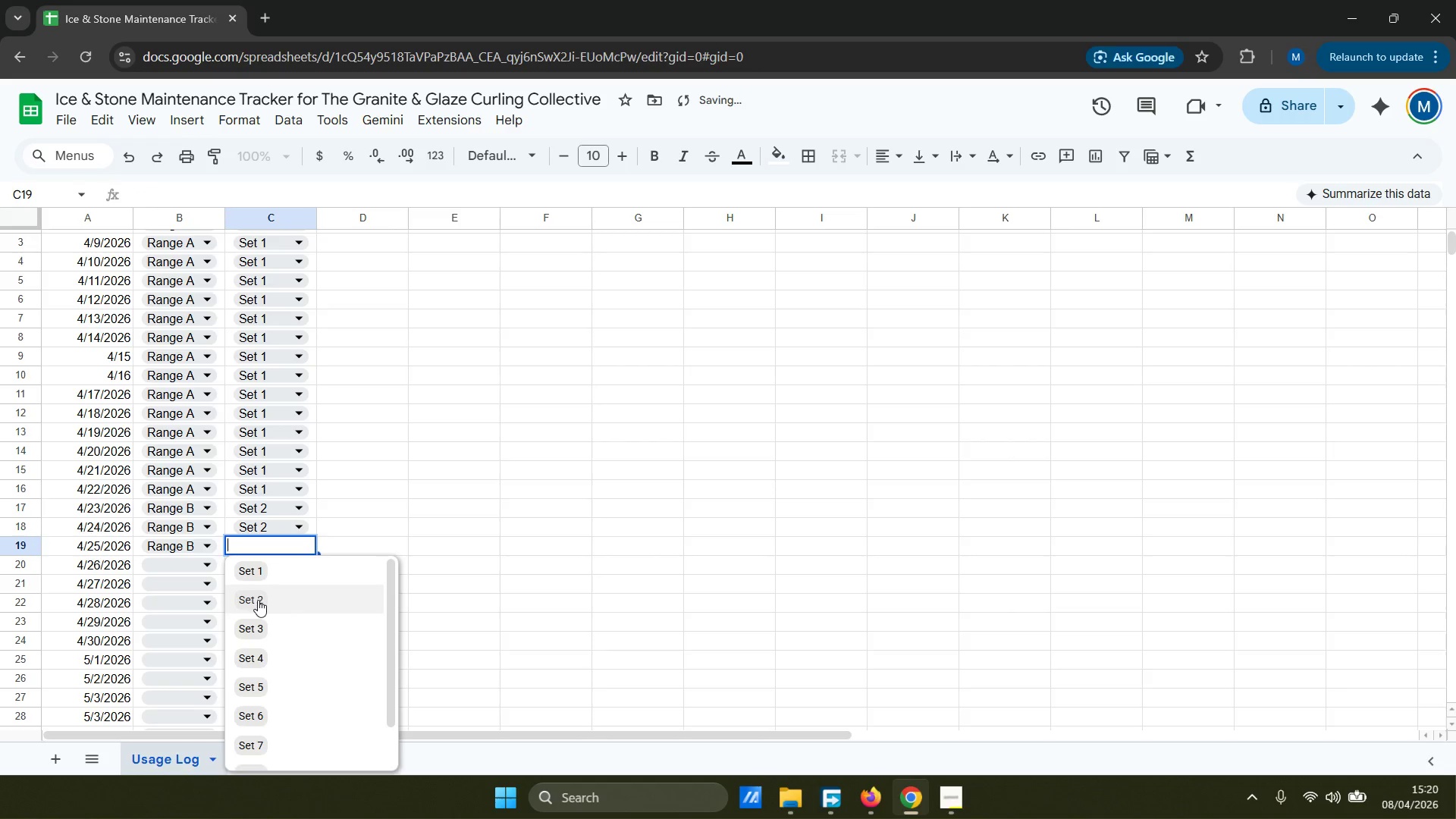 
left_click([258, 600])
 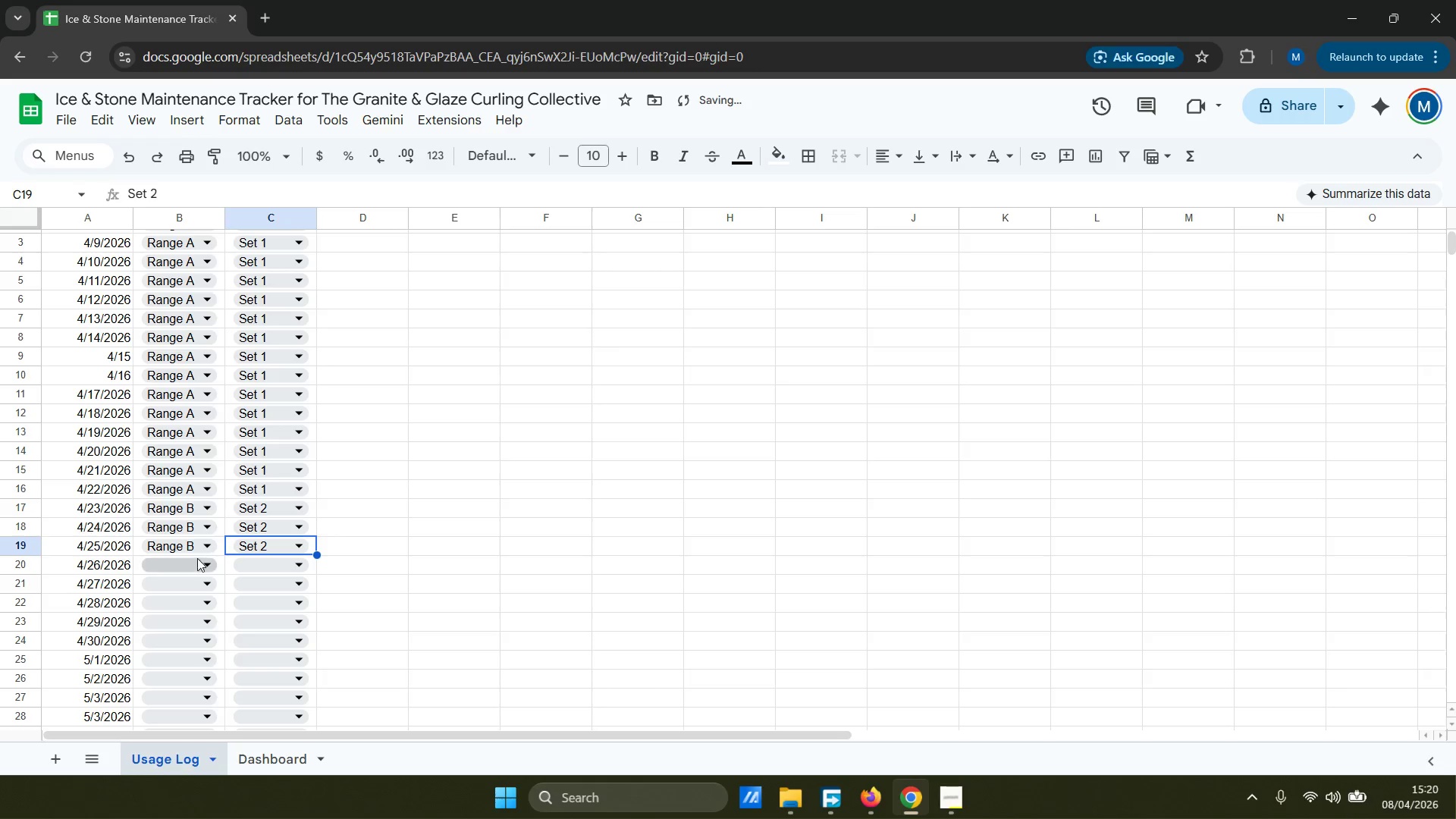 
left_click([196, 566])
 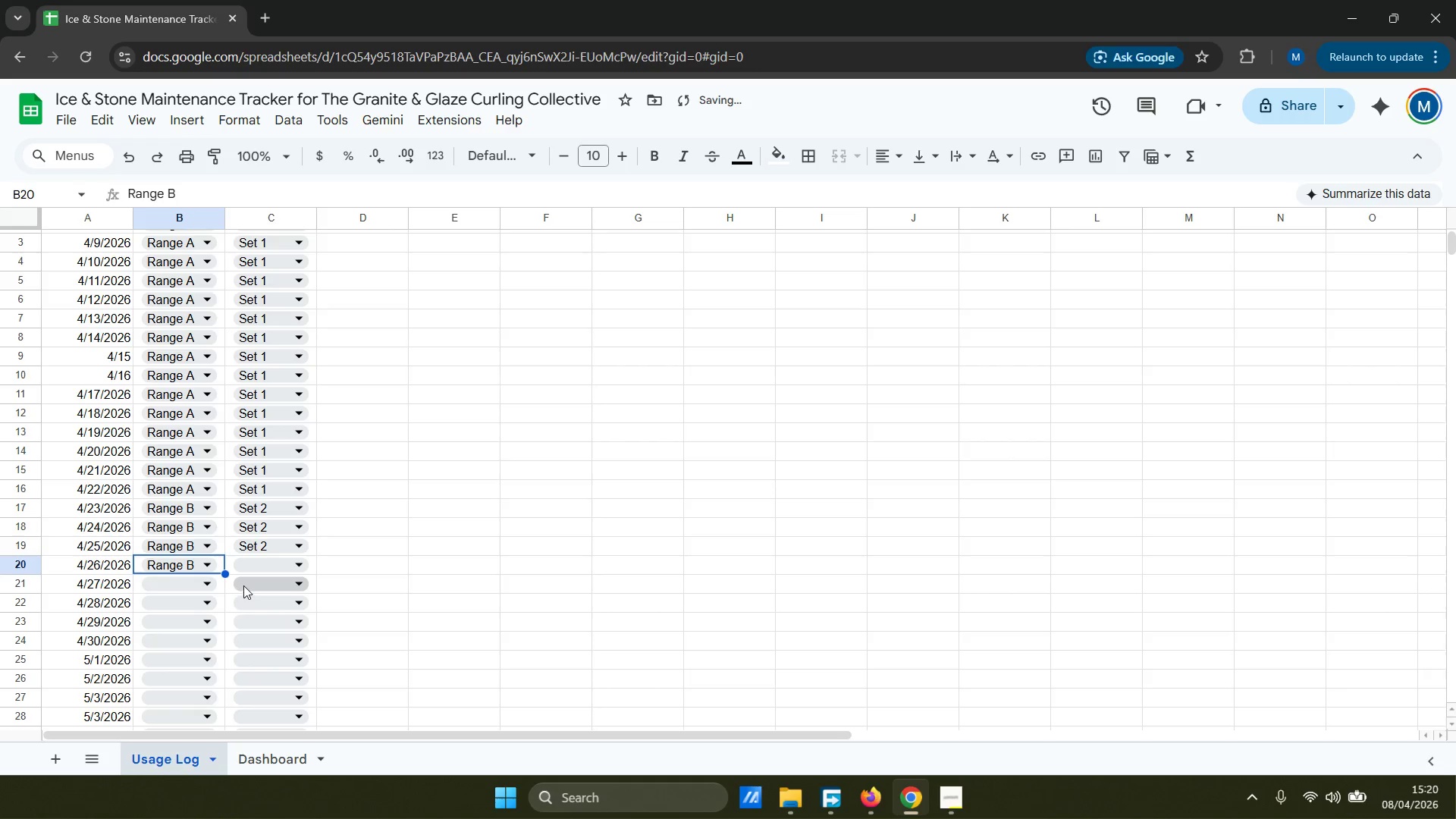 
left_click([268, 571])
 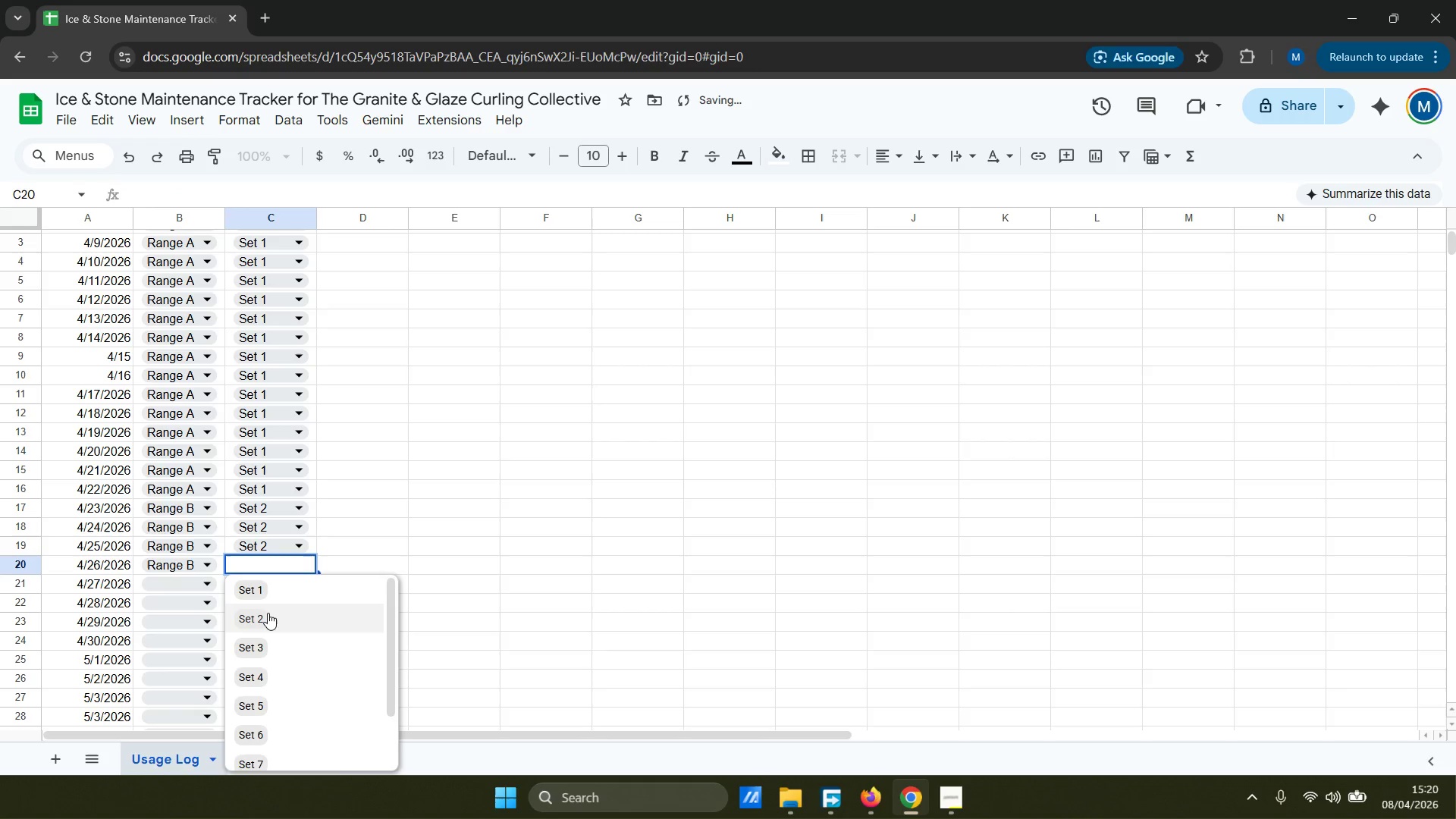 
left_click([268, 613])
 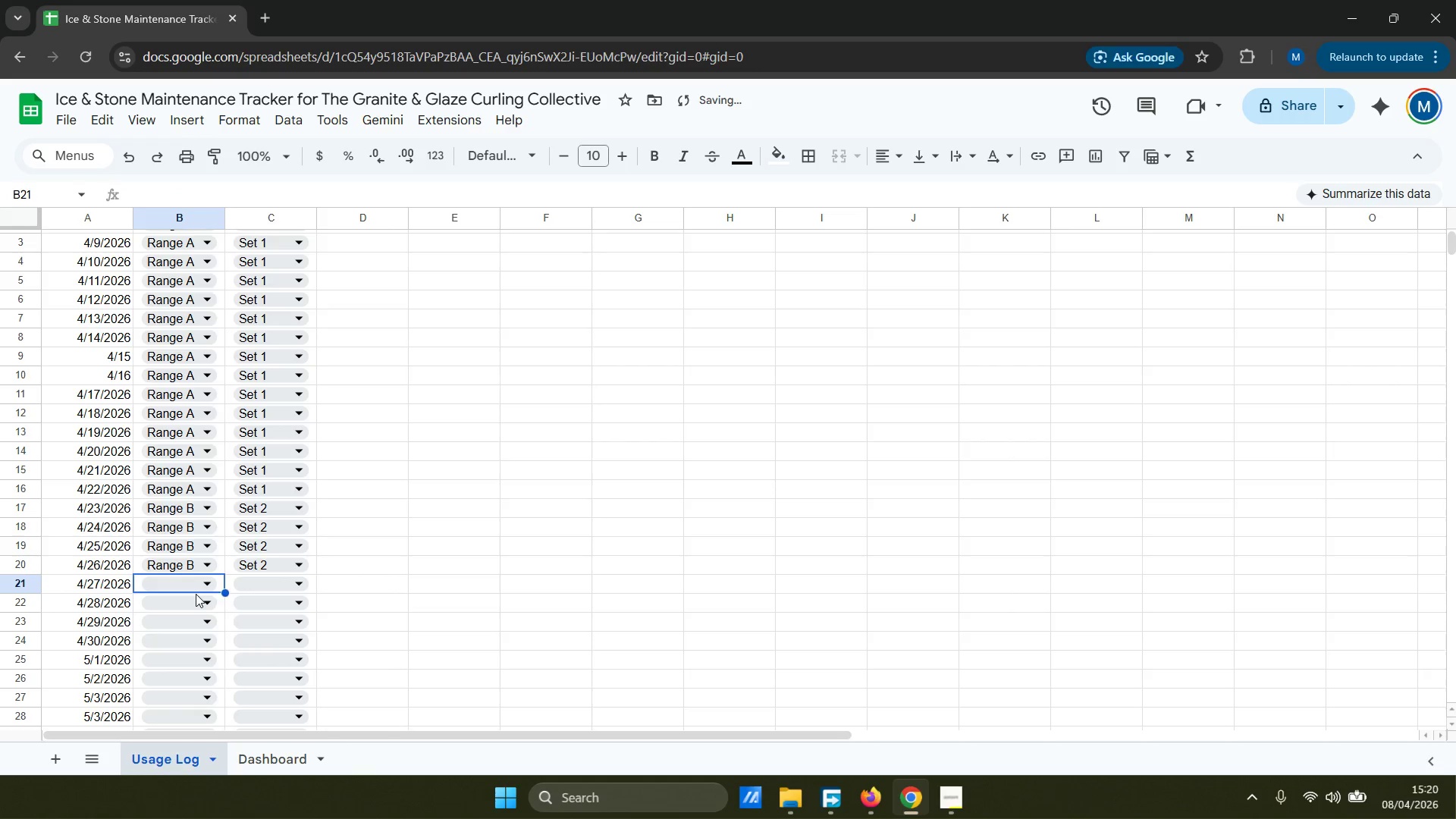 
double_click([198, 584])
 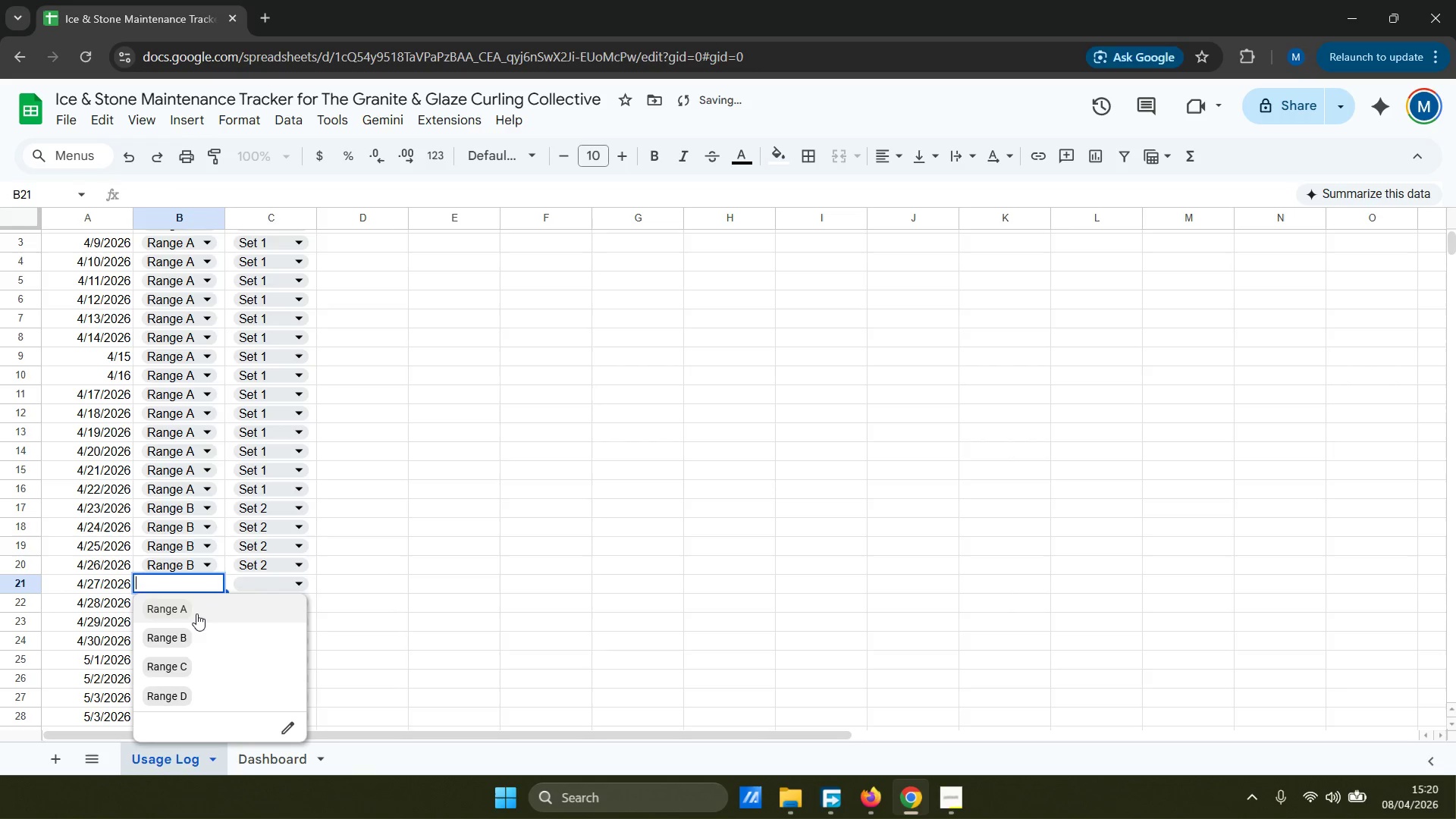 
left_click([196, 613])
 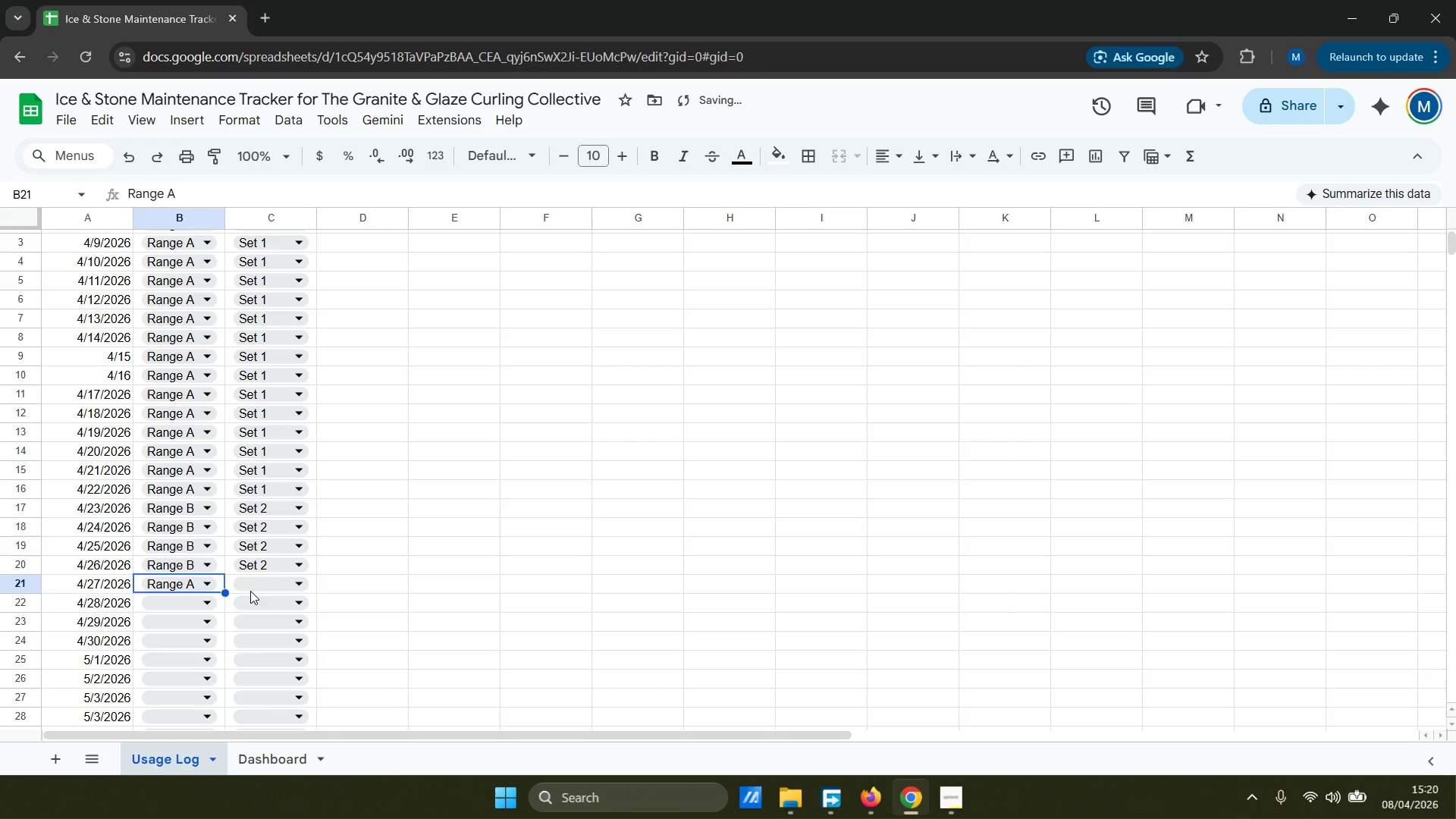 
left_click([259, 585])
 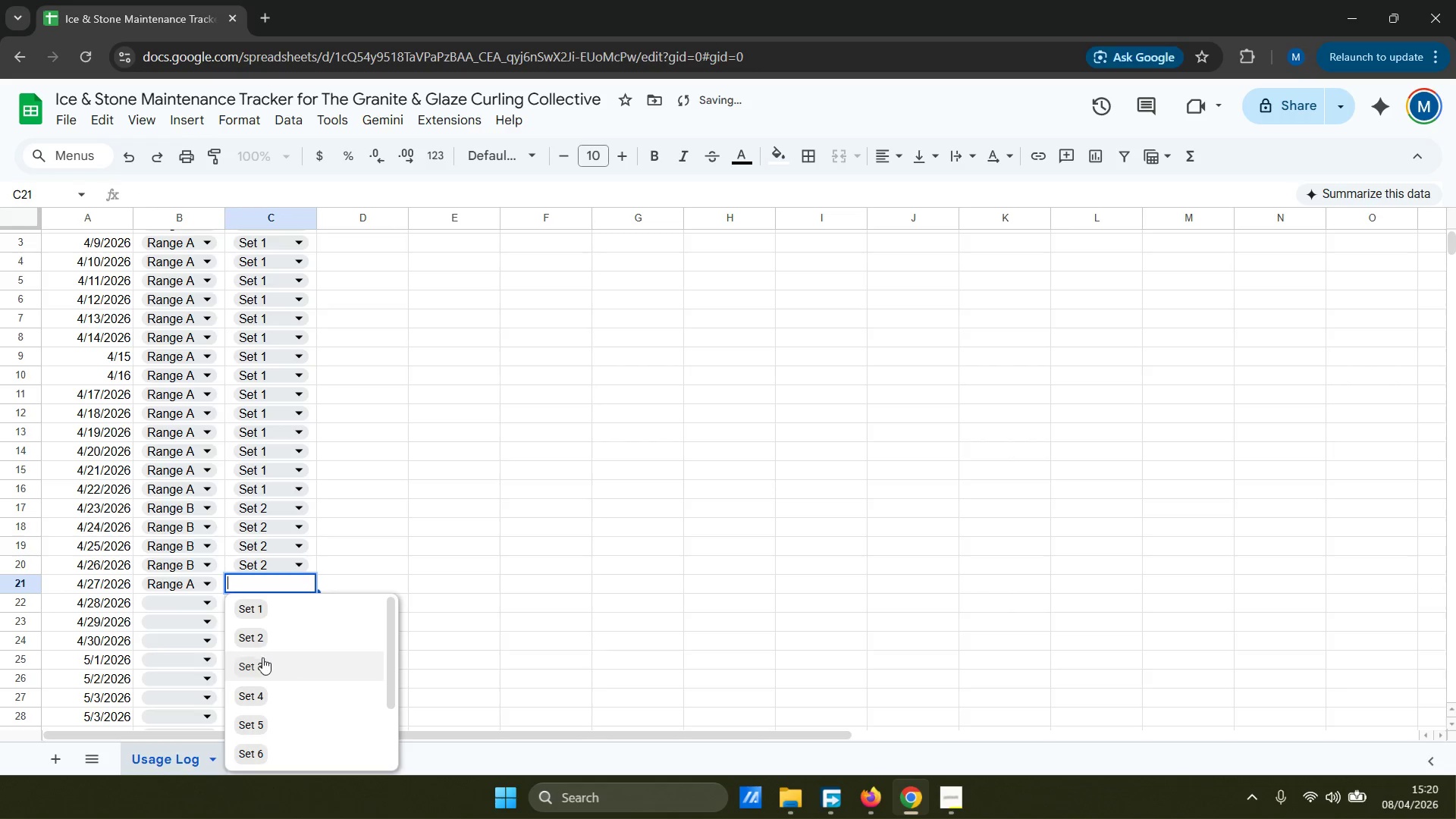 
left_click([264, 664])
 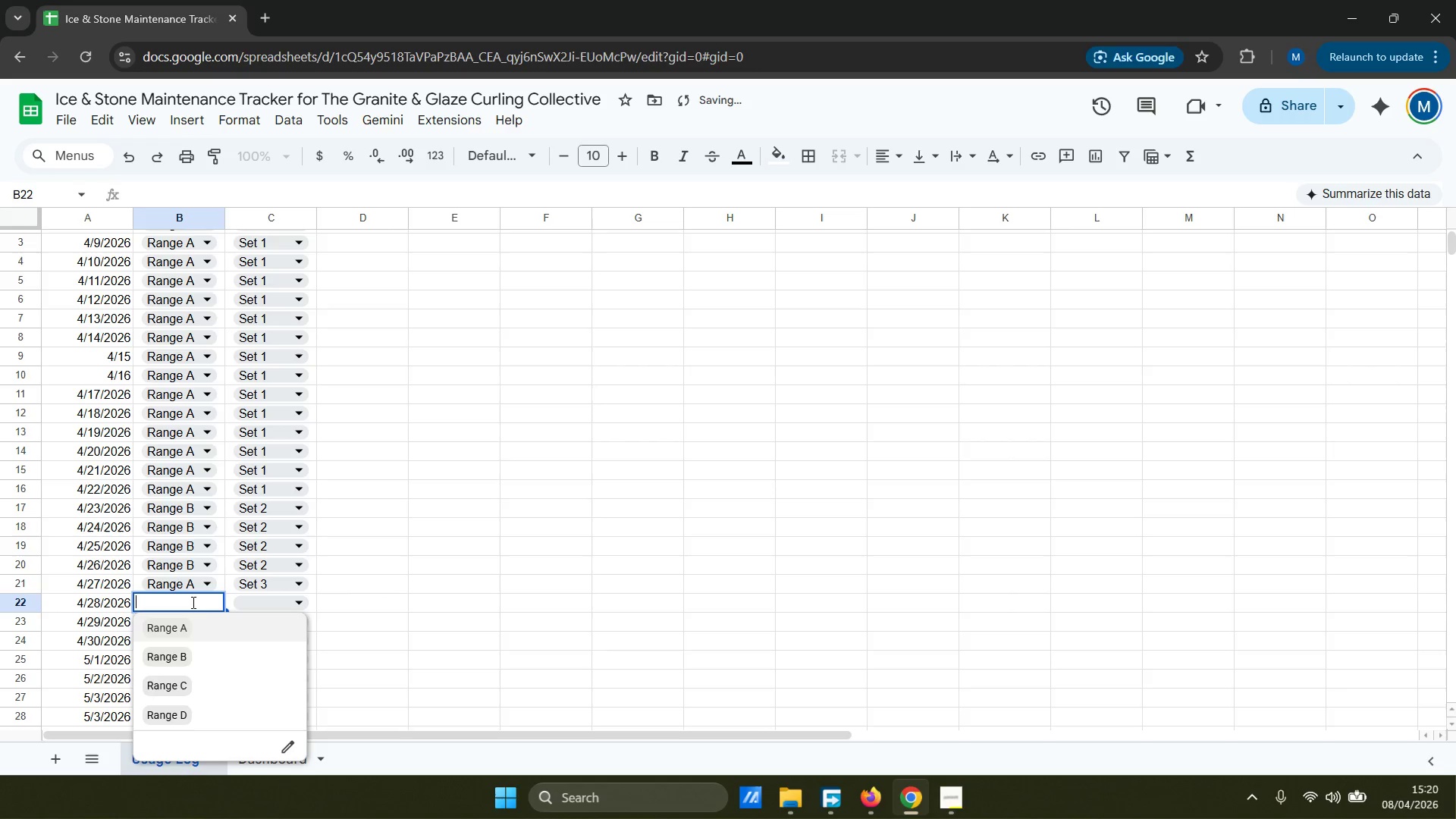 
double_click([182, 638])
 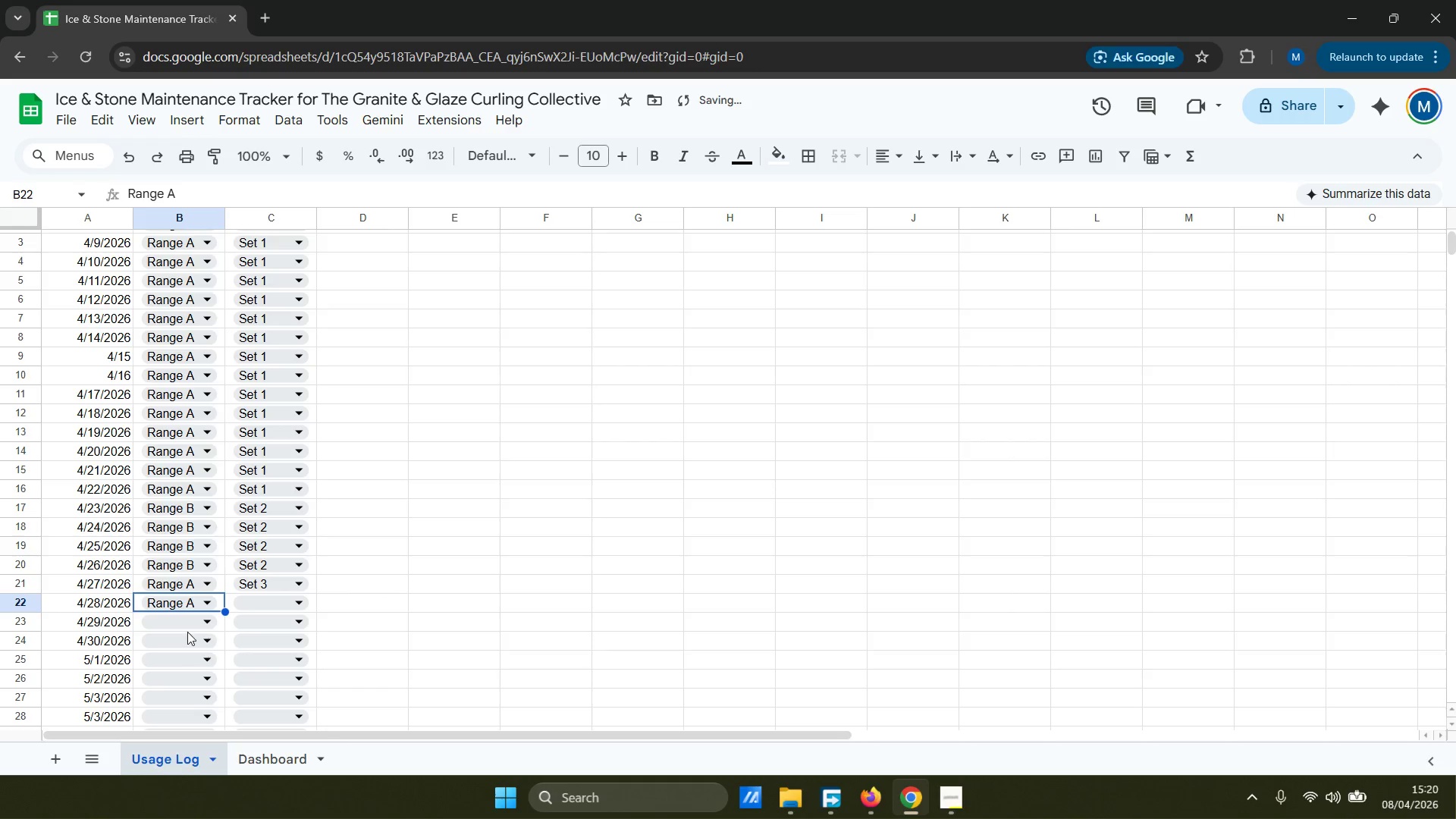 
left_click([196, 622])
 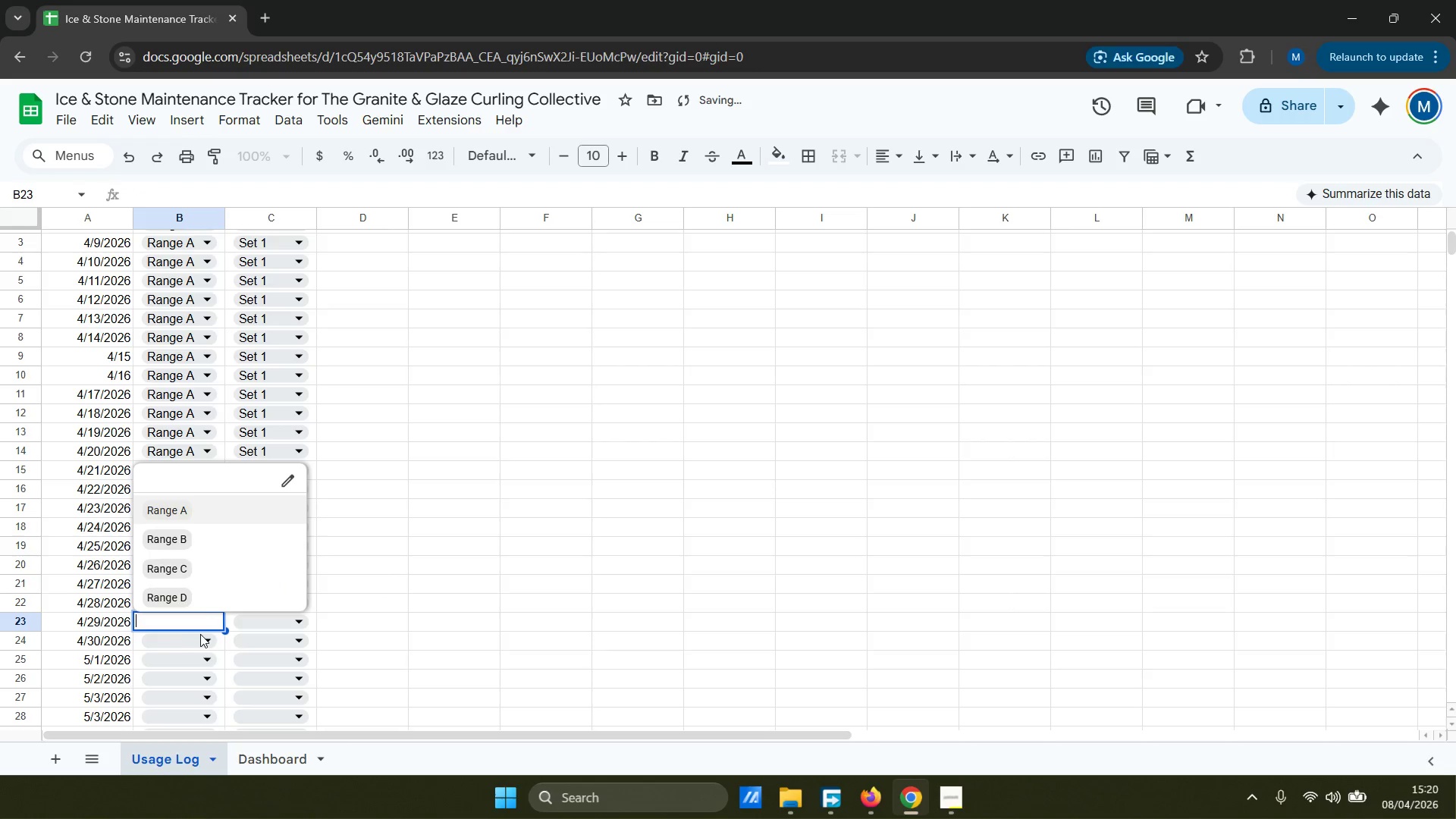 
left_click([198, 596])
 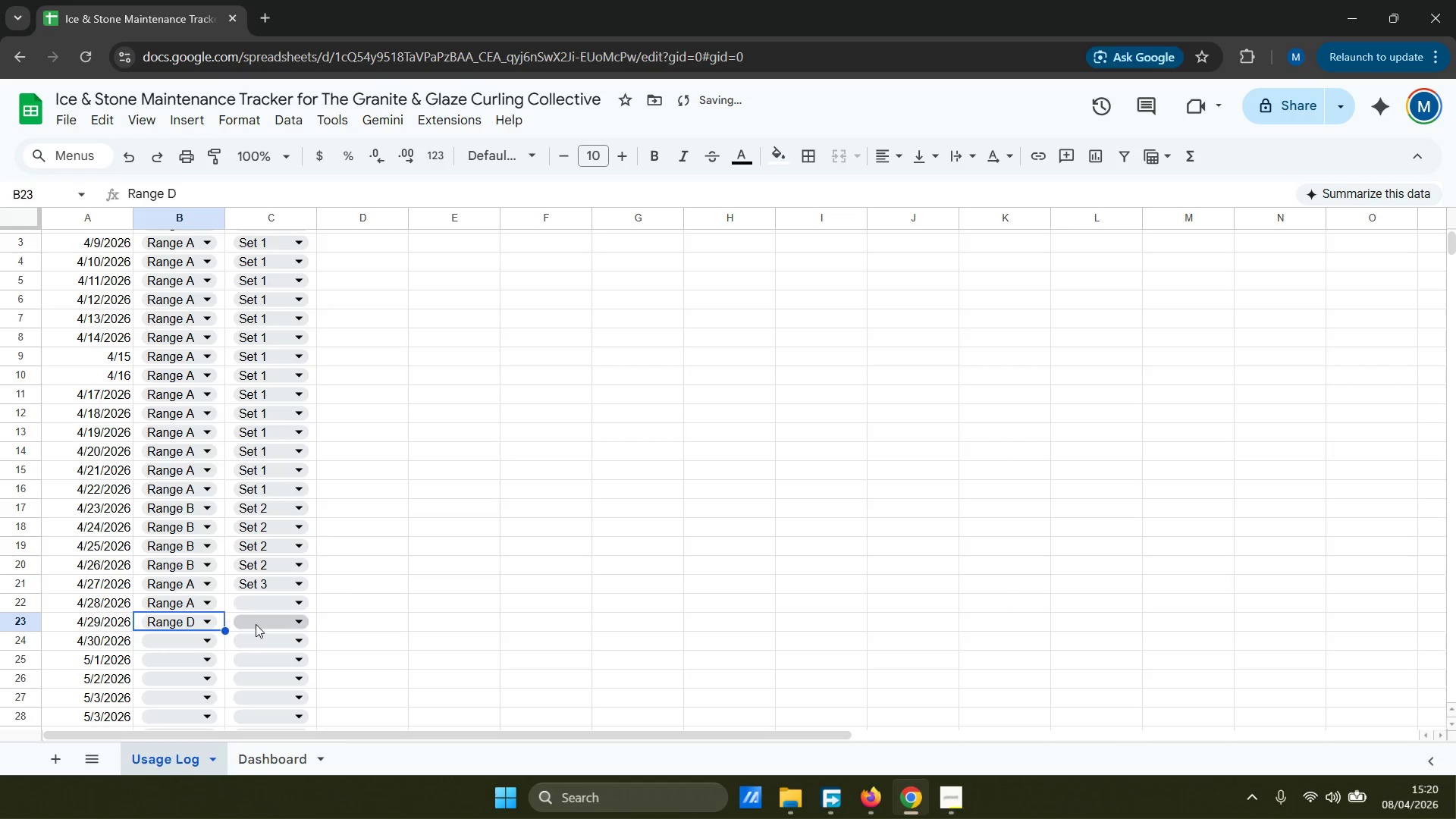 
left_click([259, 624])
 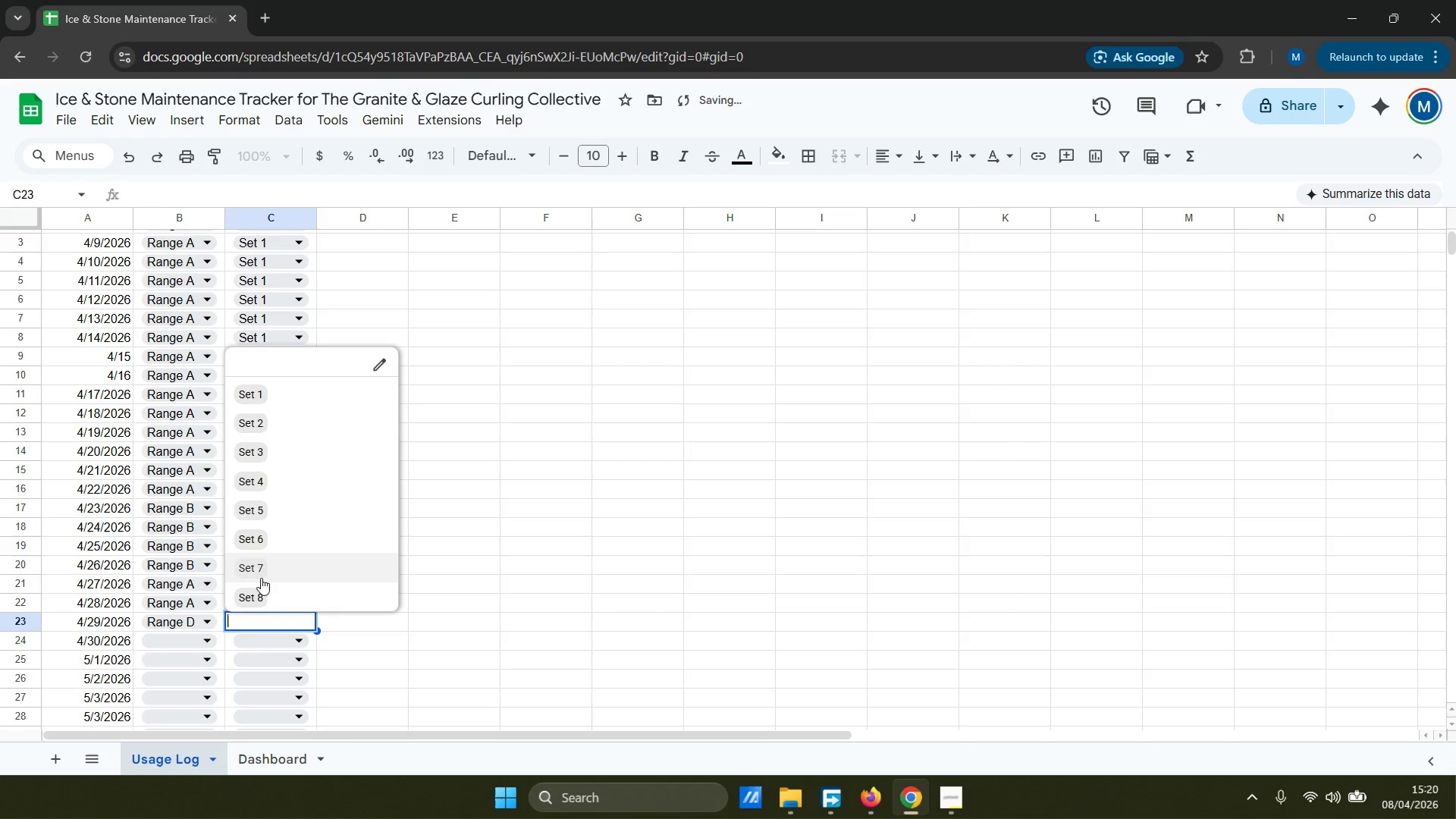 
left_click([260, 577])
 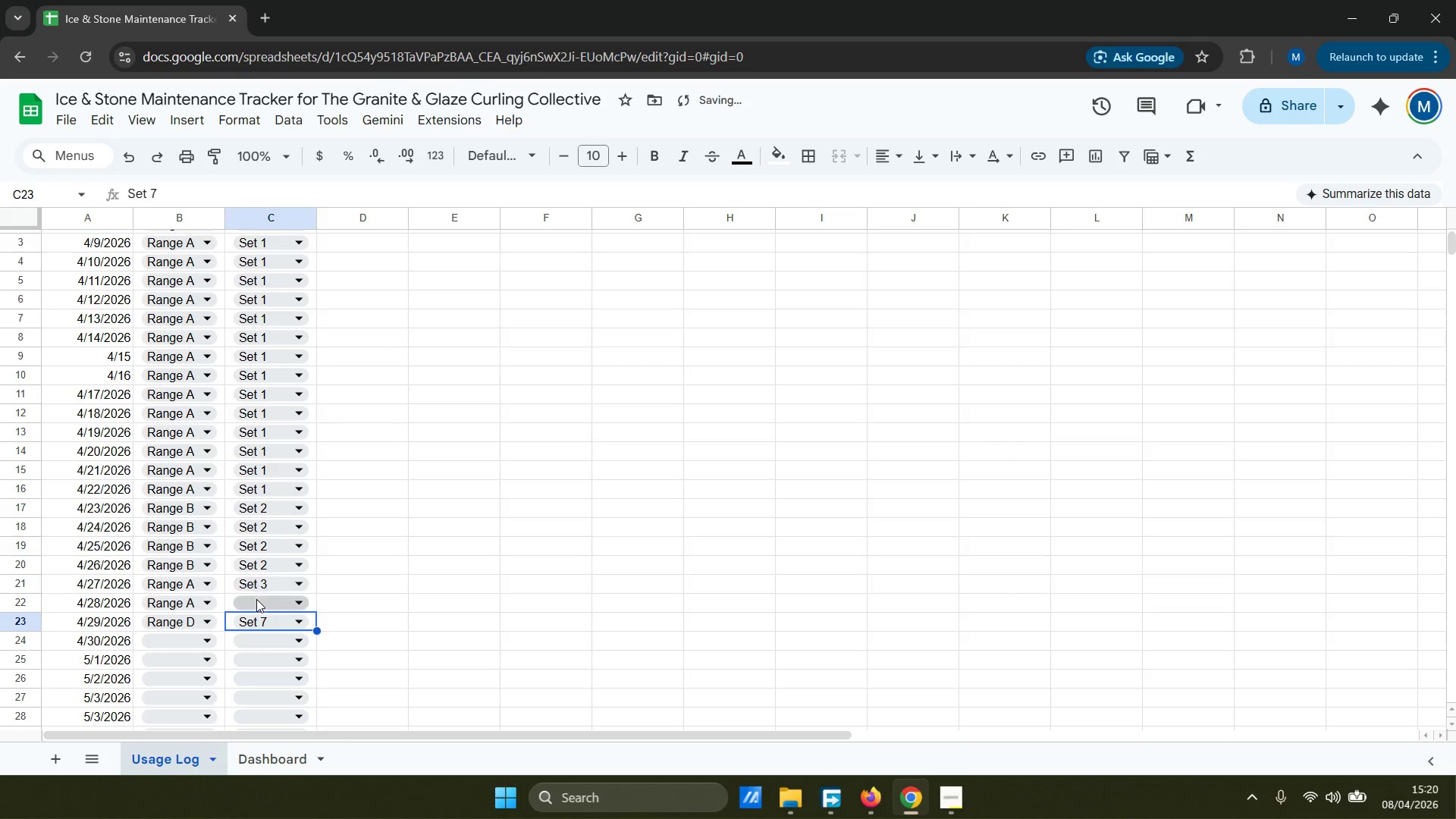 
left_click([256, 599])
 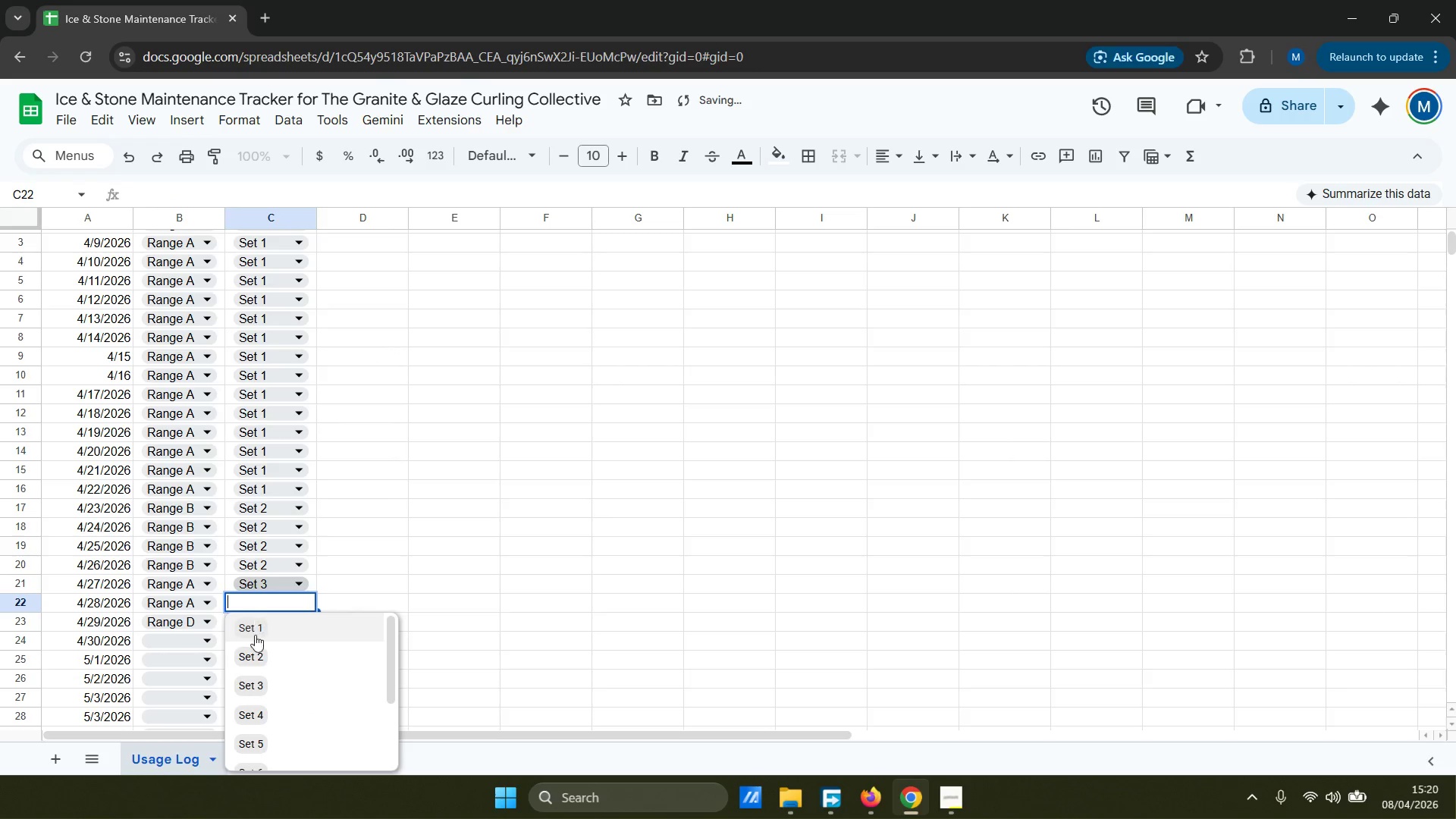 
left_click([259, 654])
 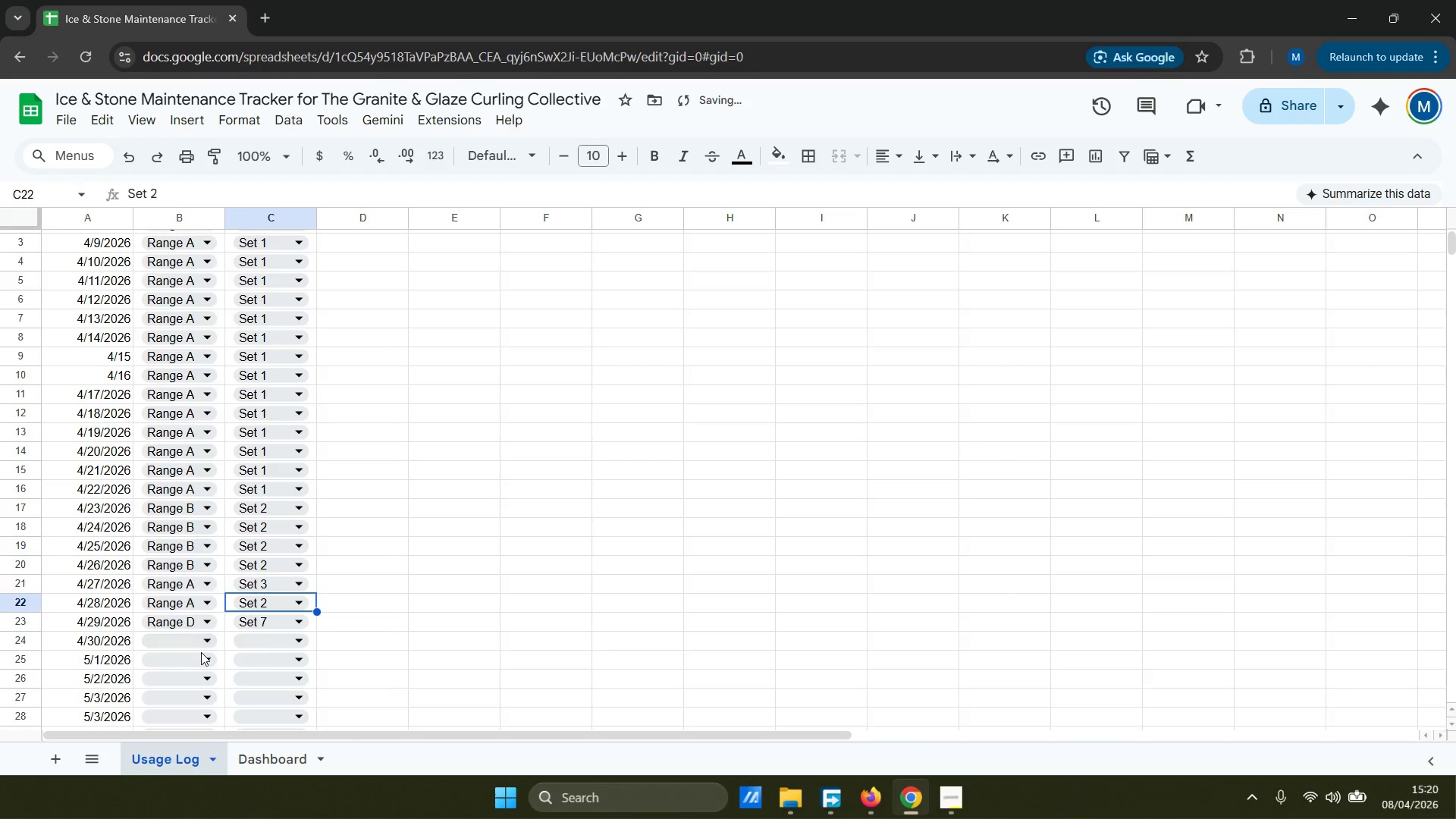 
double_click([201, 648])
 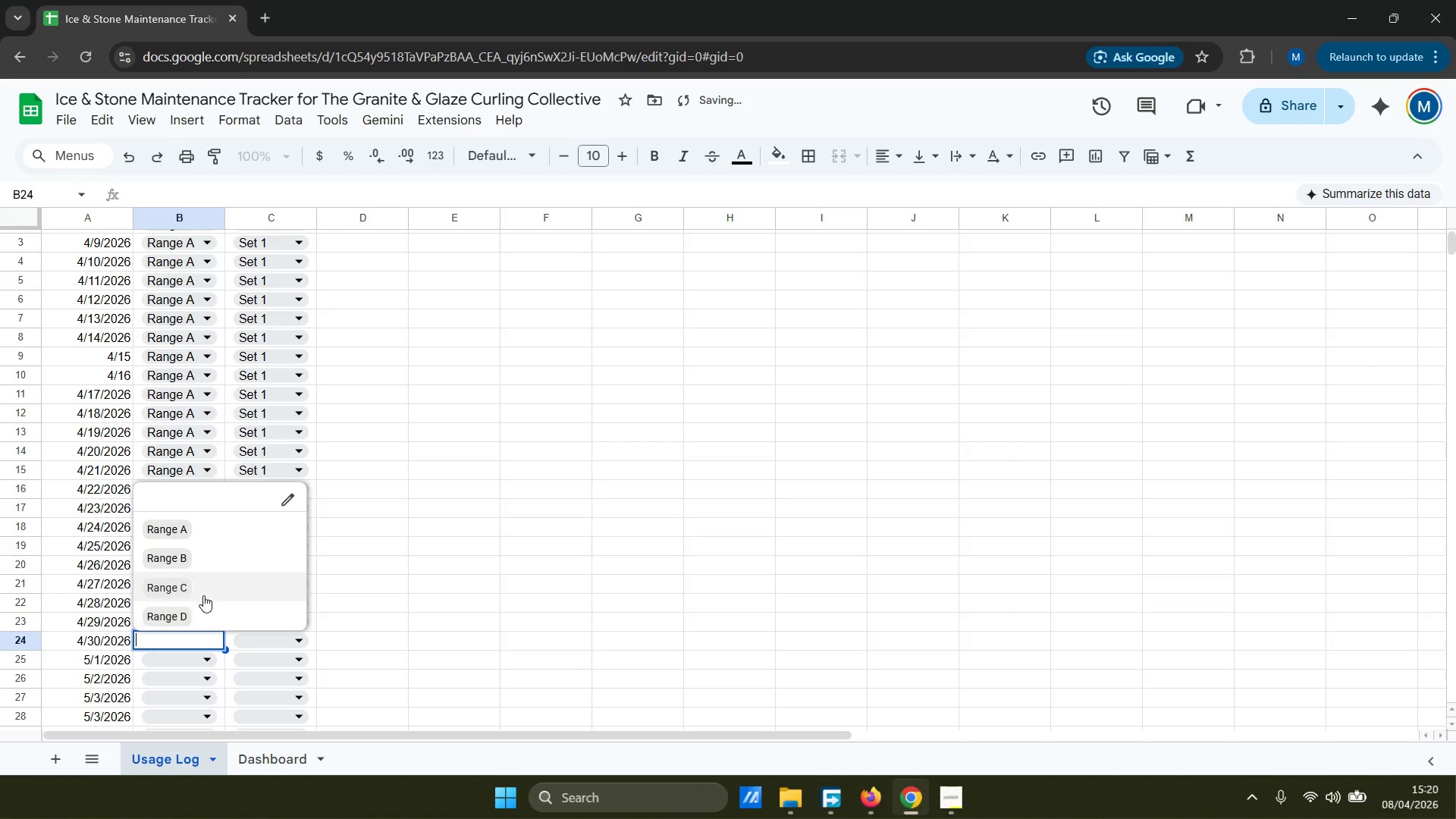 
left_click([203, 595])
 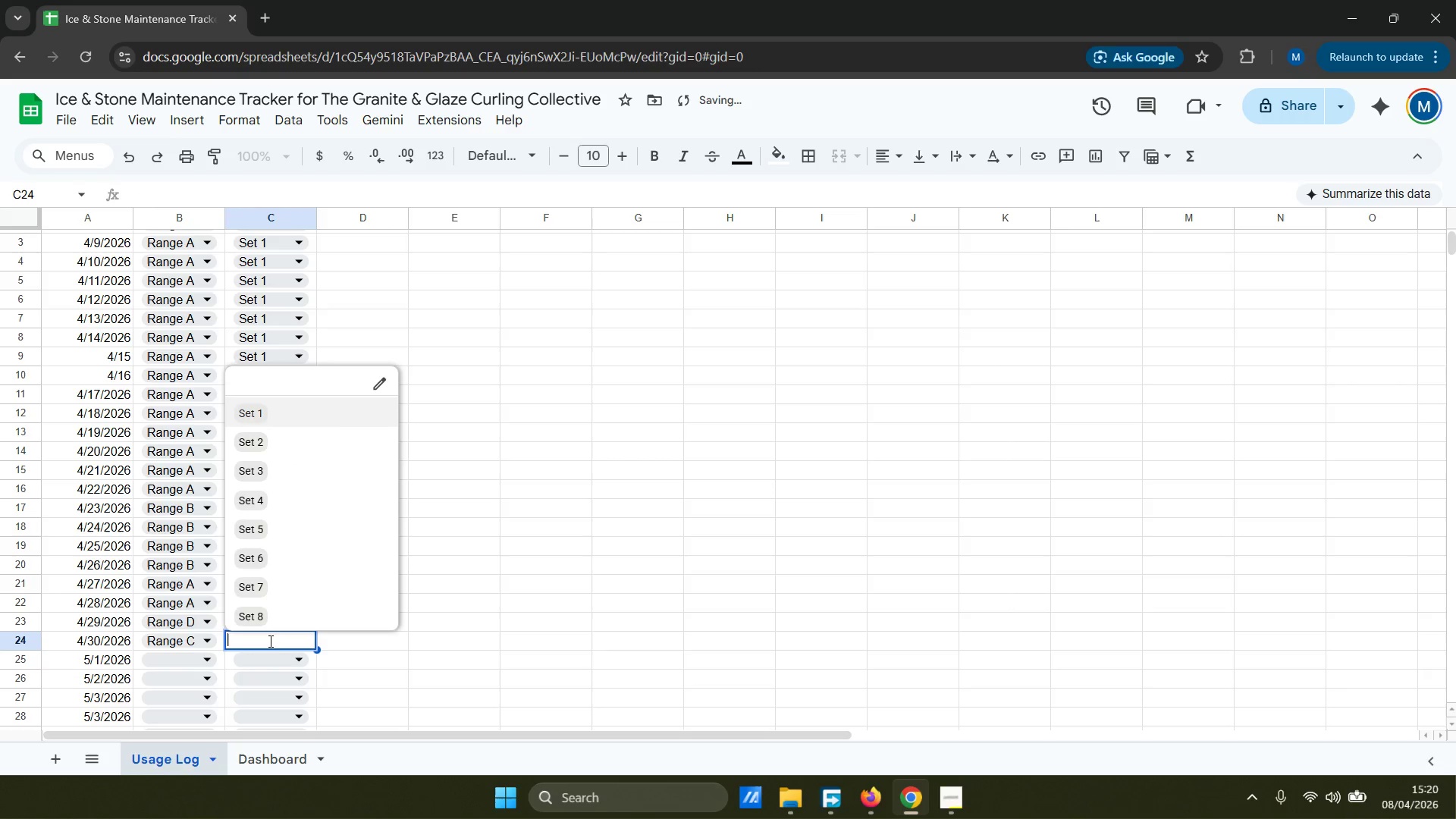 
double_click([273, 543])
 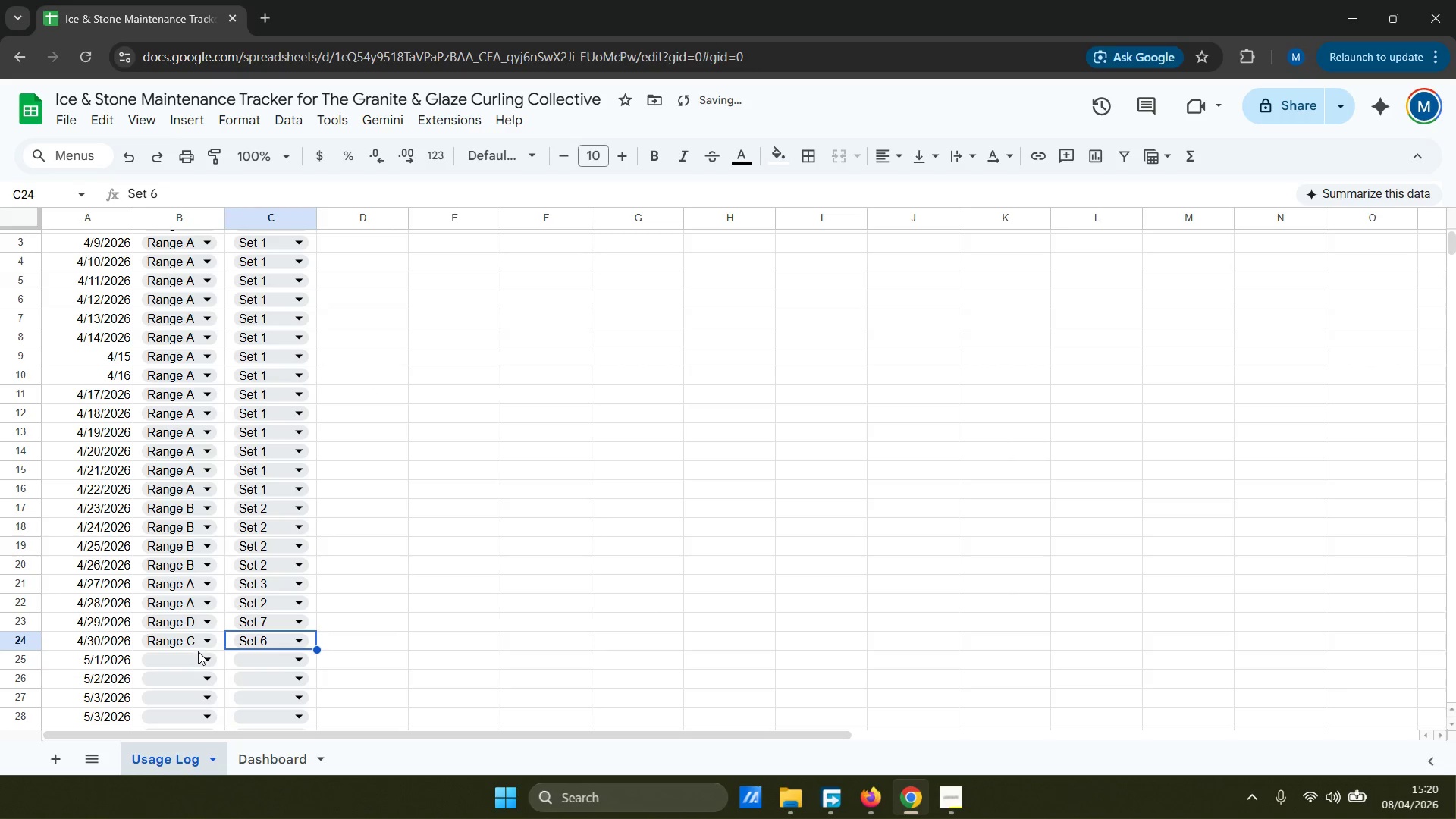 
left_click_drag(start_coordinate=[197, 653], to_coordinate=[196, 657])
 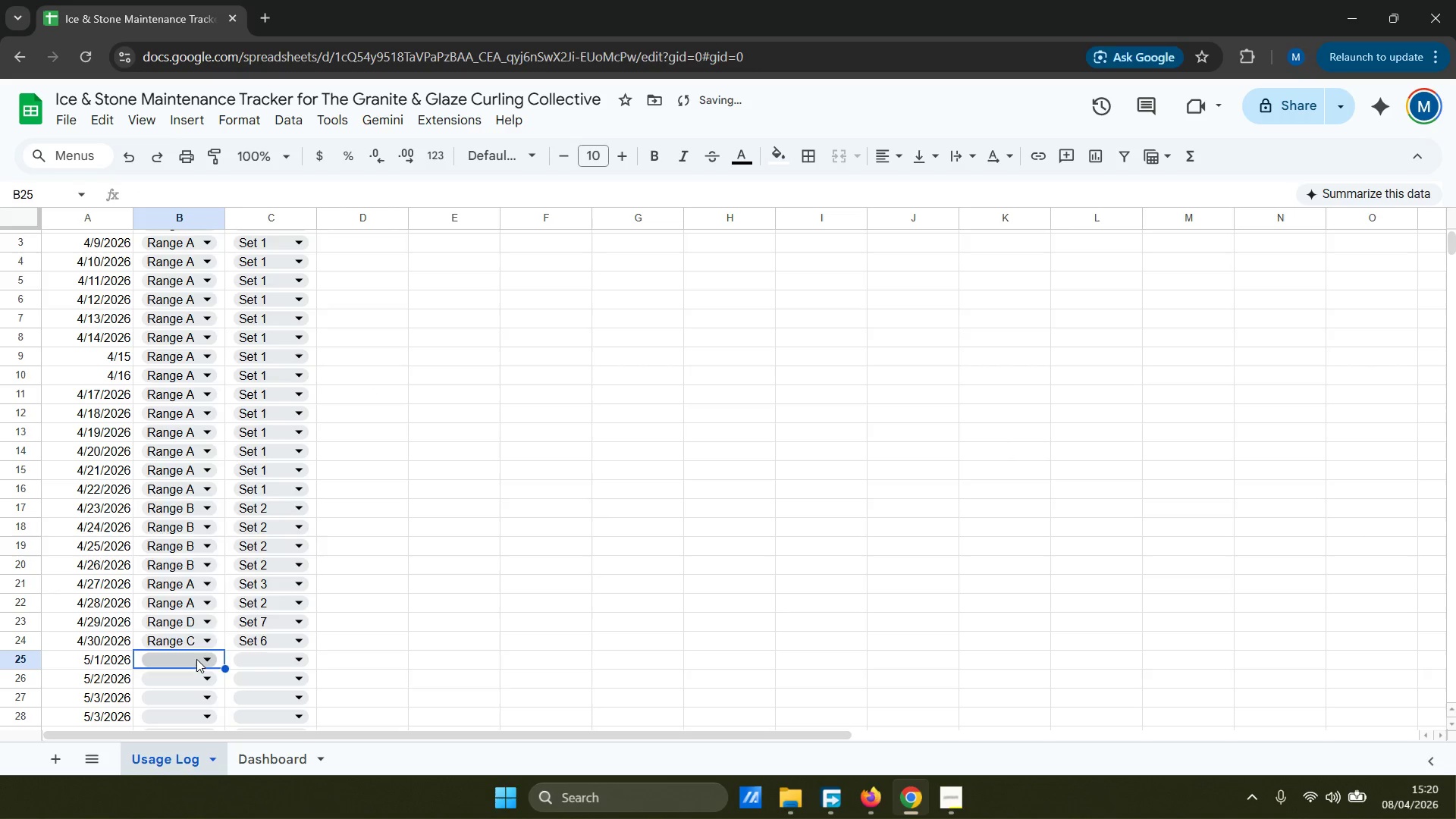 
double_click([196, 659])
 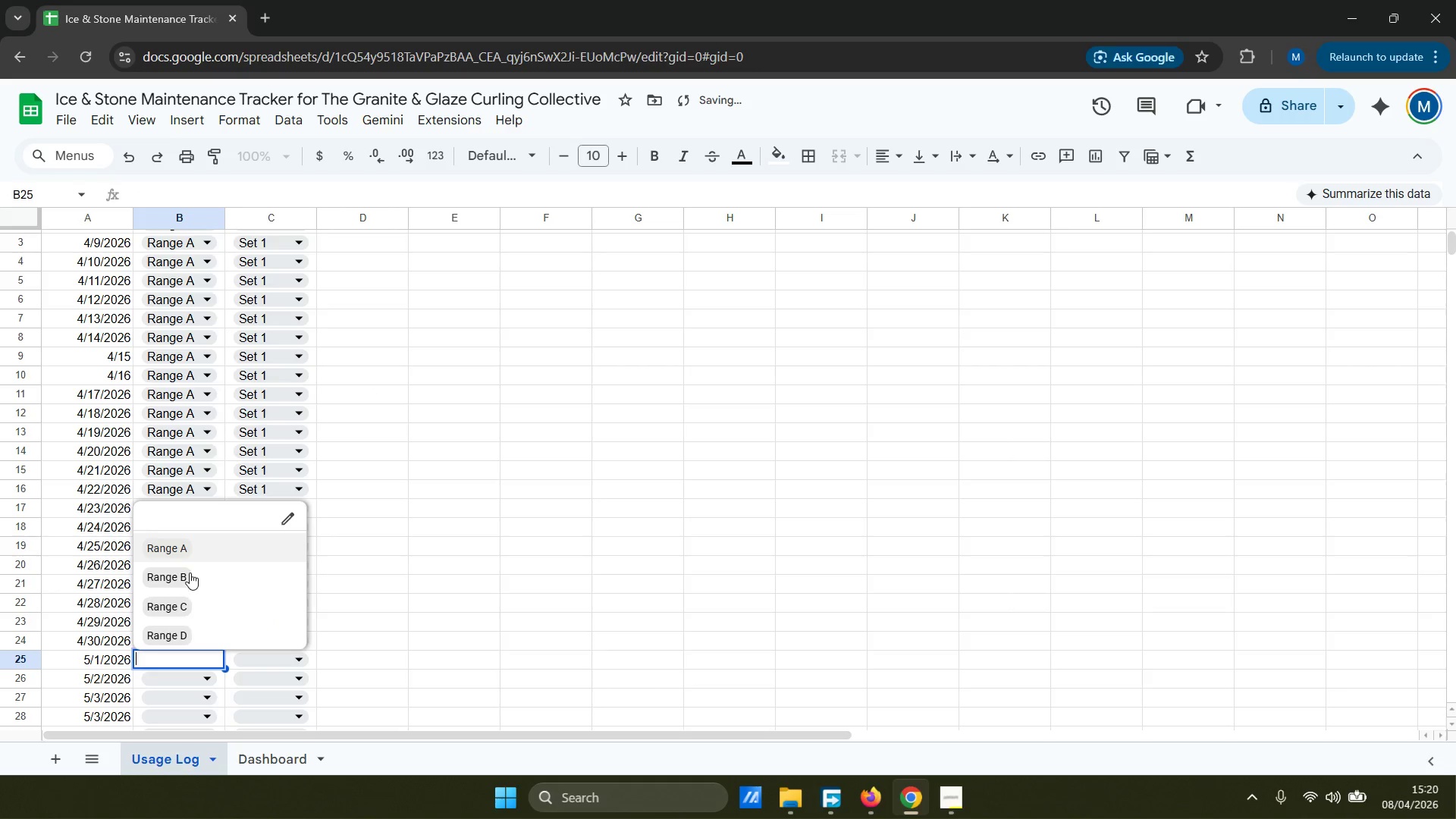 
left_click([190, 573])
 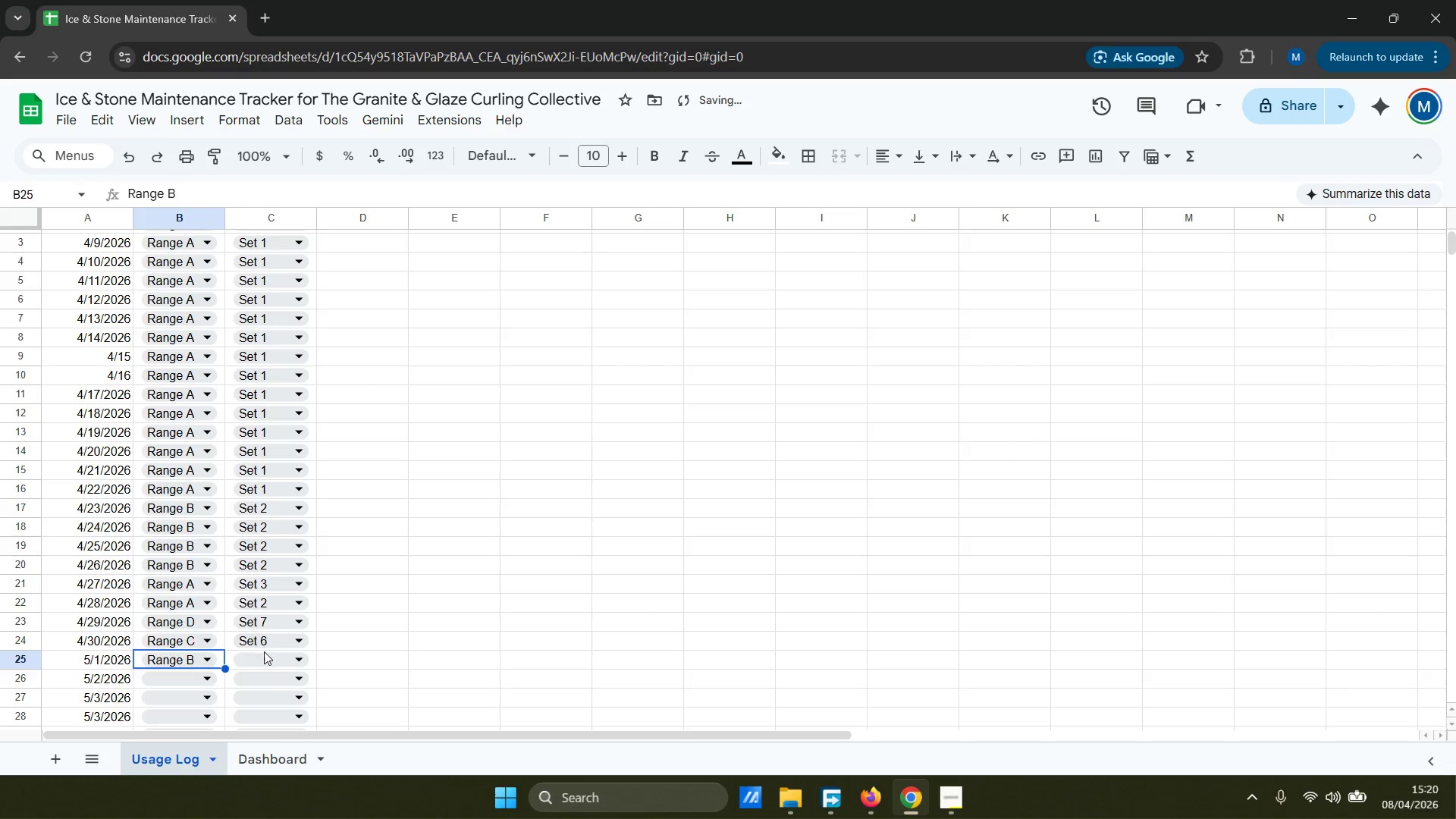 
left_click([265, 656])
 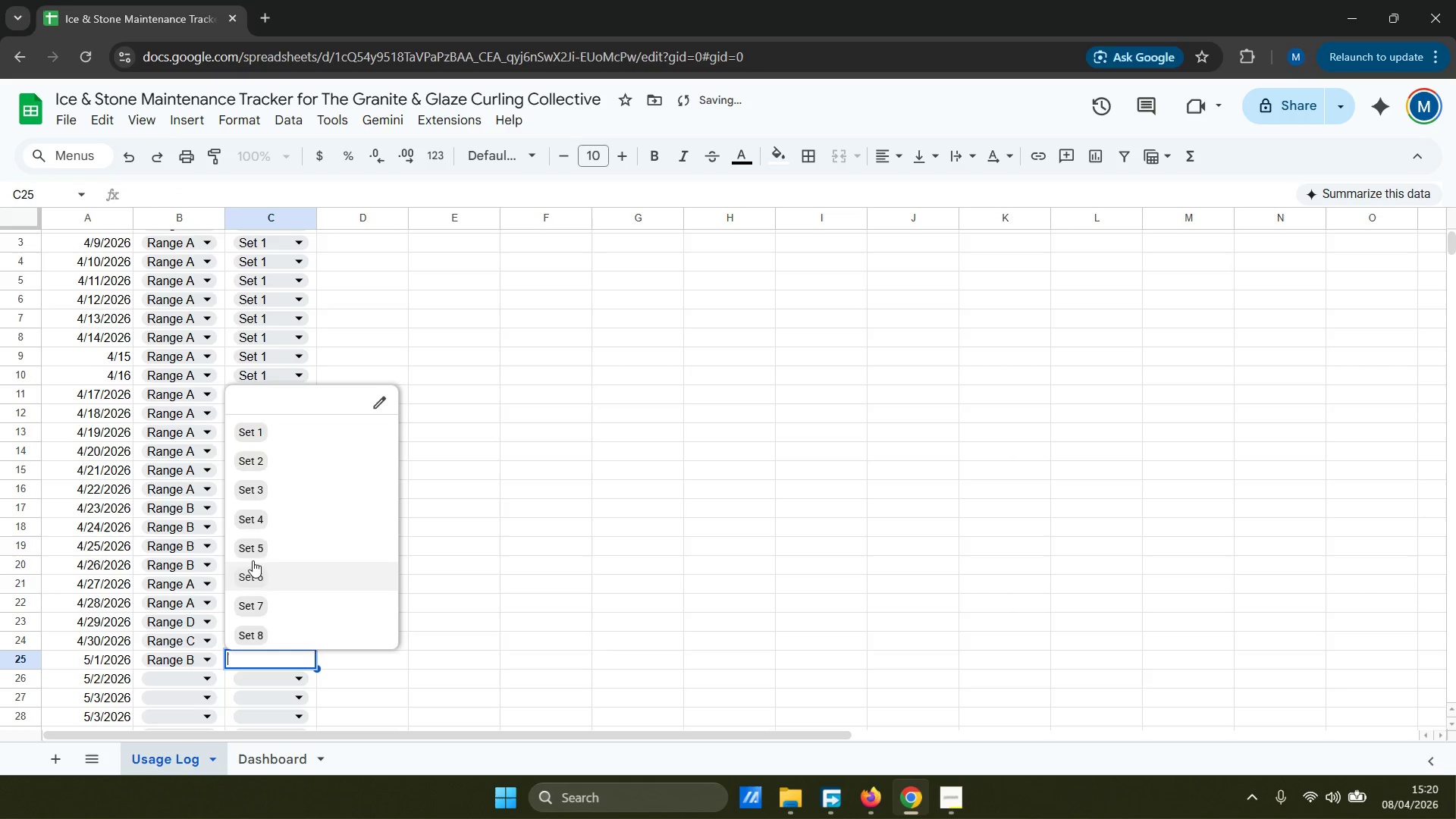 
left_click([257, 526])
 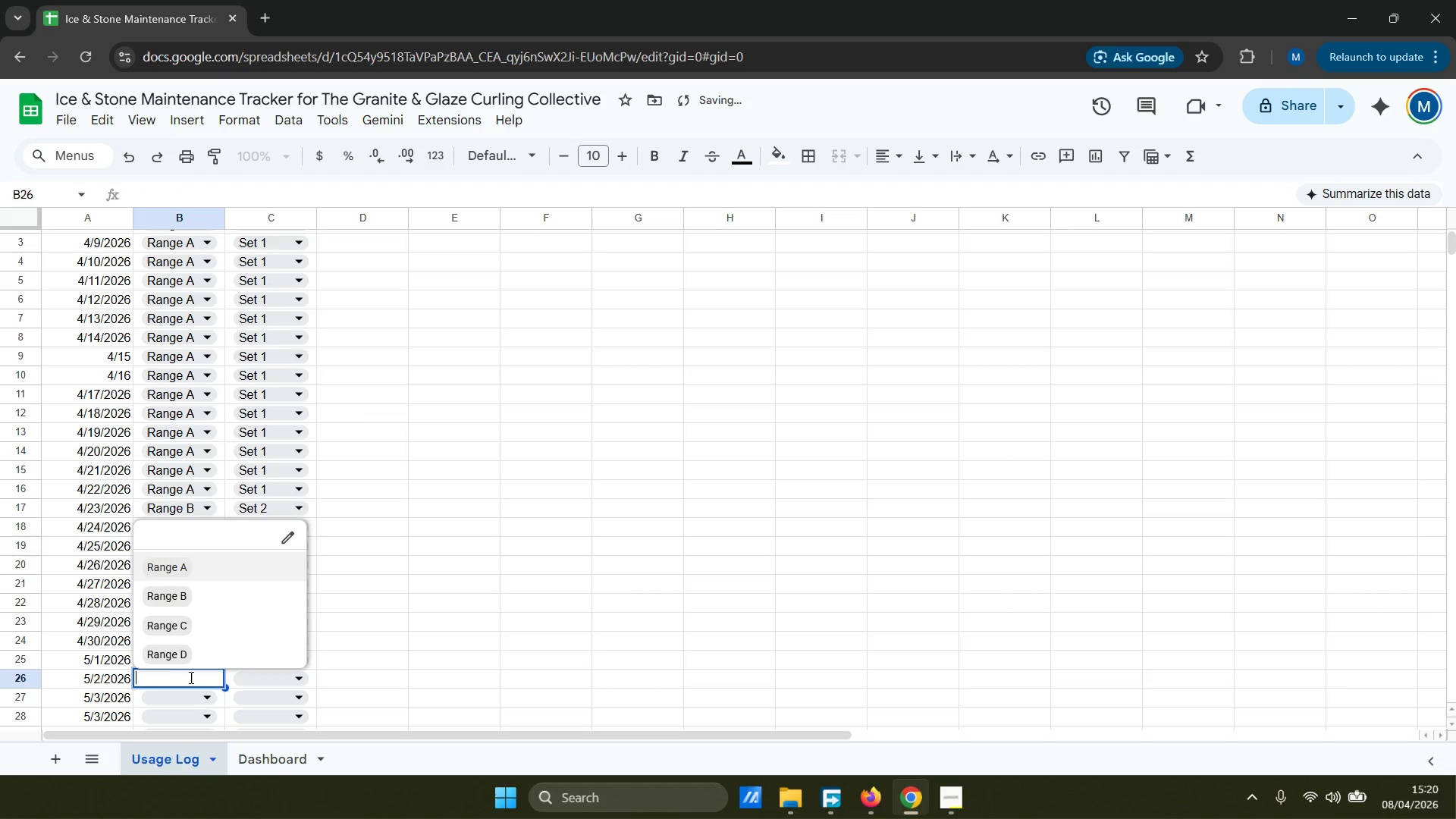 
double_click([201, 611])
 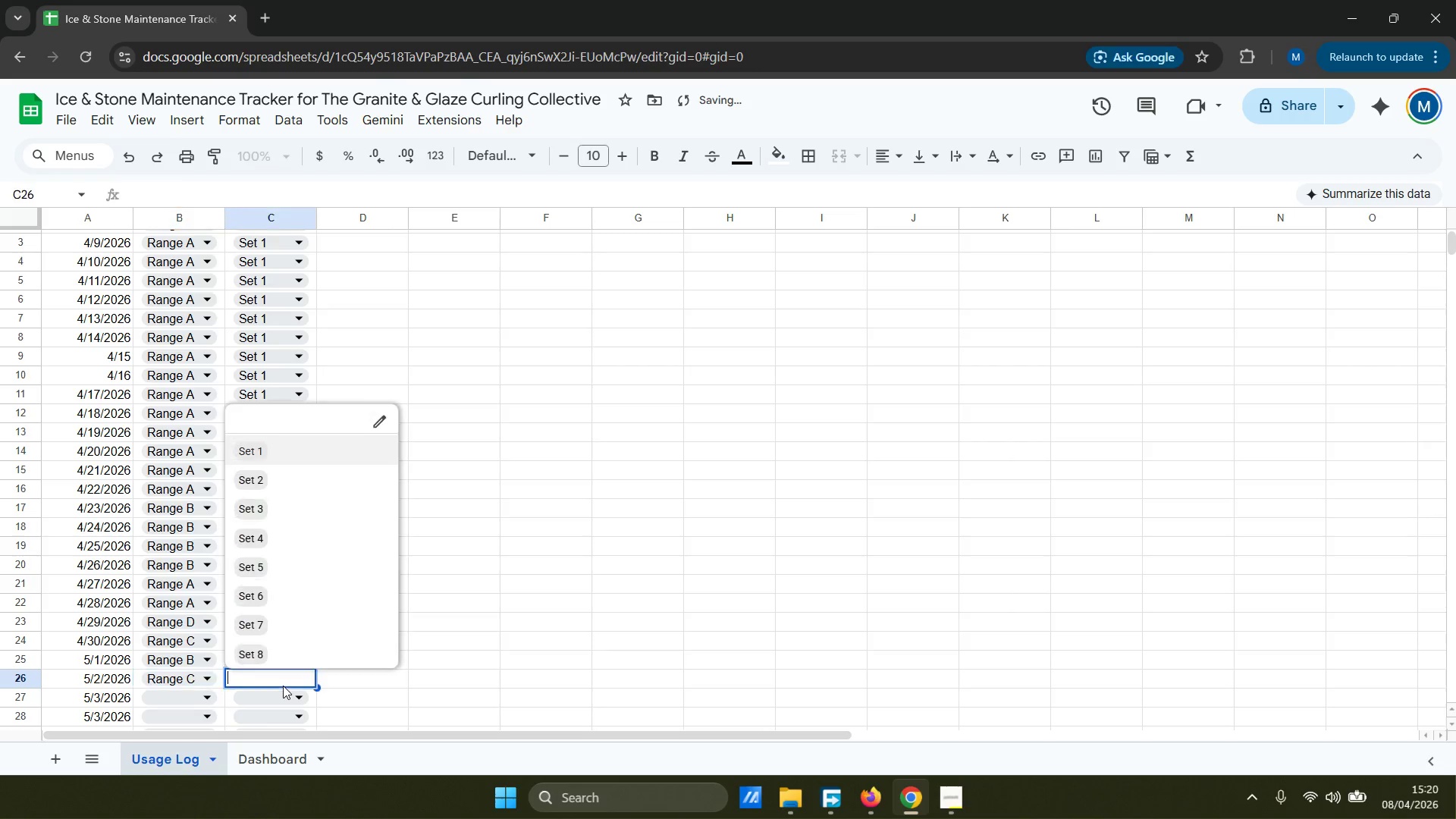 
double_click([287, 554])
 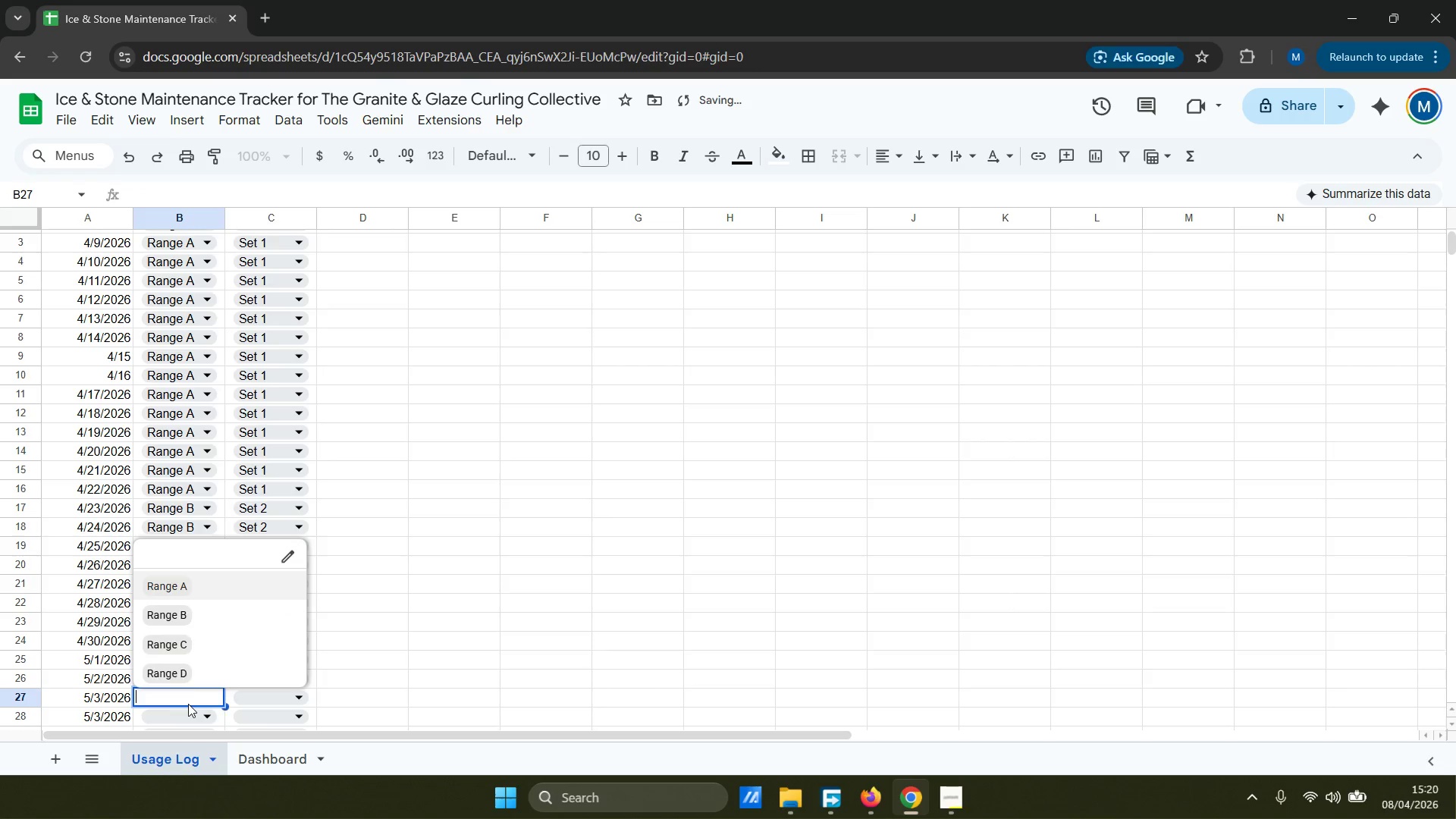 
double_click([198, 595])
 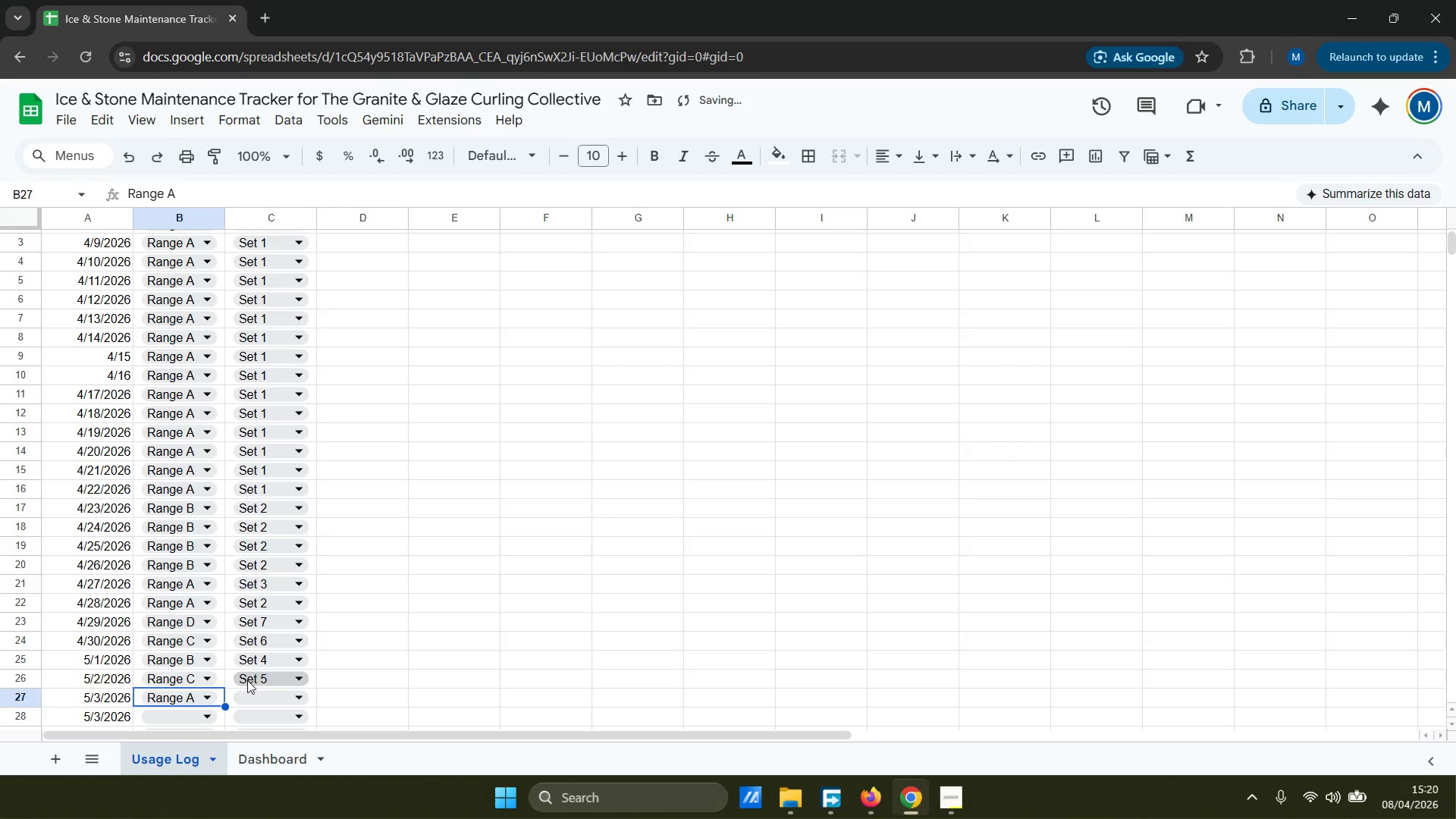 
left_click([252, 698])
 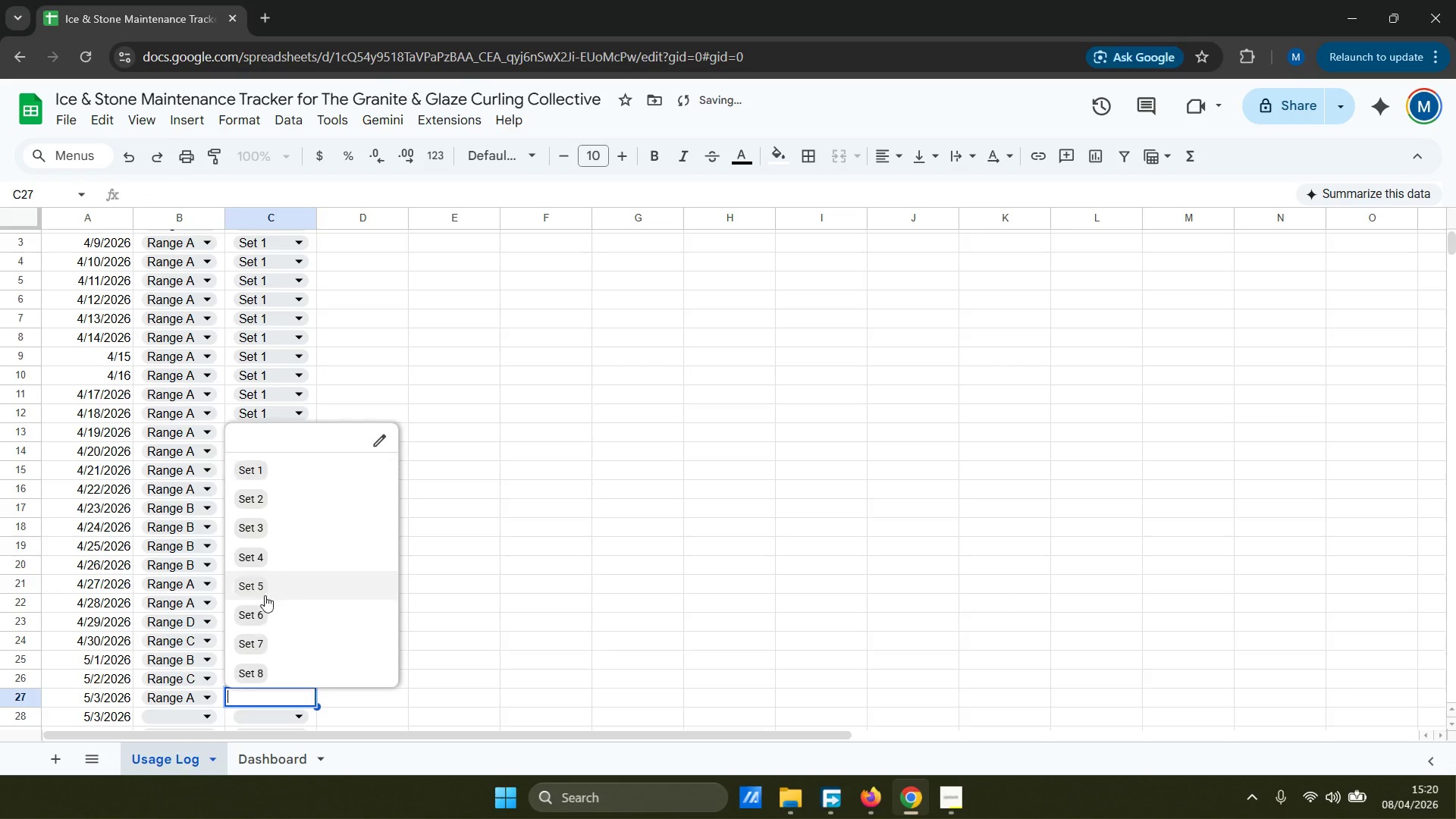 
left_click([269, 557])
 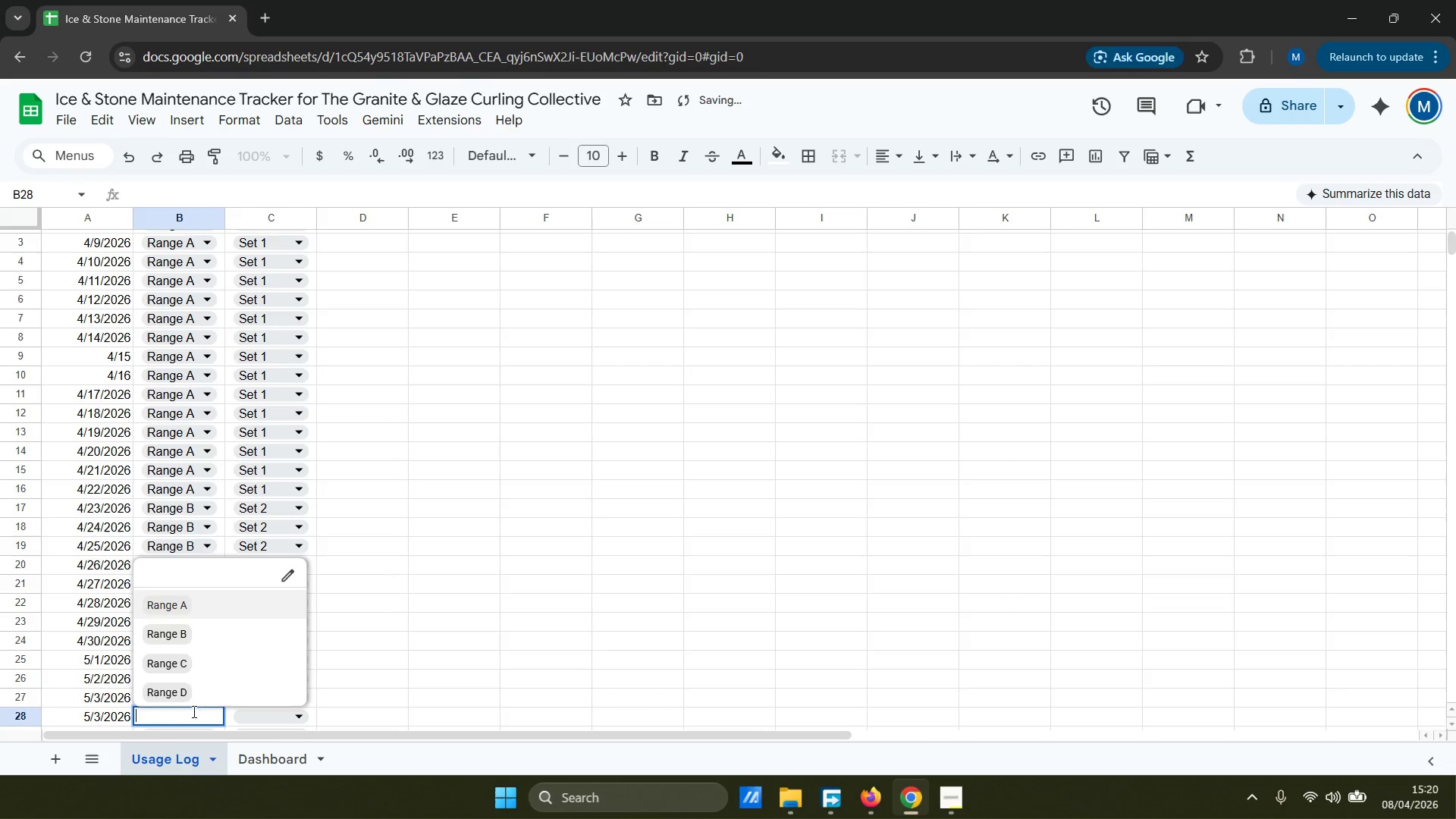 
double_click([197, 628])
 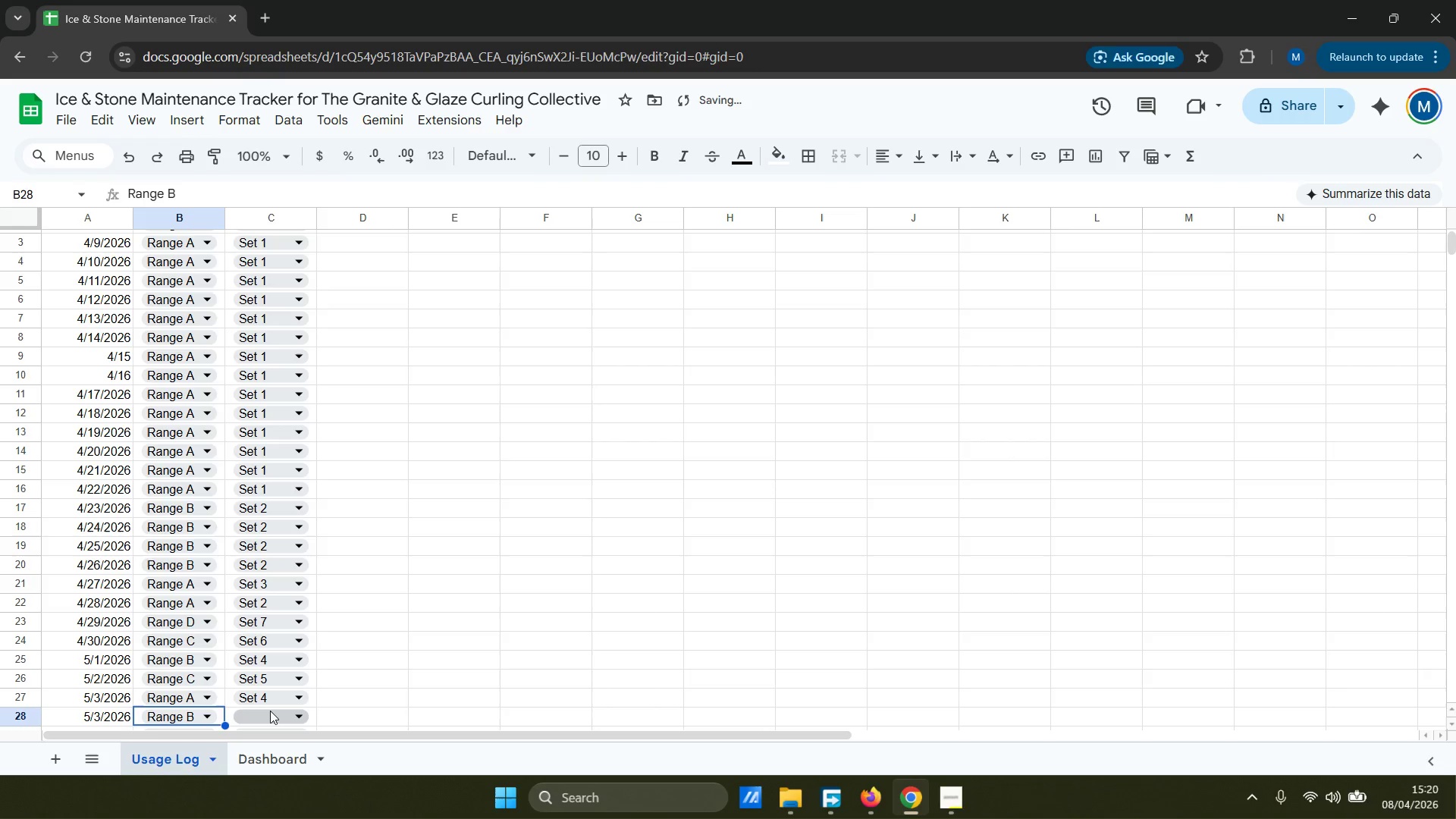 
left_click([271, 711])
 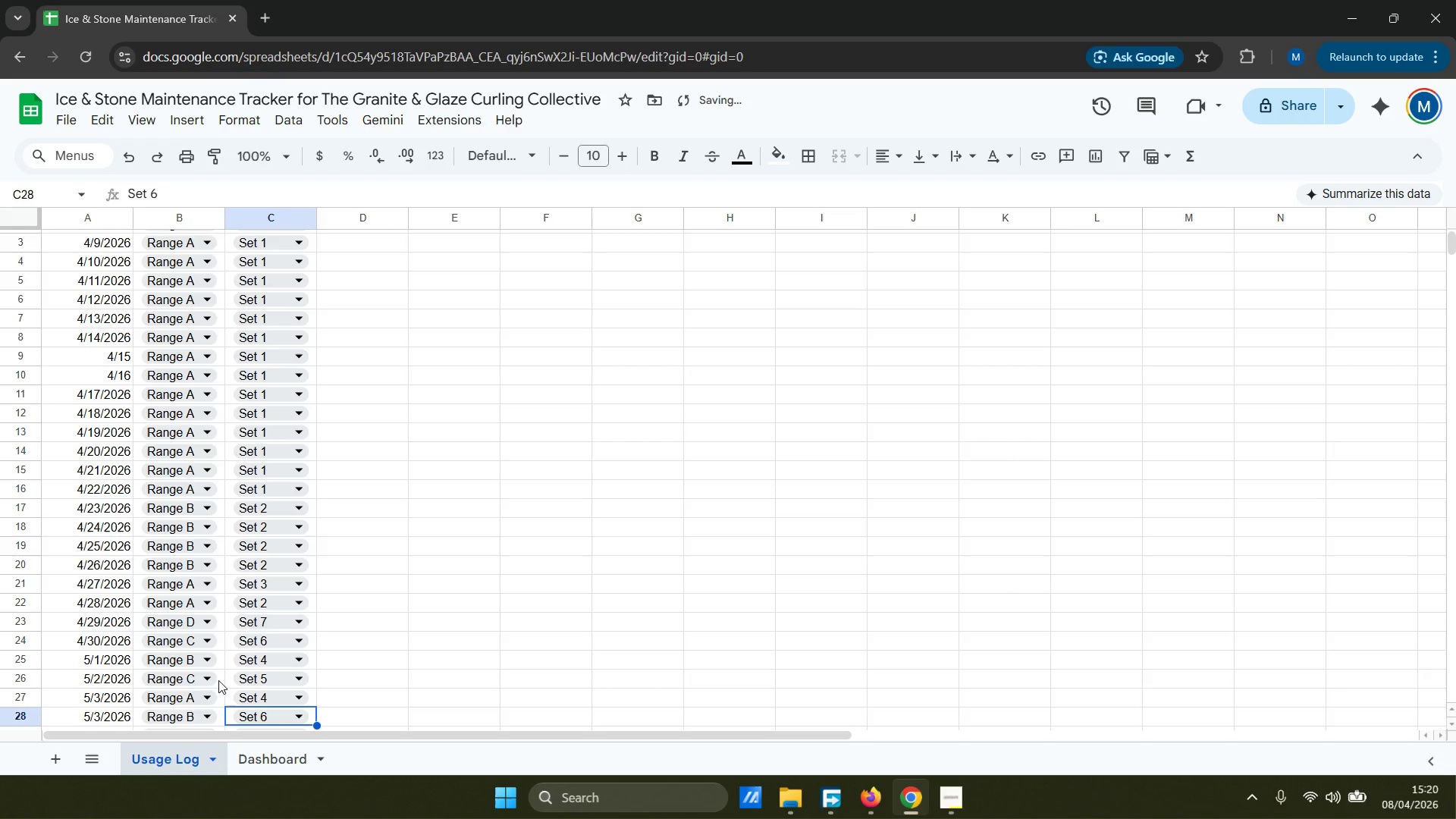 
scroll: coordinate [182, 682], scroll_direction: down, amount: 3.0
 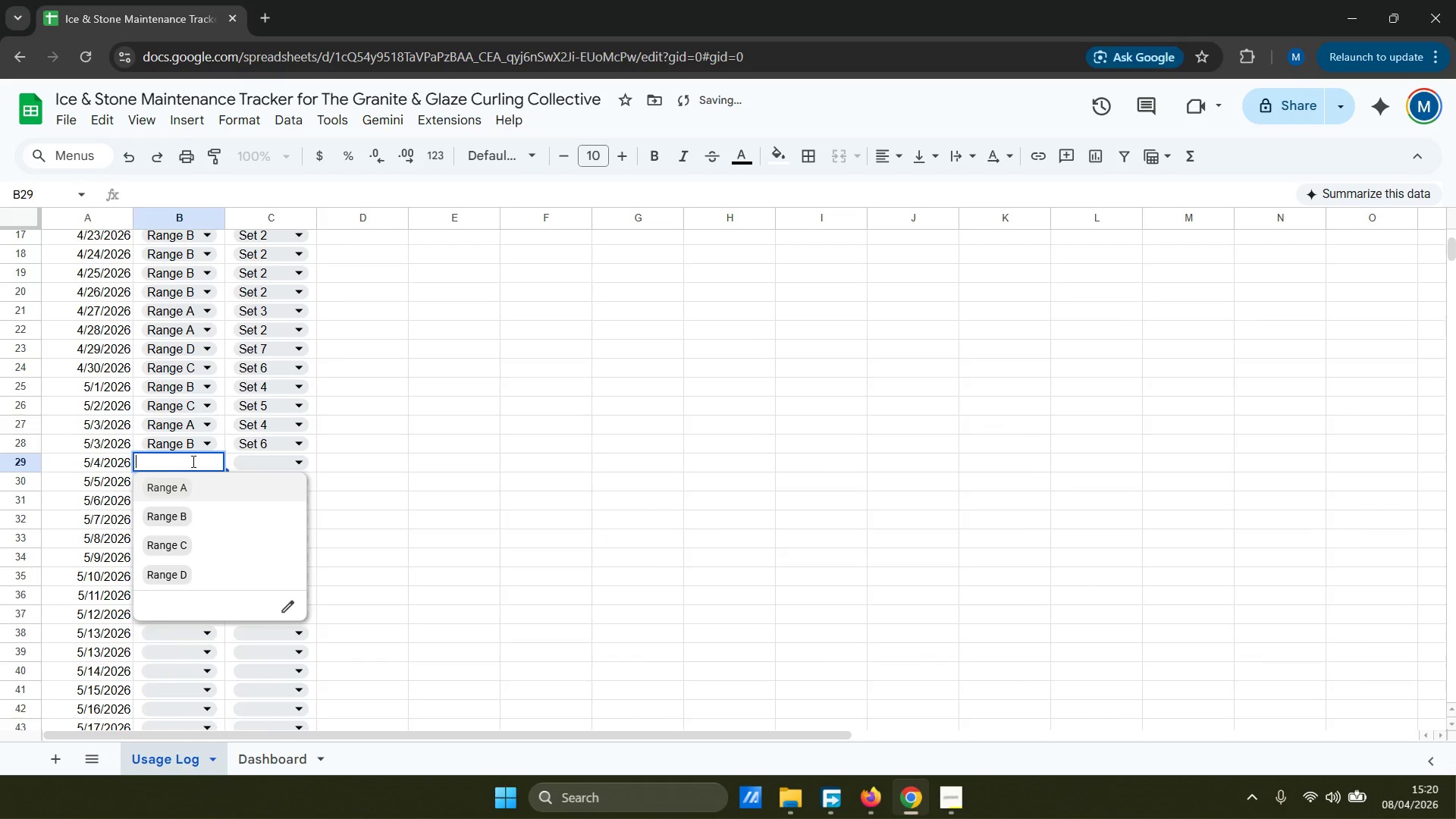 
double_click([202, 485])
 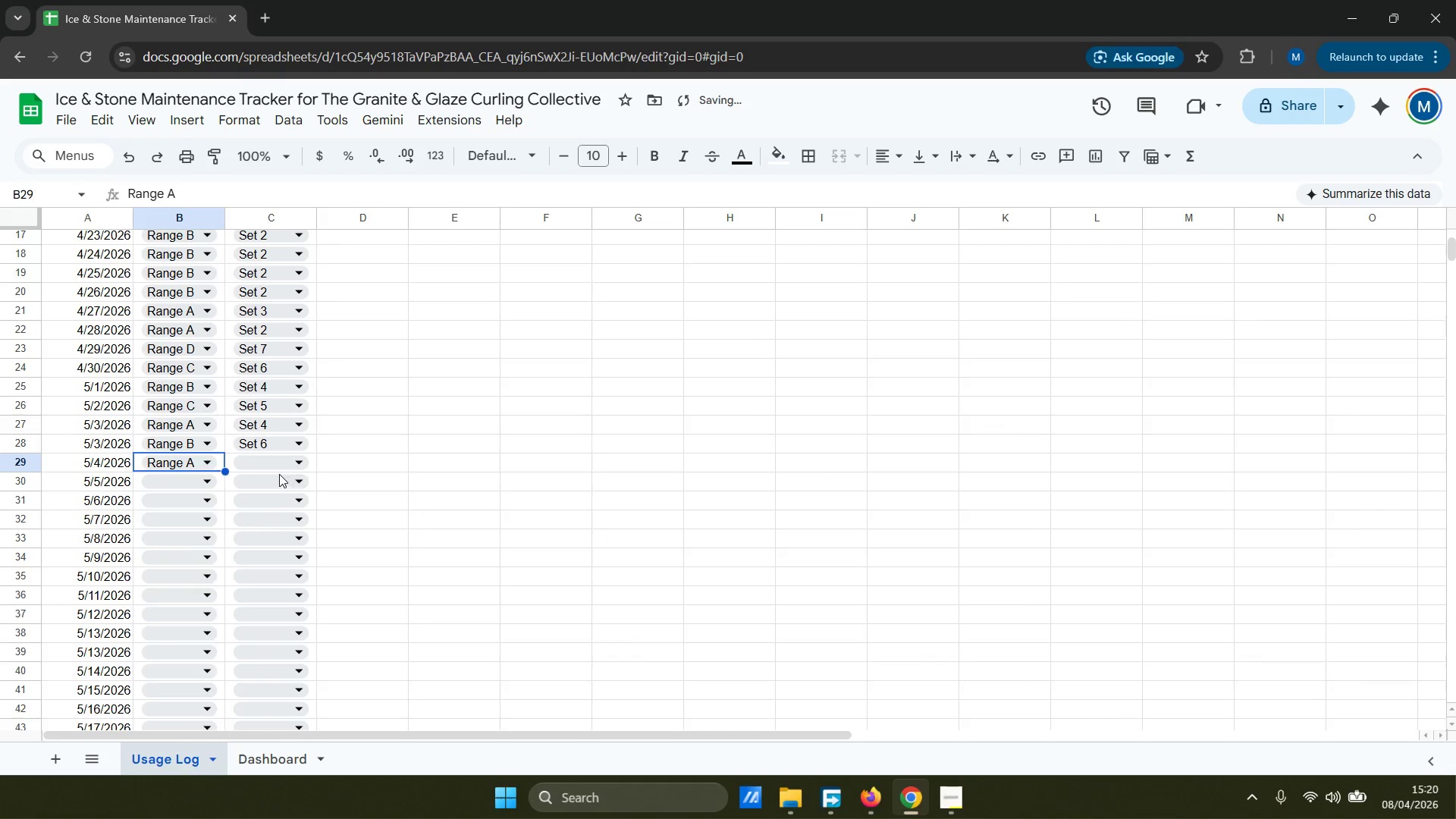 
left_click([279, 472])
 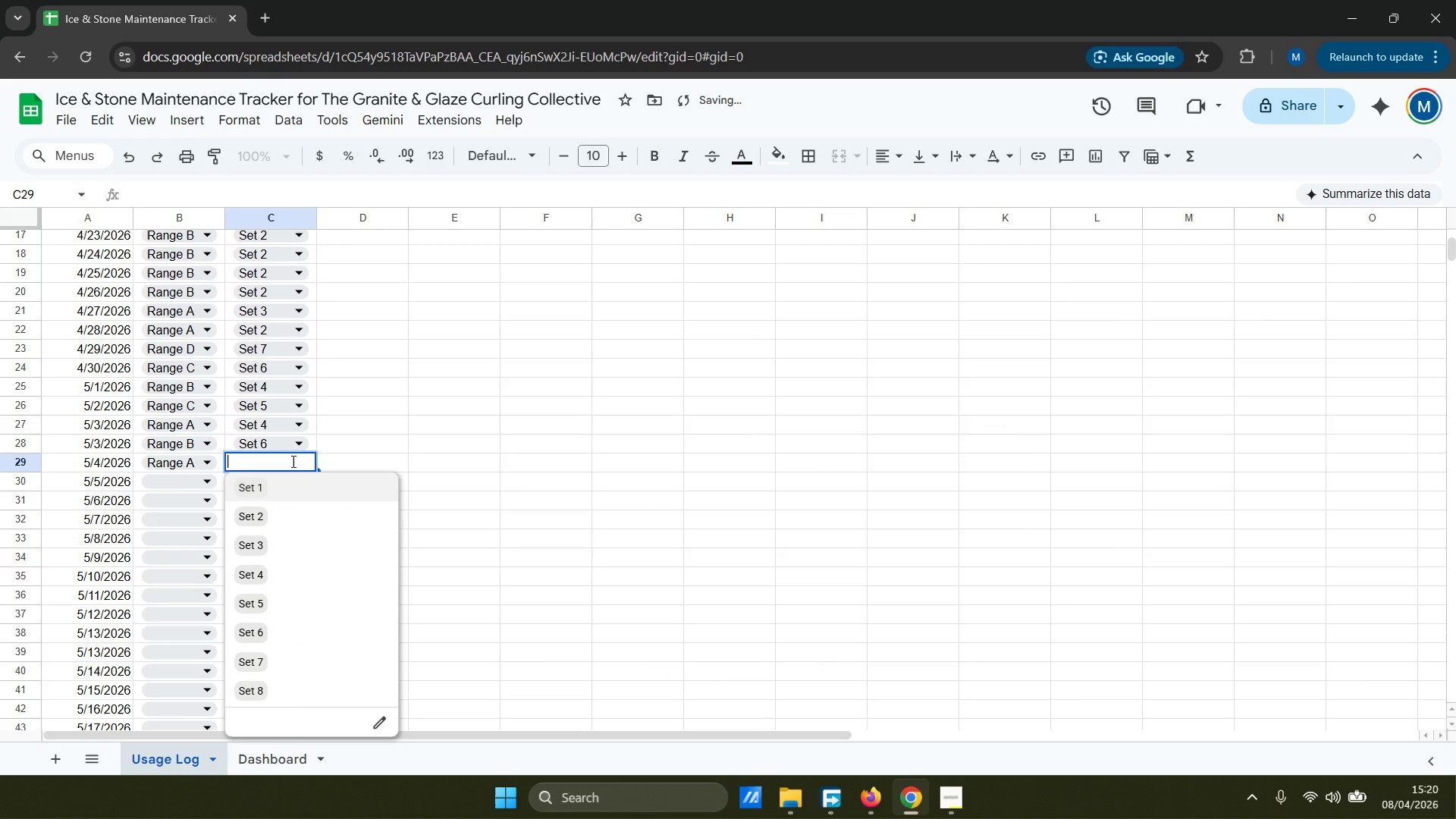 
double_click([270, 492])
 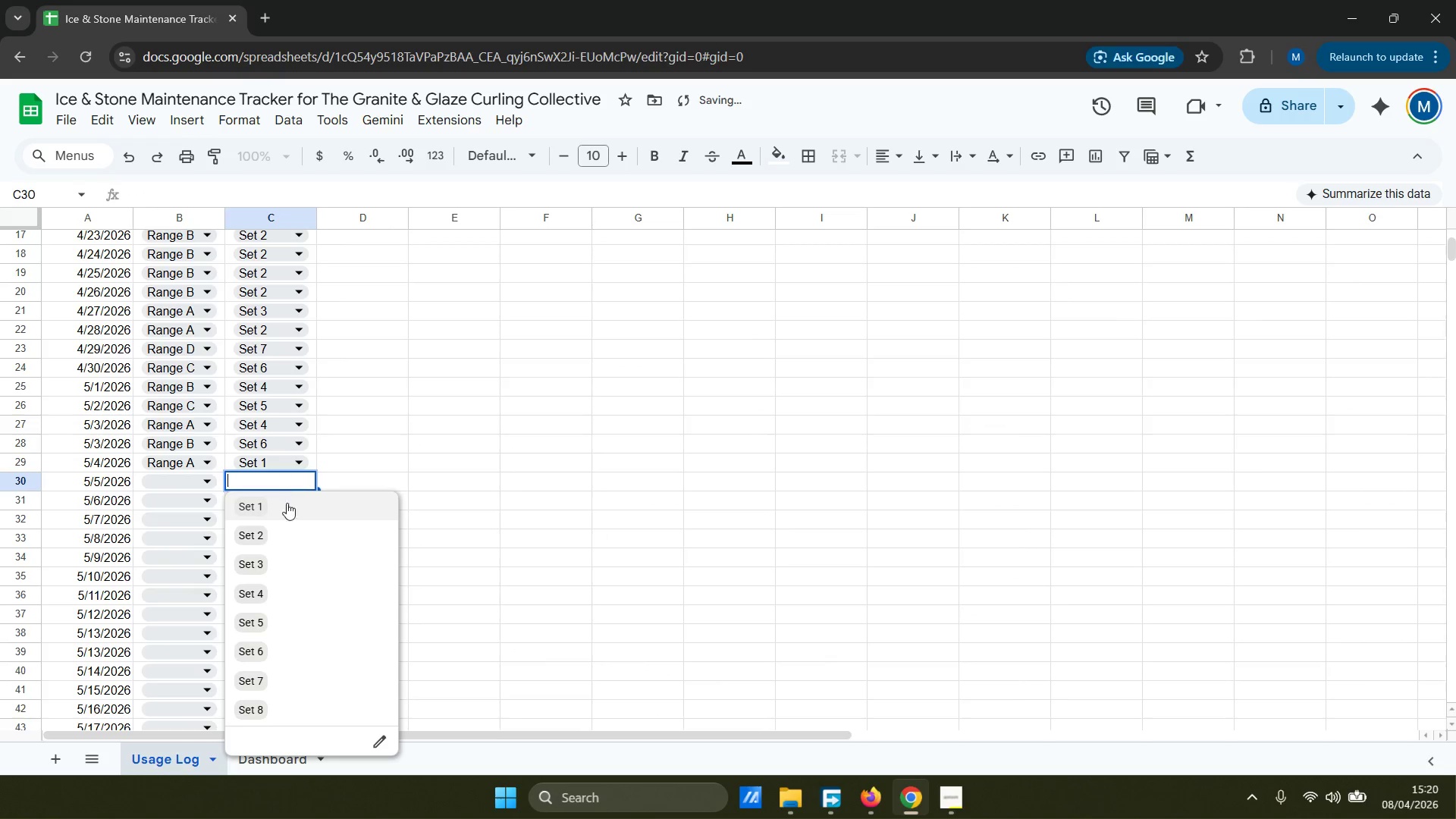 
triple_click([280, 532])
 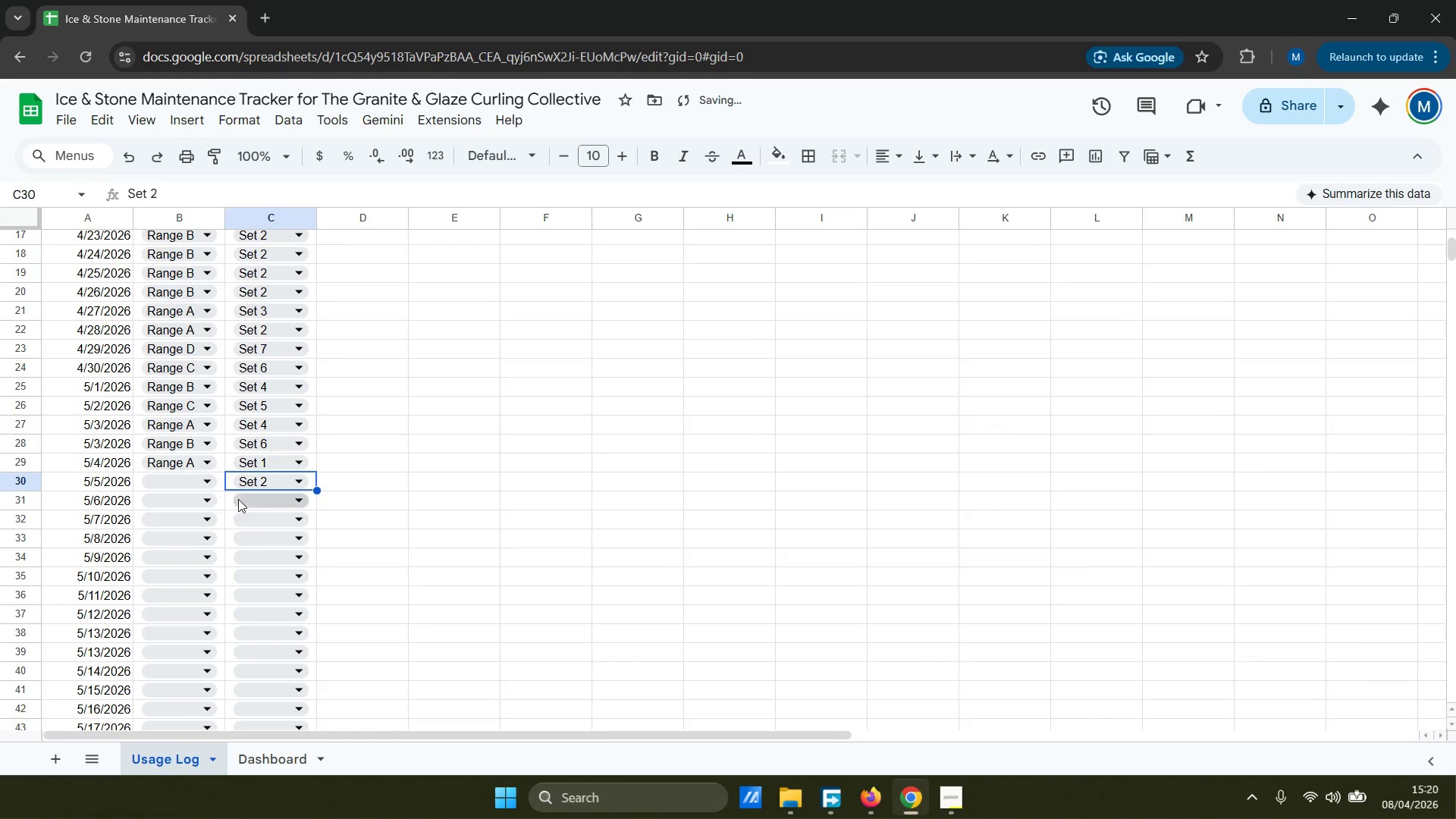 
left_click([256, 516])
 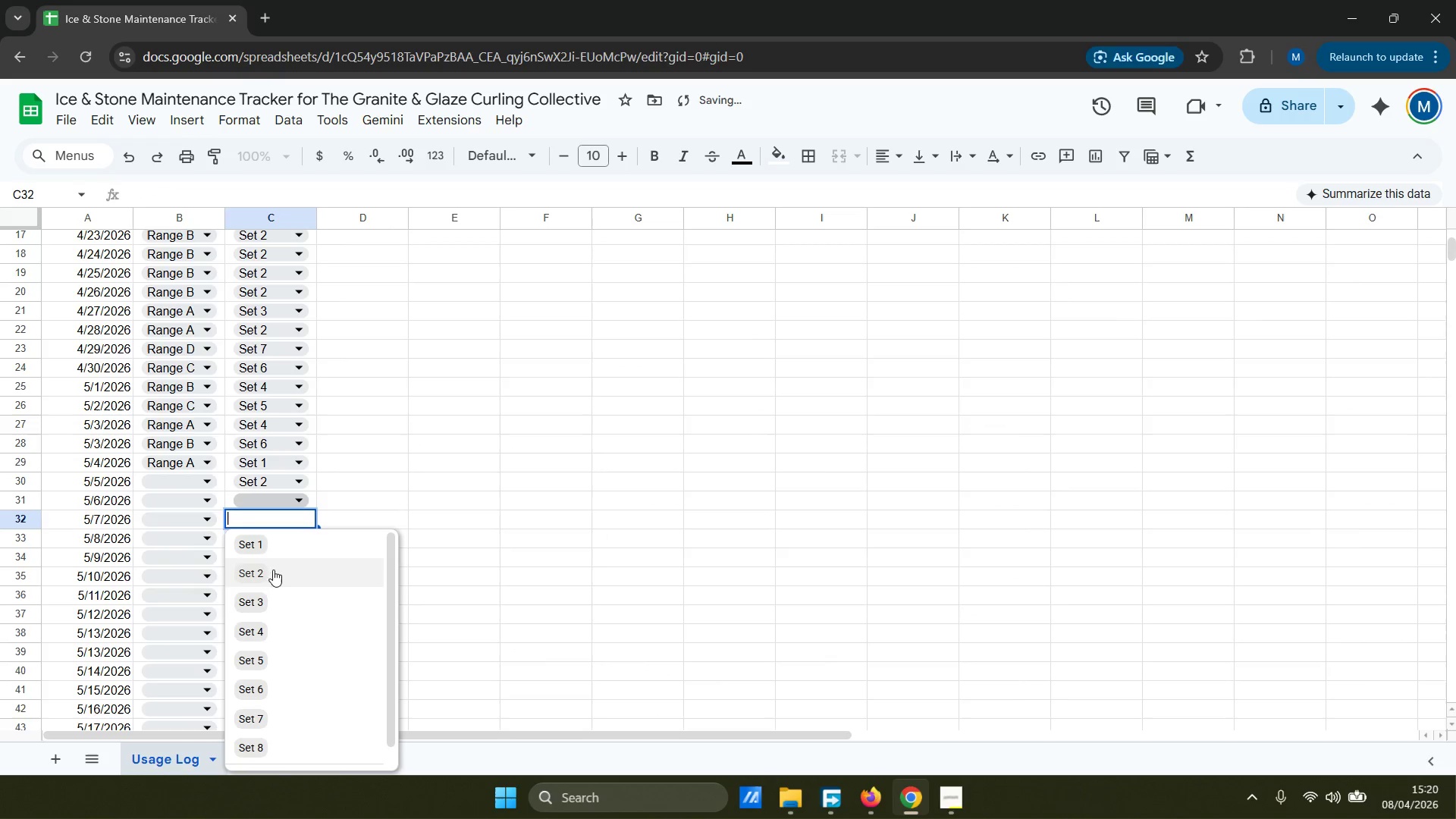 
left_click([275, 590])
 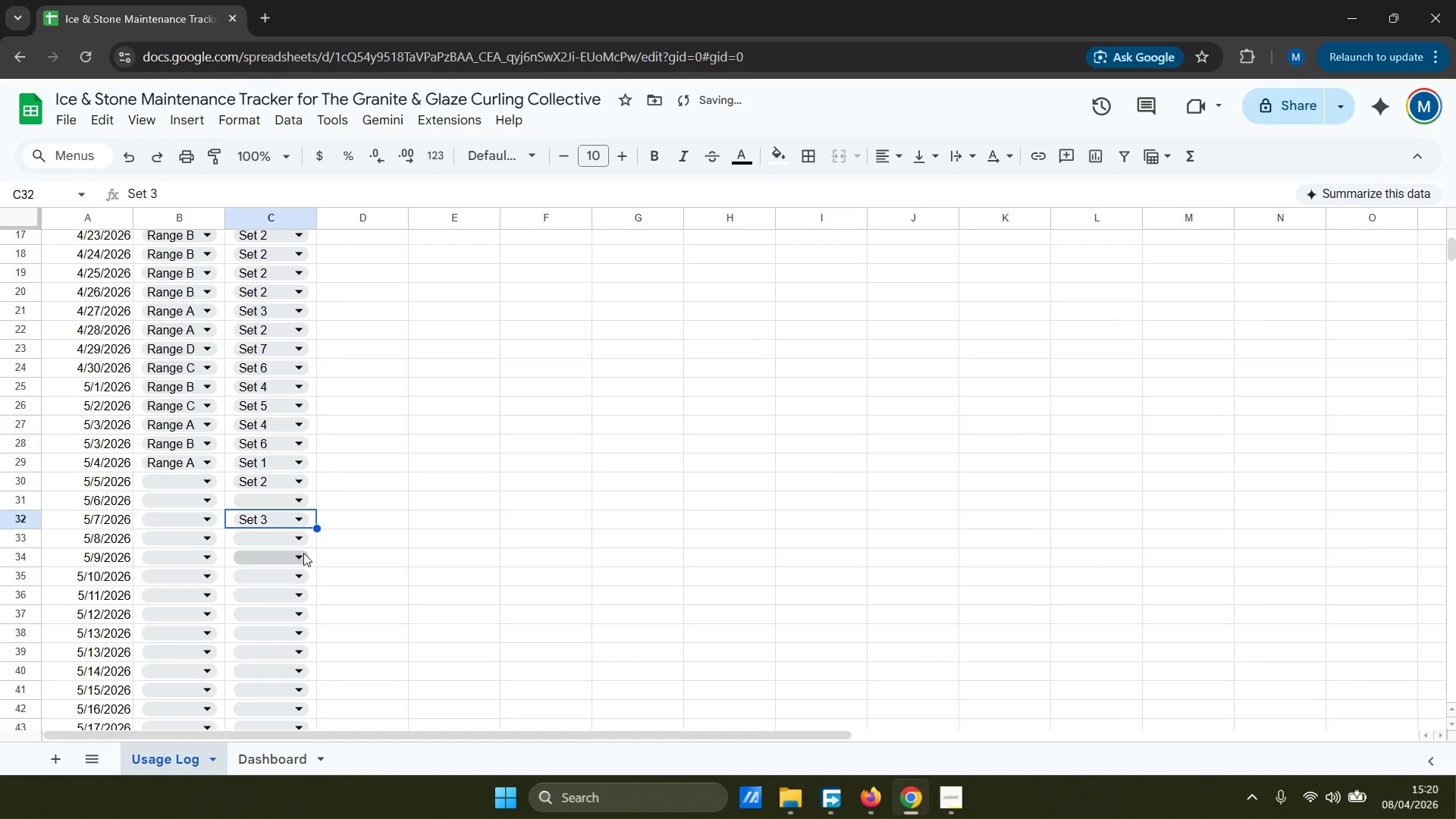 
left_click([290, 544])
 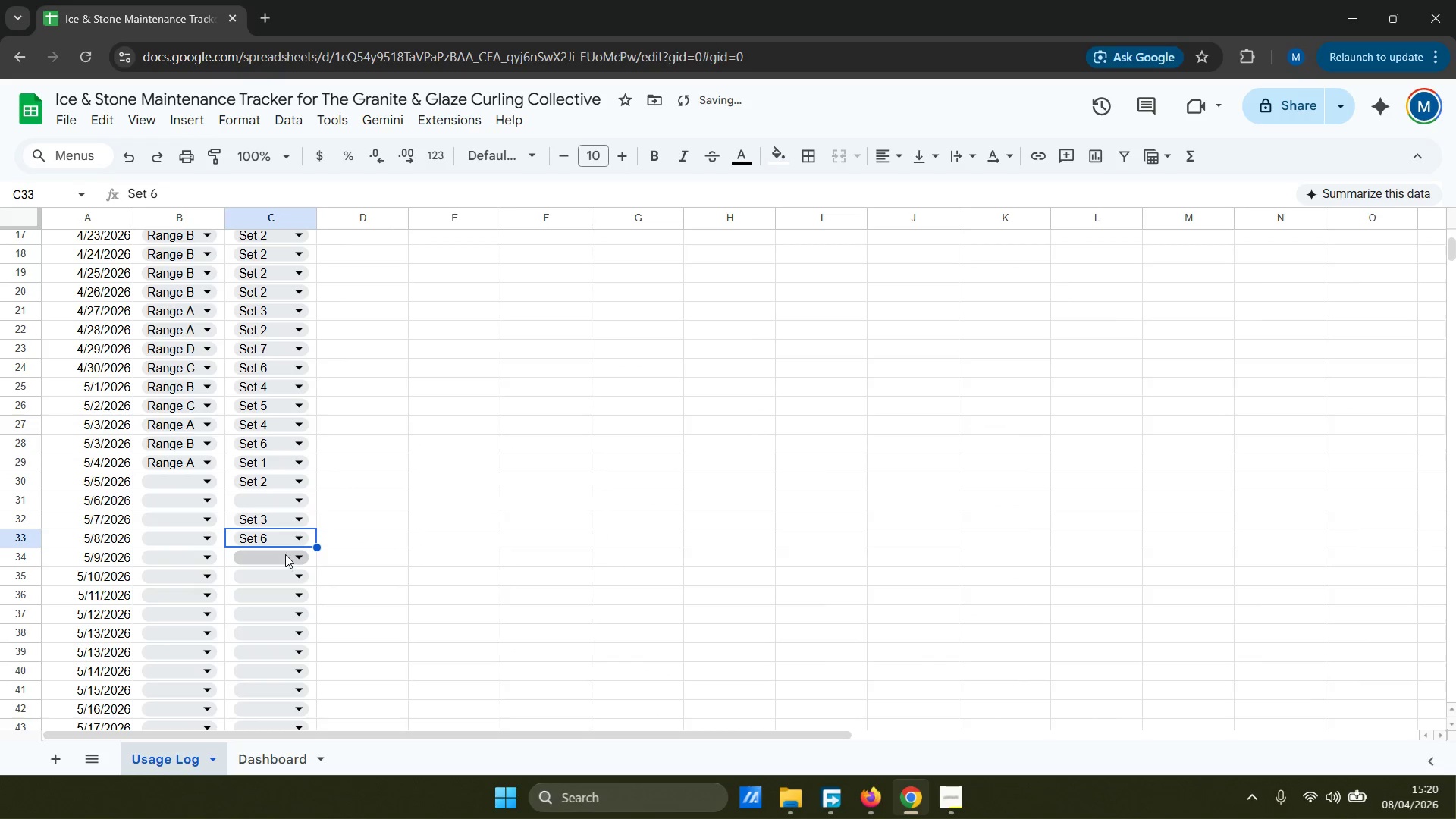 
left_click([284, 557])
 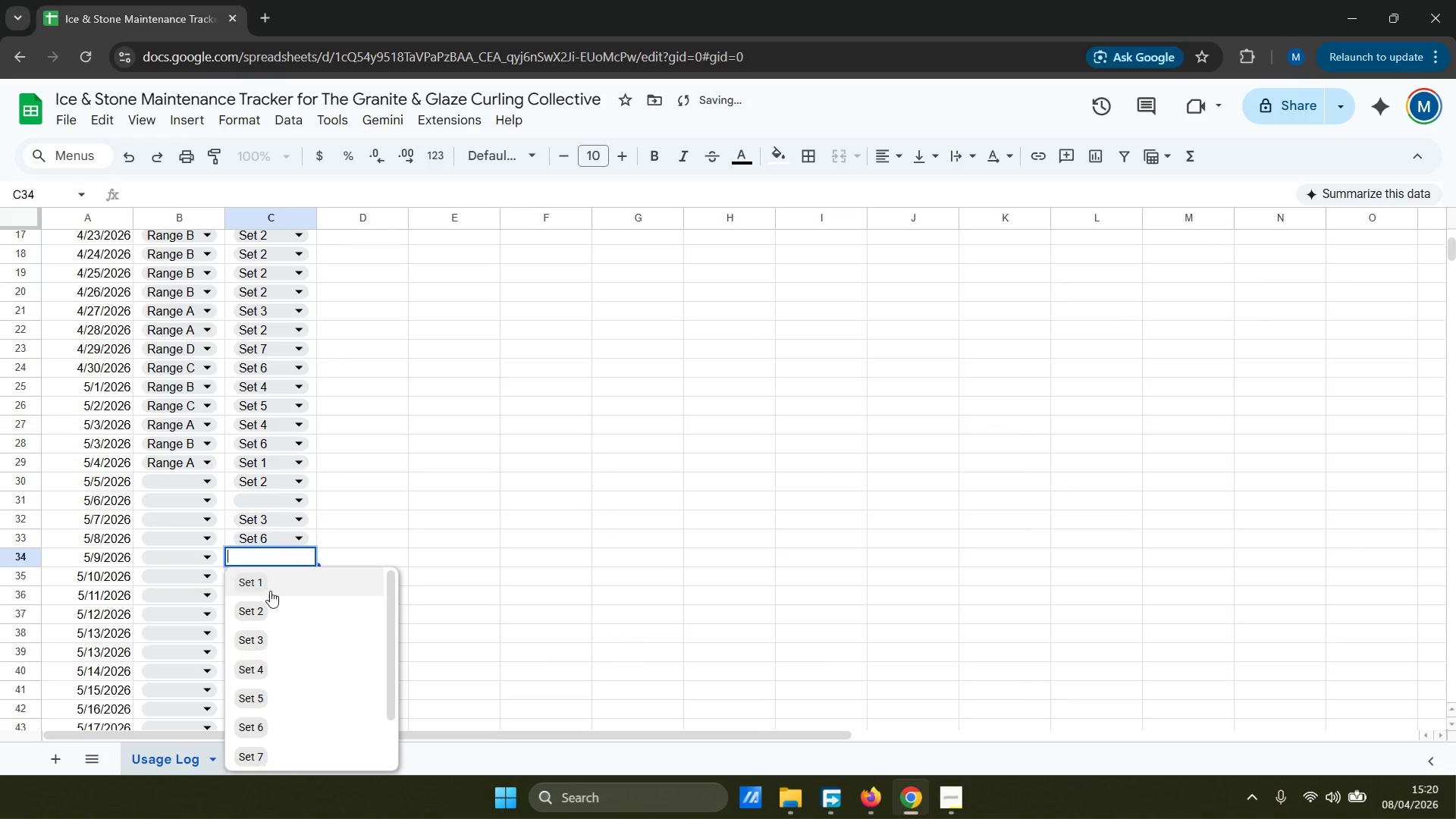 
left_click([278, 577])
 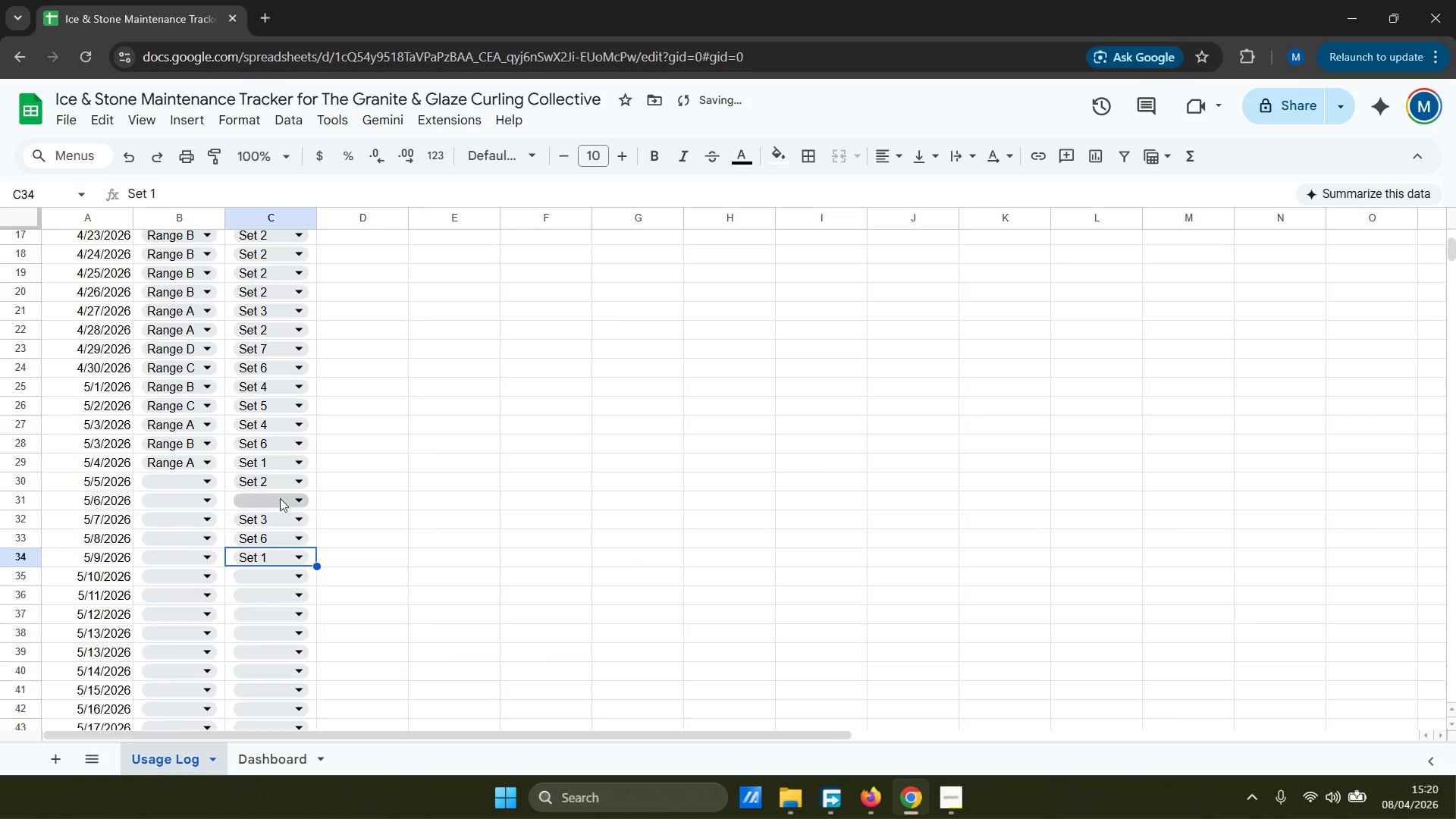 
left_click([281, 498])
 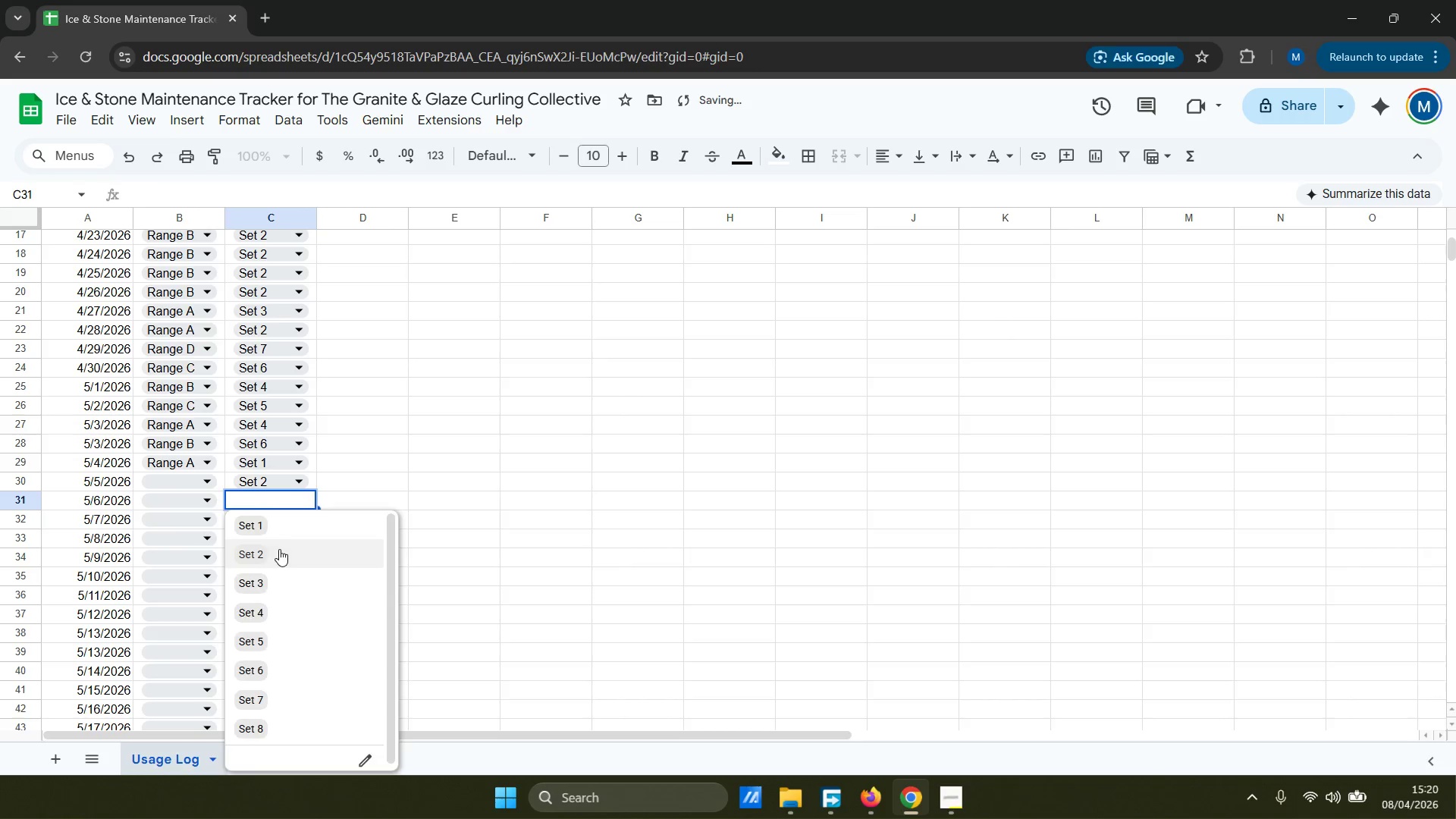 
double_click([278, 632])
 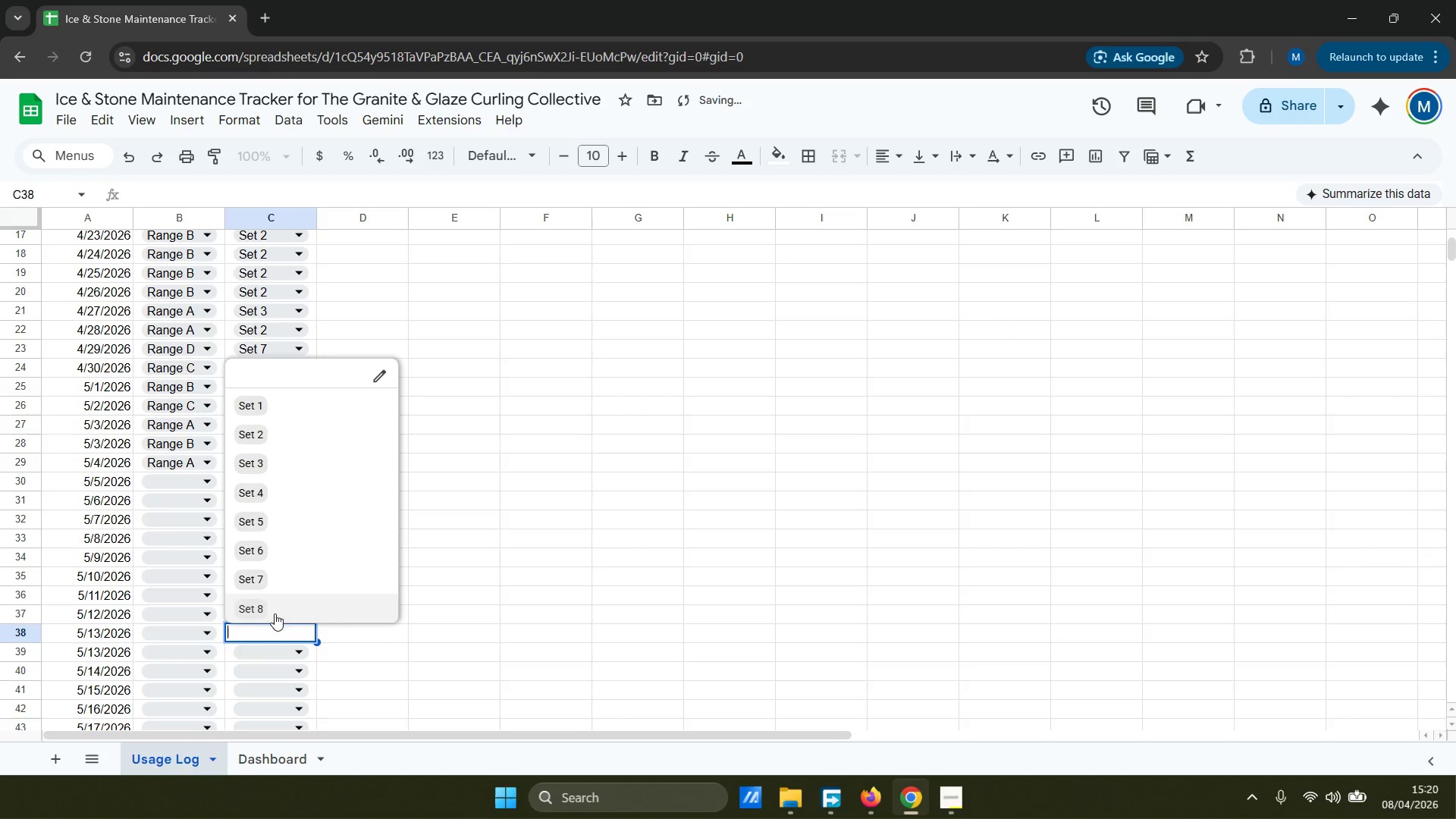 
triple_click([274, 604])
 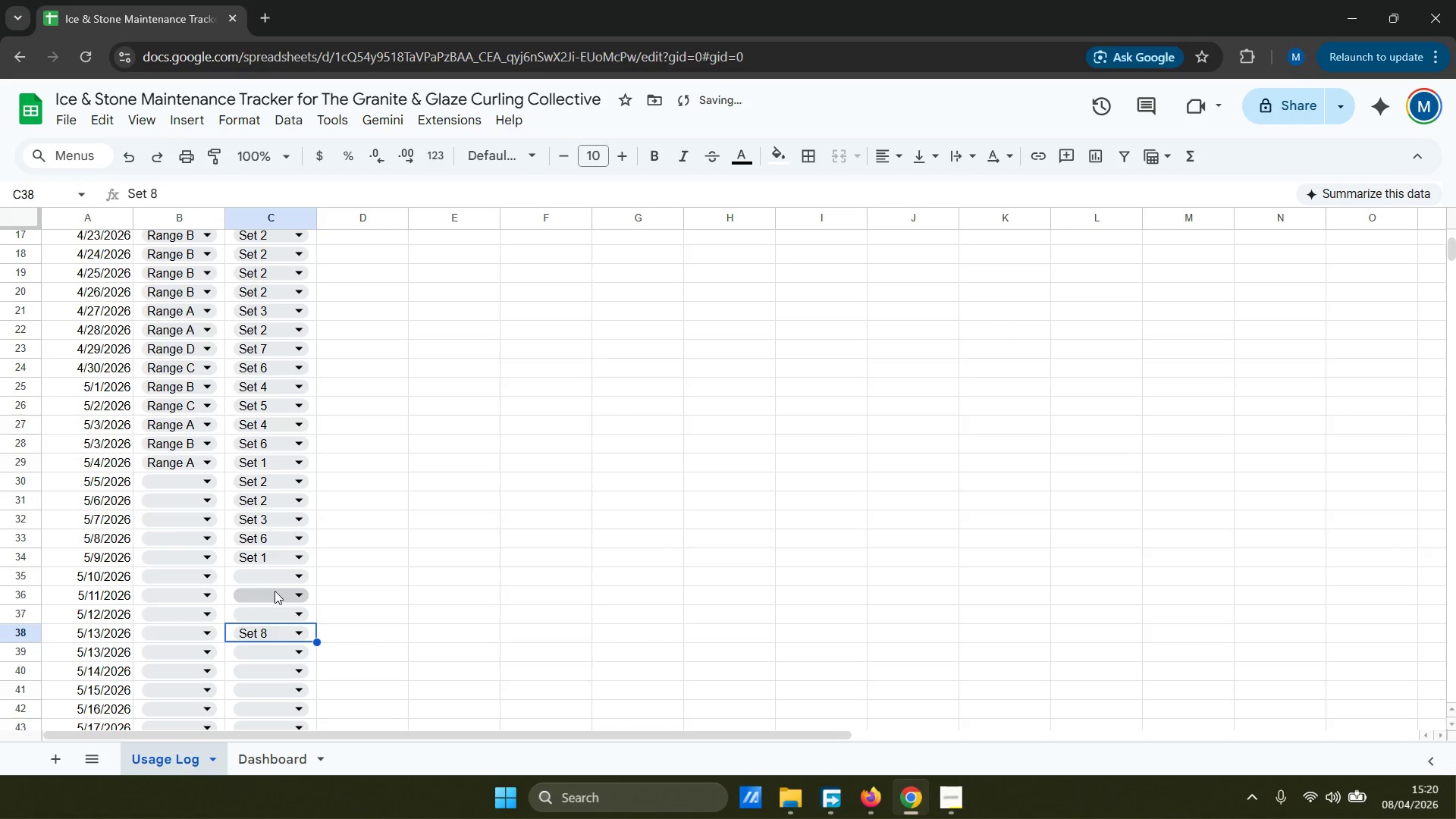 
triple_click([275, 590])
 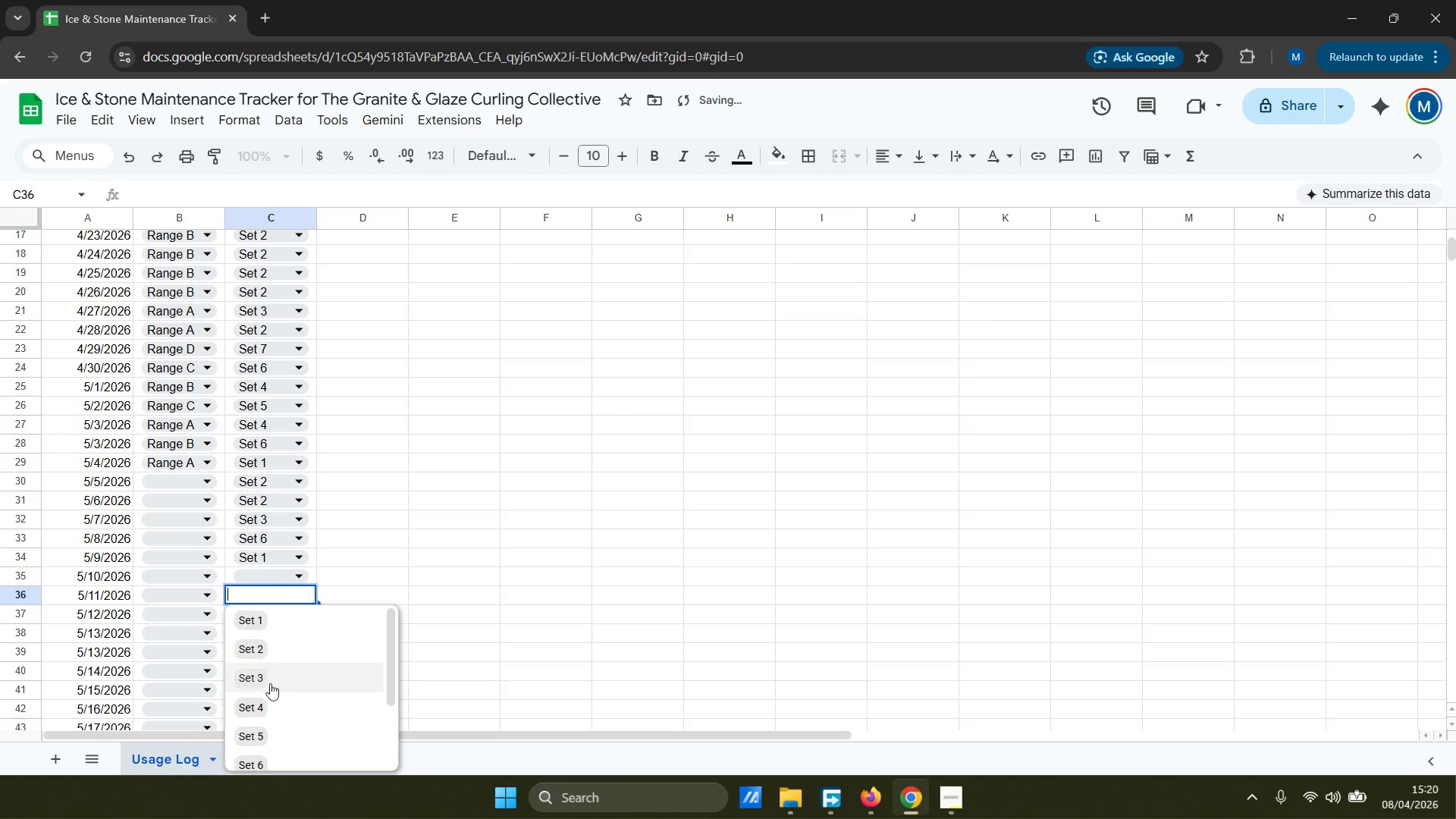 
scroll: coordinate [269, 698], scroll_direction: down, amount: 3.0
 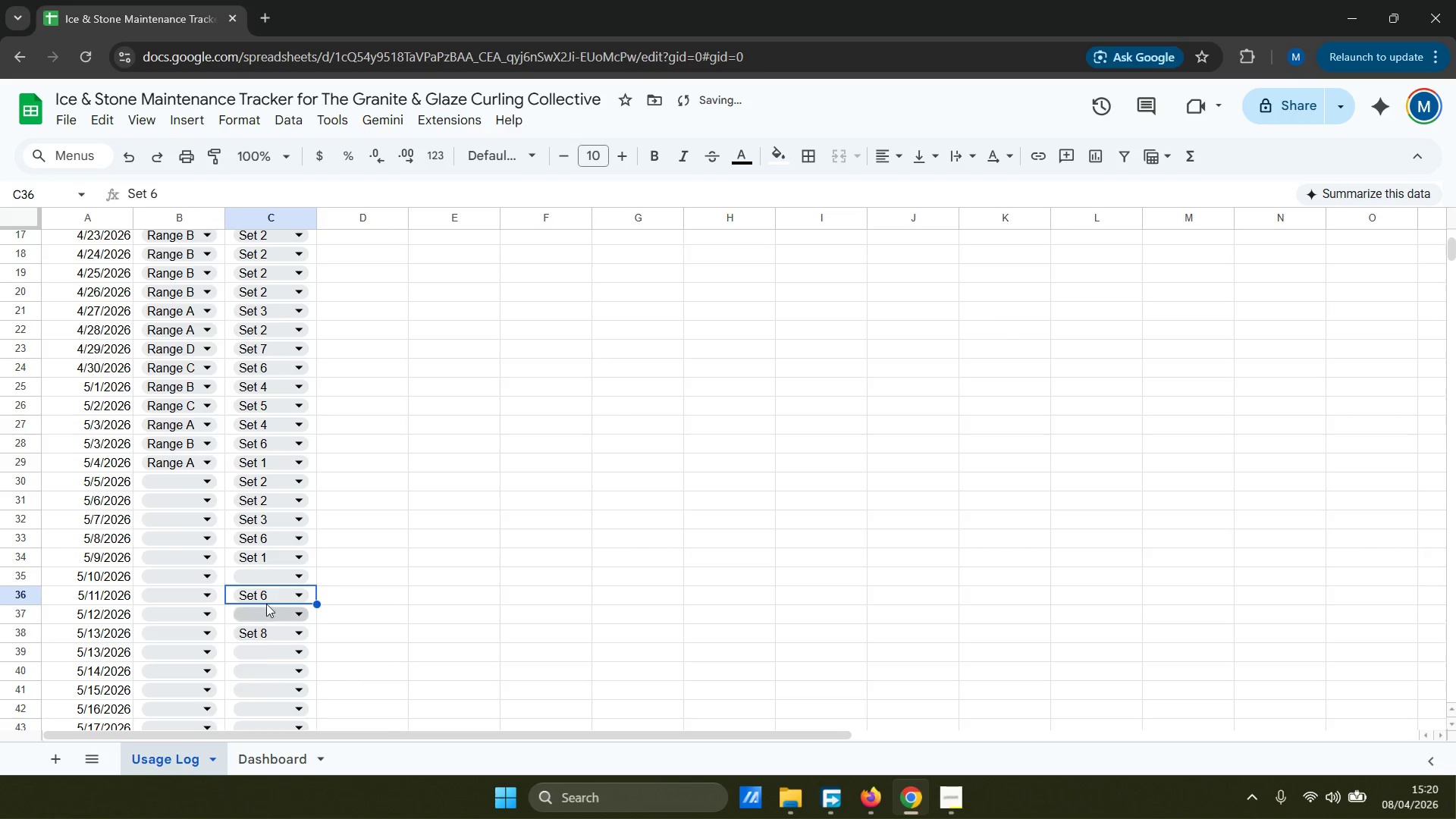 
left_click([281, 572])
 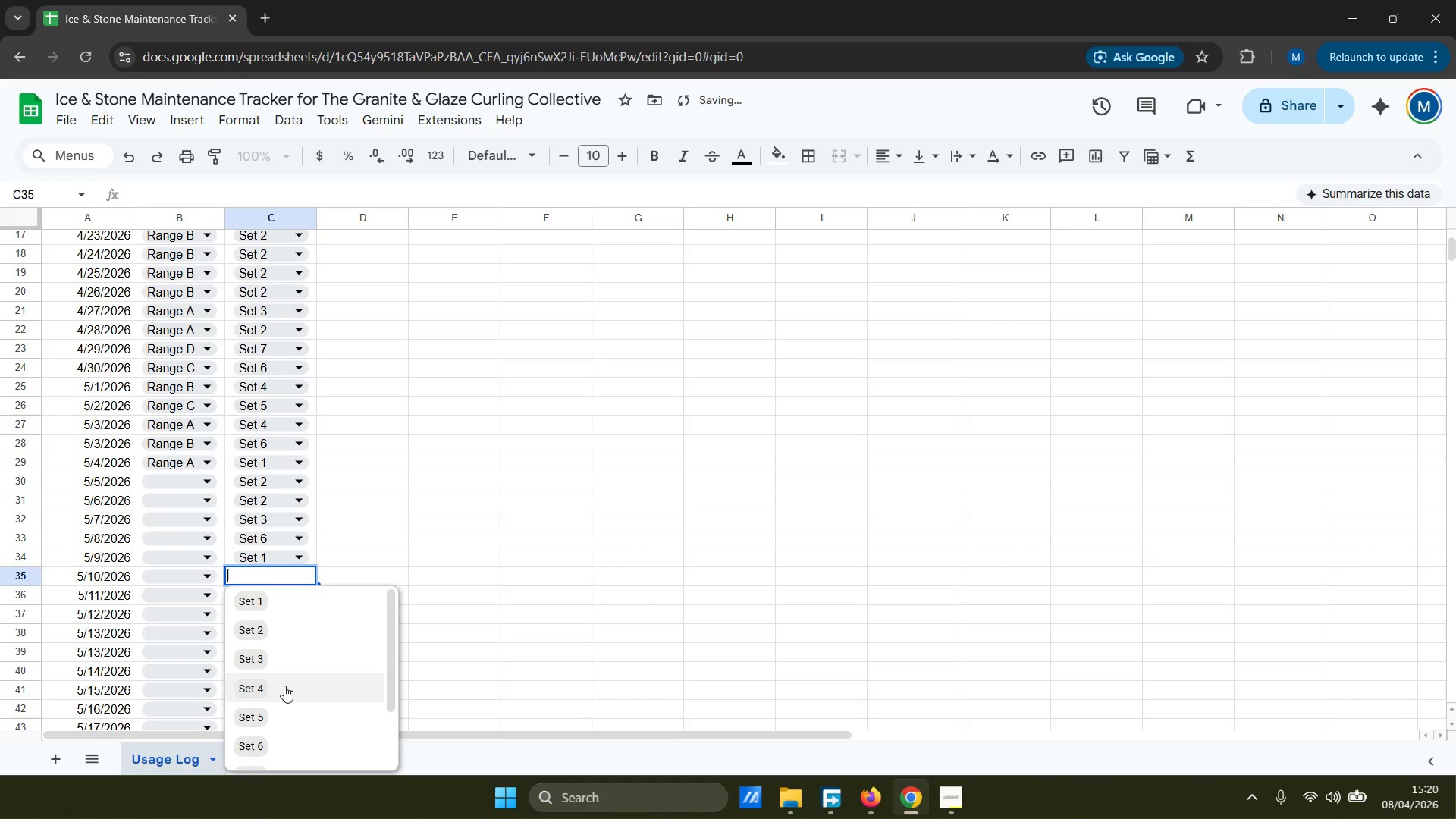 
left_click([283, 695])
 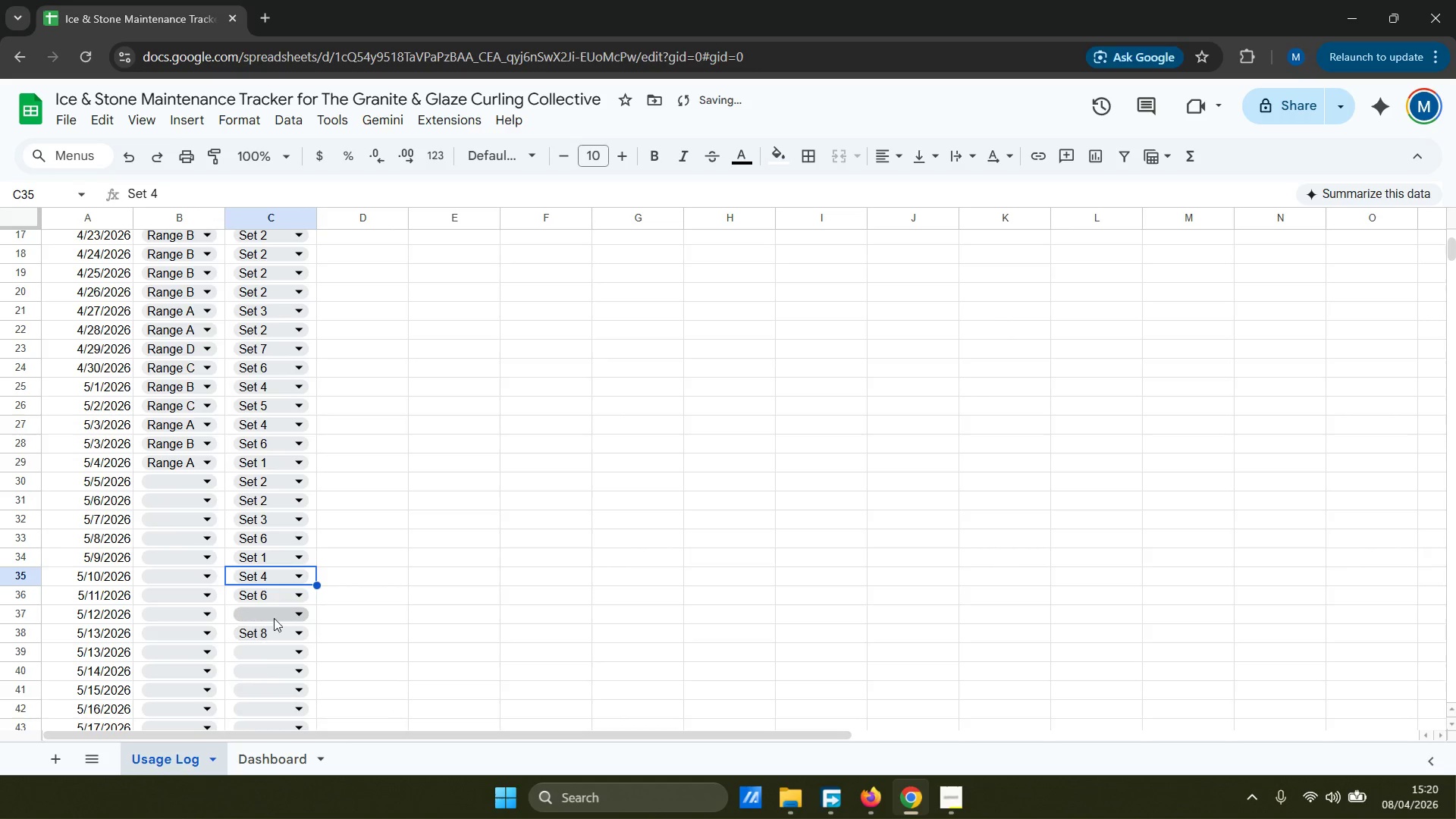 
left_click([275, 612])
 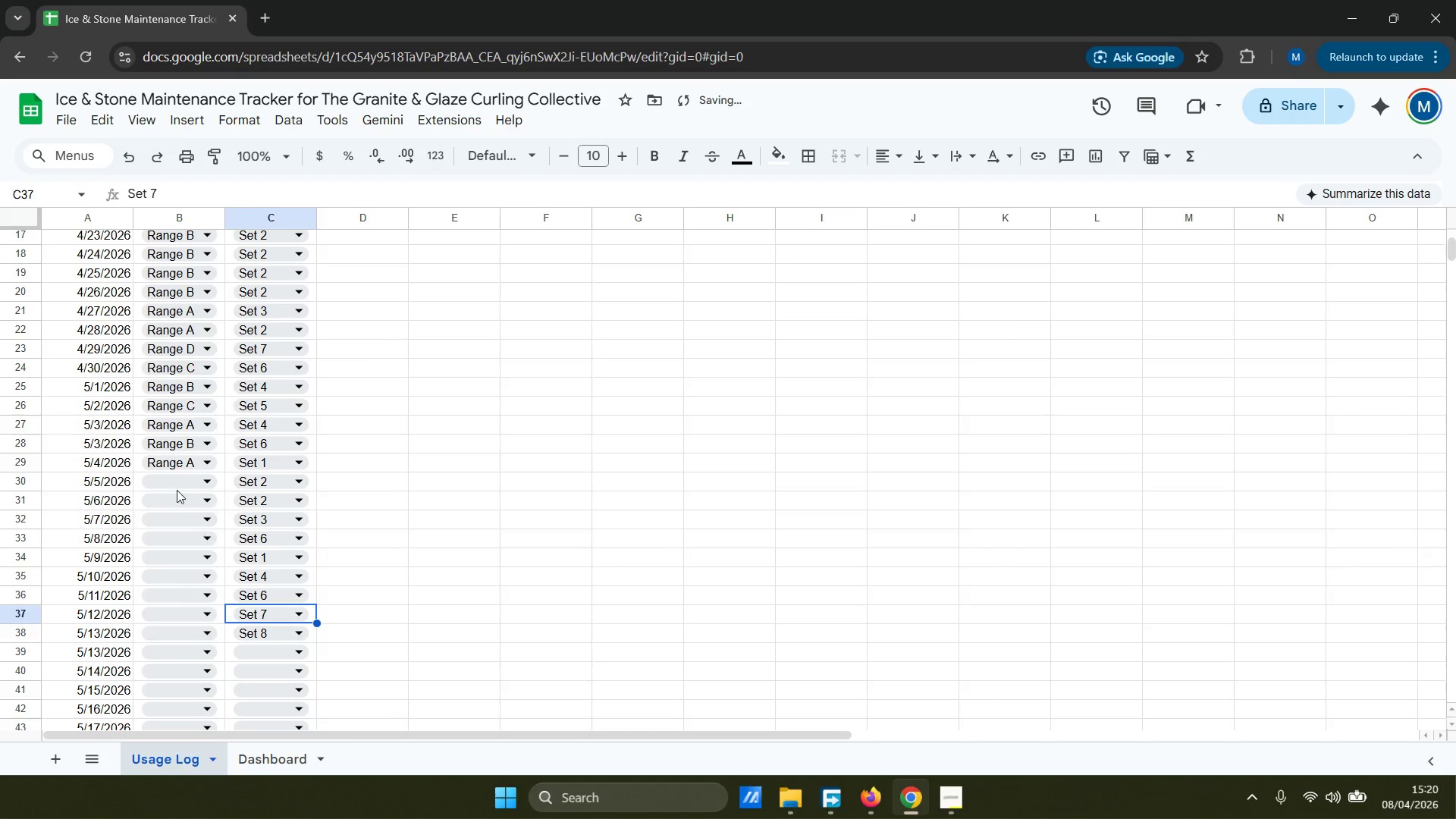 
double_click([191, 544])
 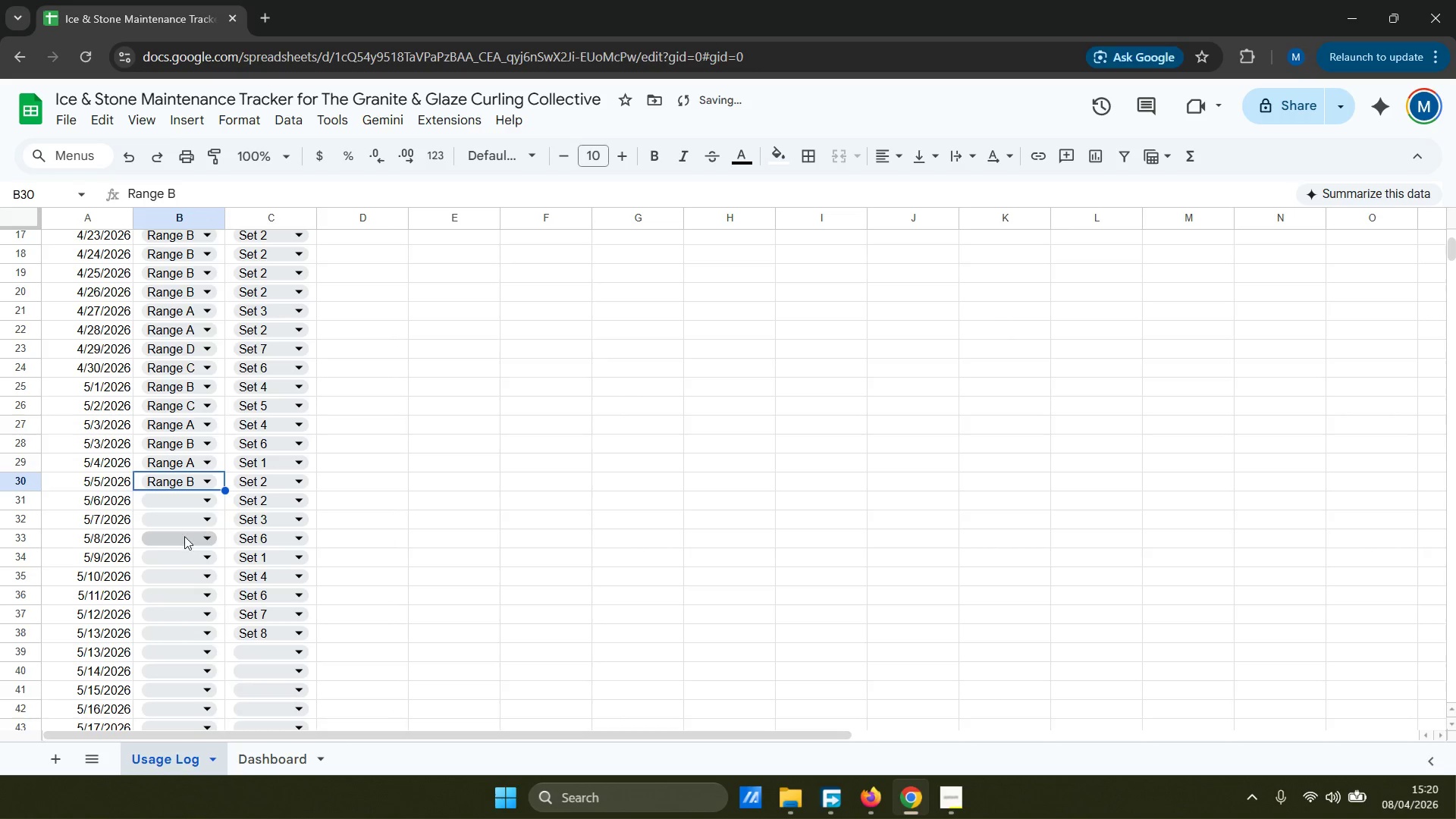 
triple_click([184, 532])
 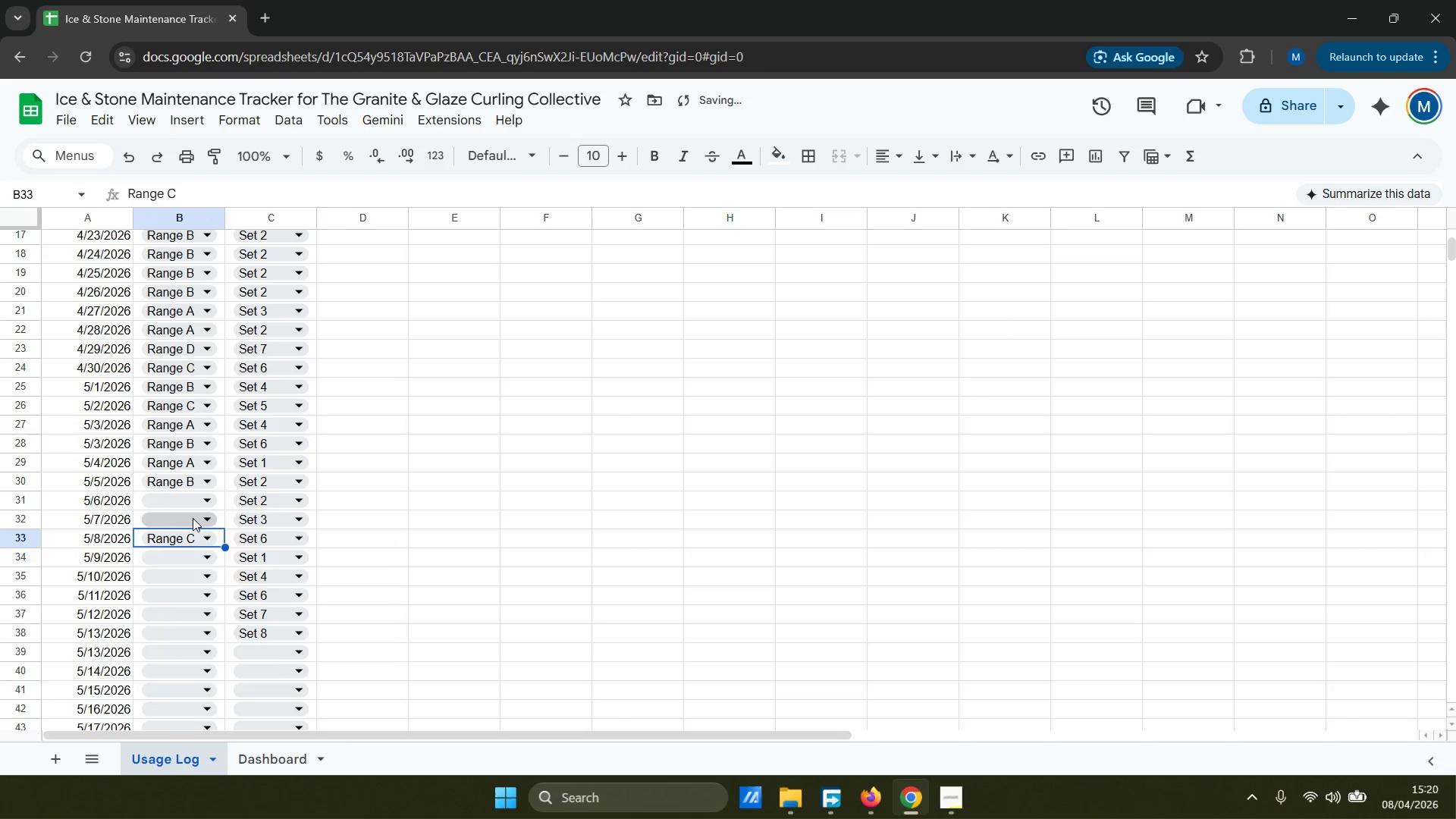 
double_click([188, 565])
 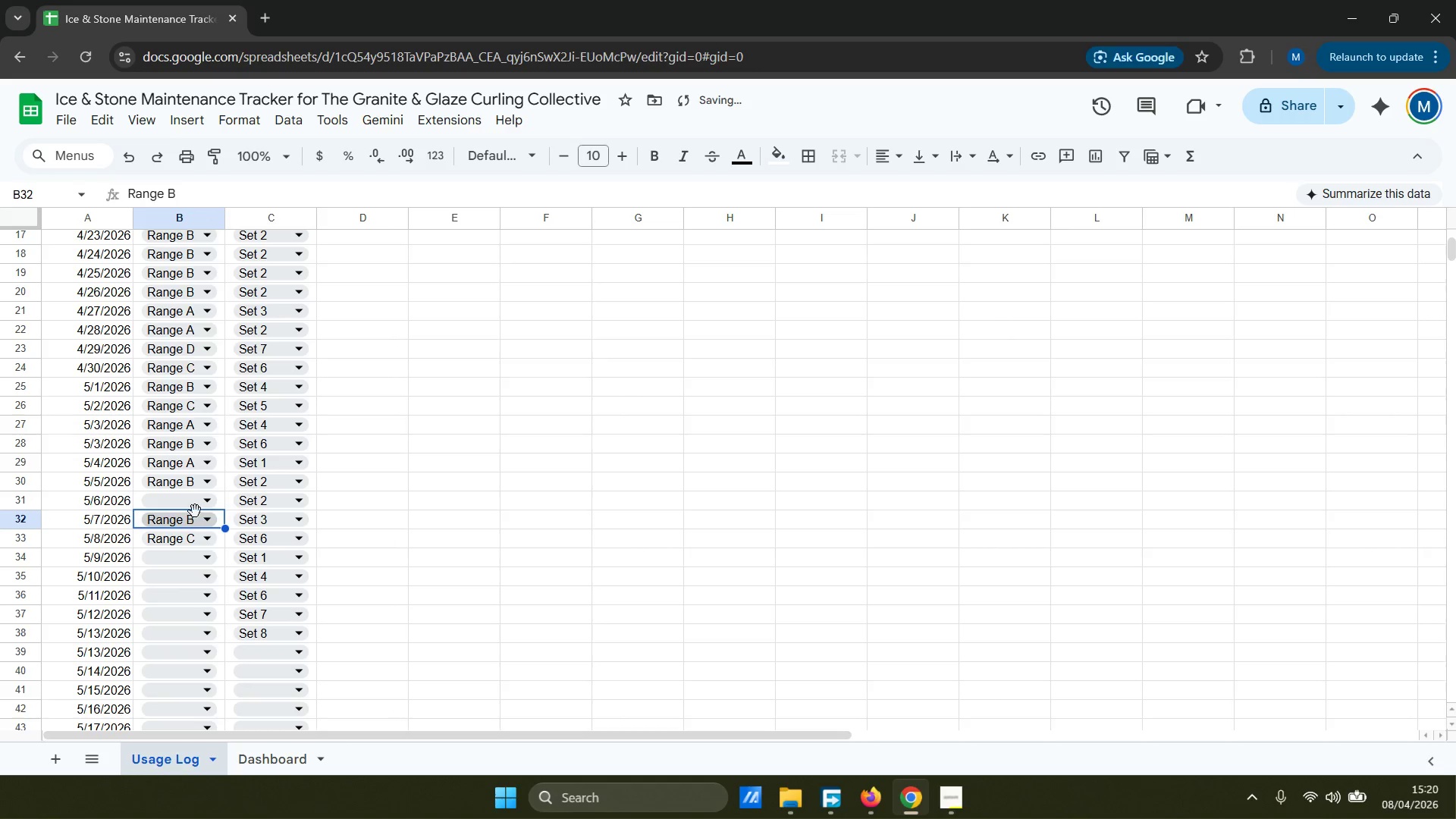 
left_click([202, 501])
 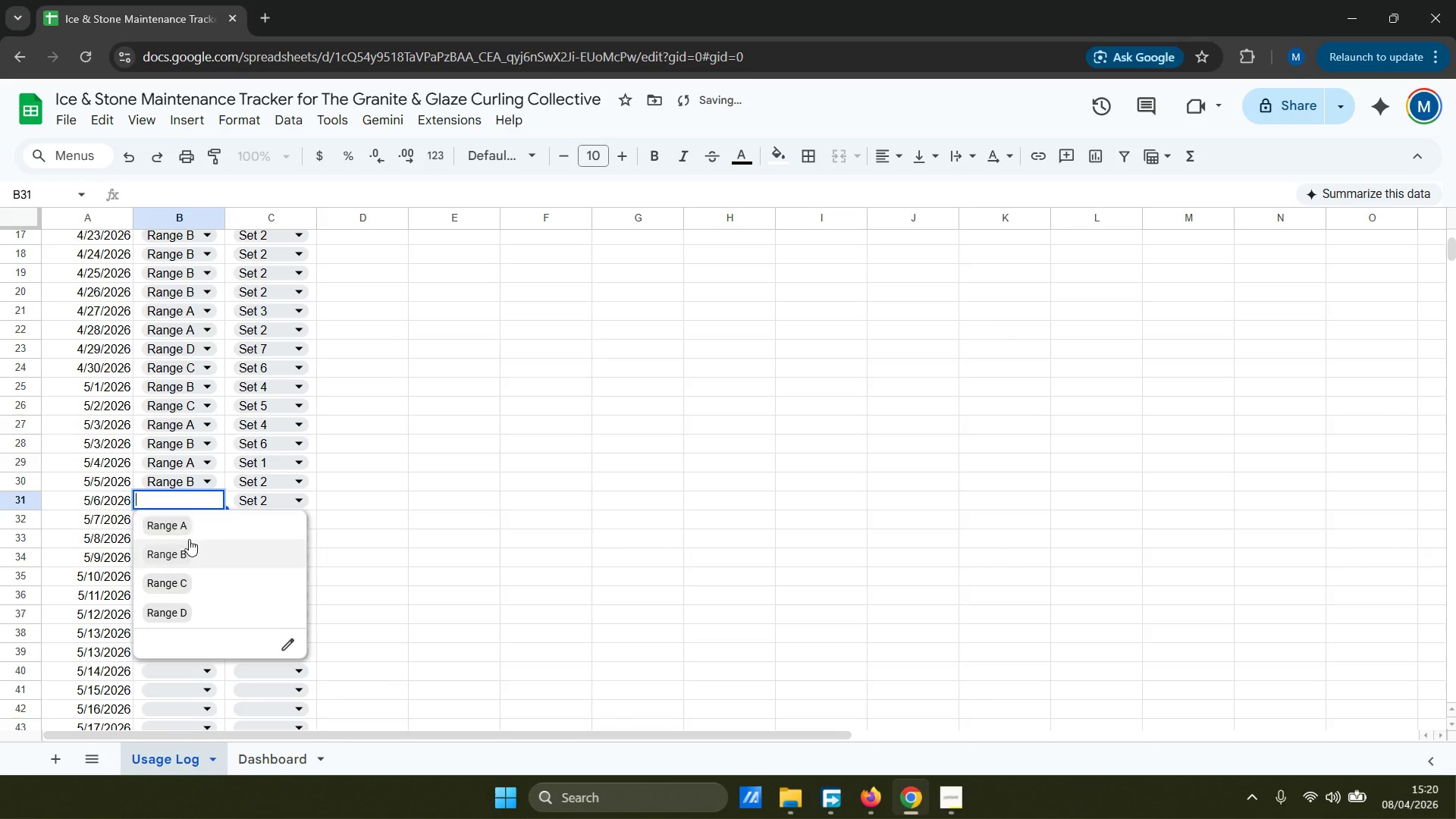 
left_click([192, 526])
 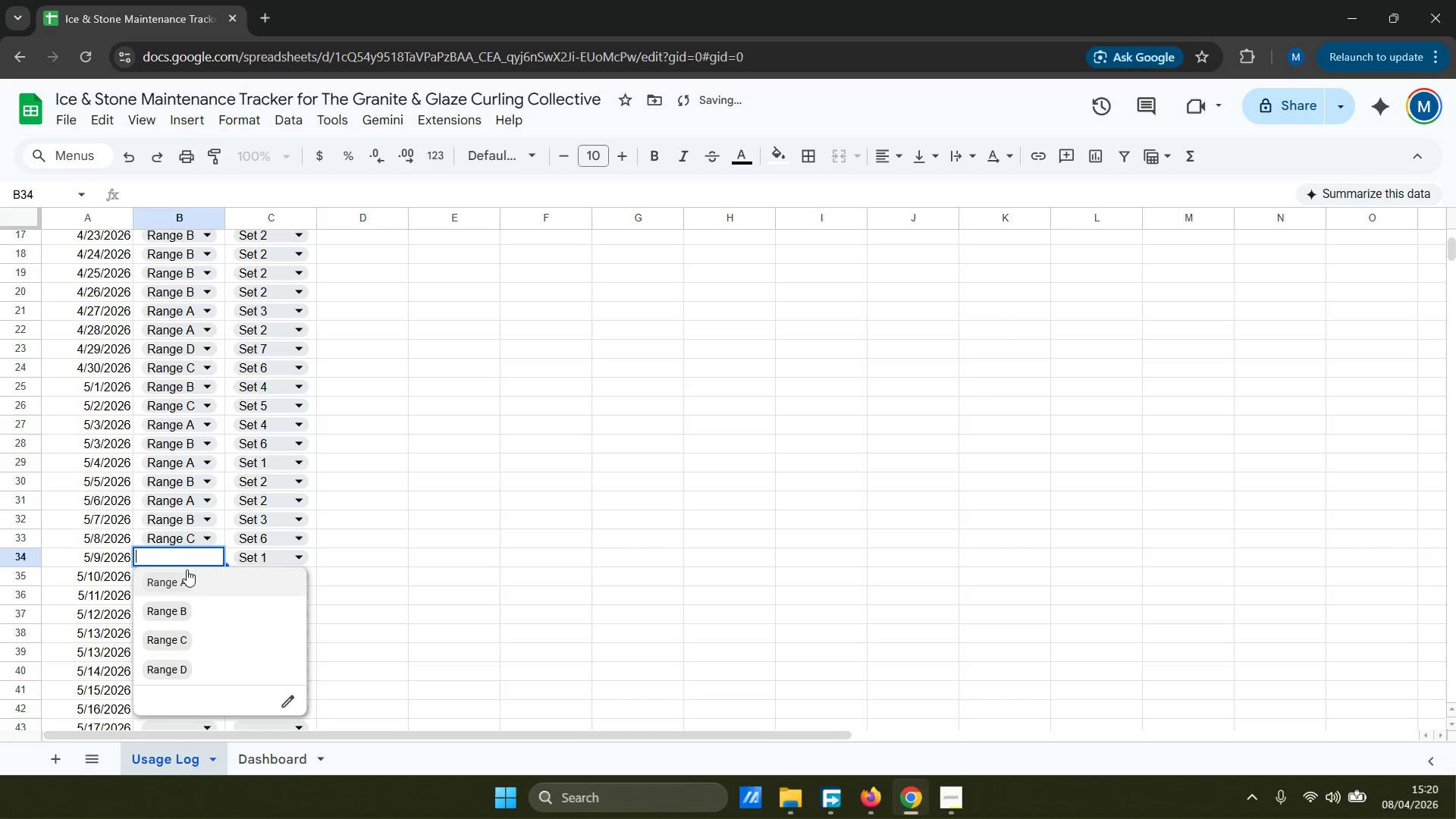 
double_click([174, 663])
 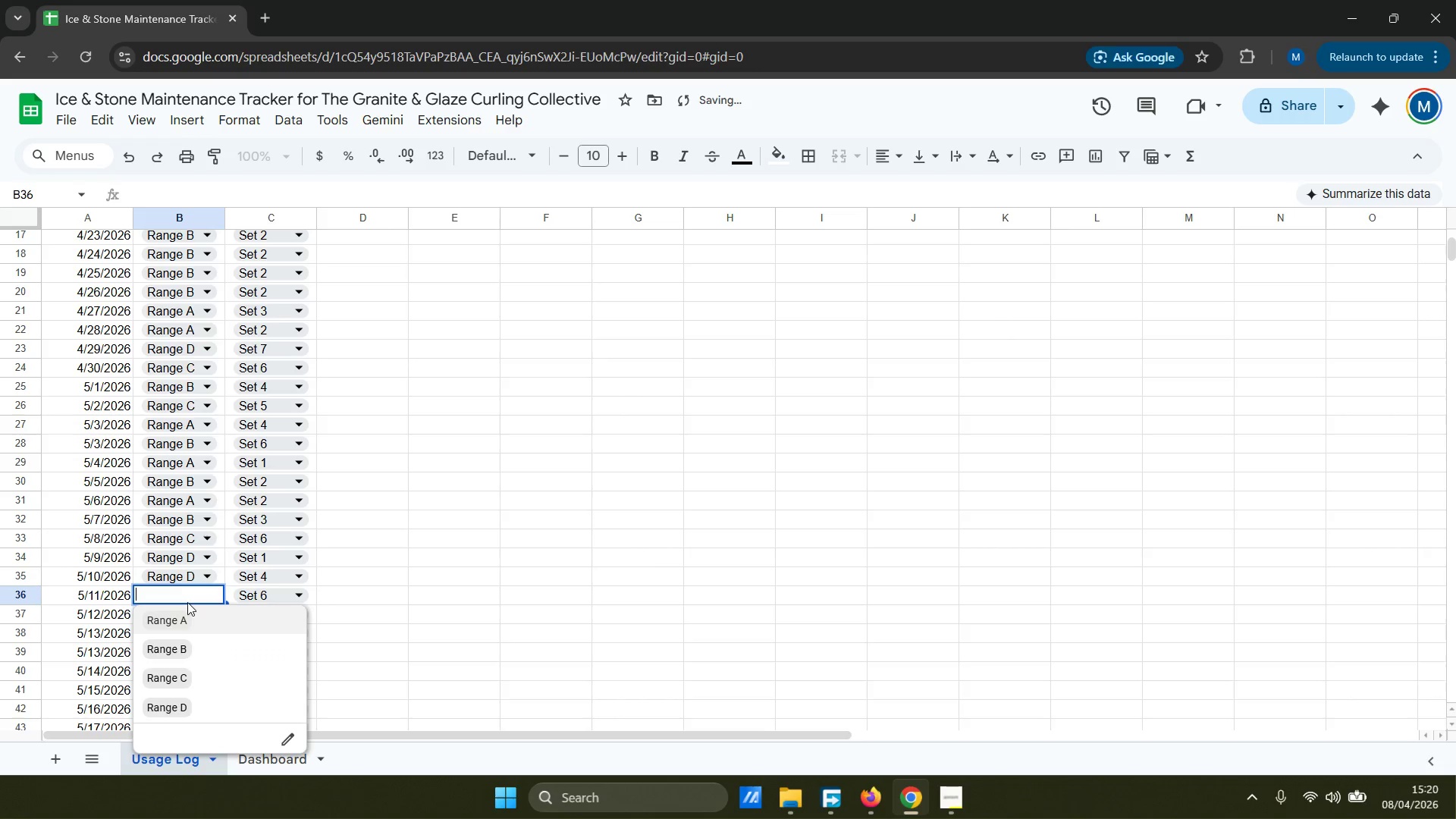 
left_click([192, 695])
 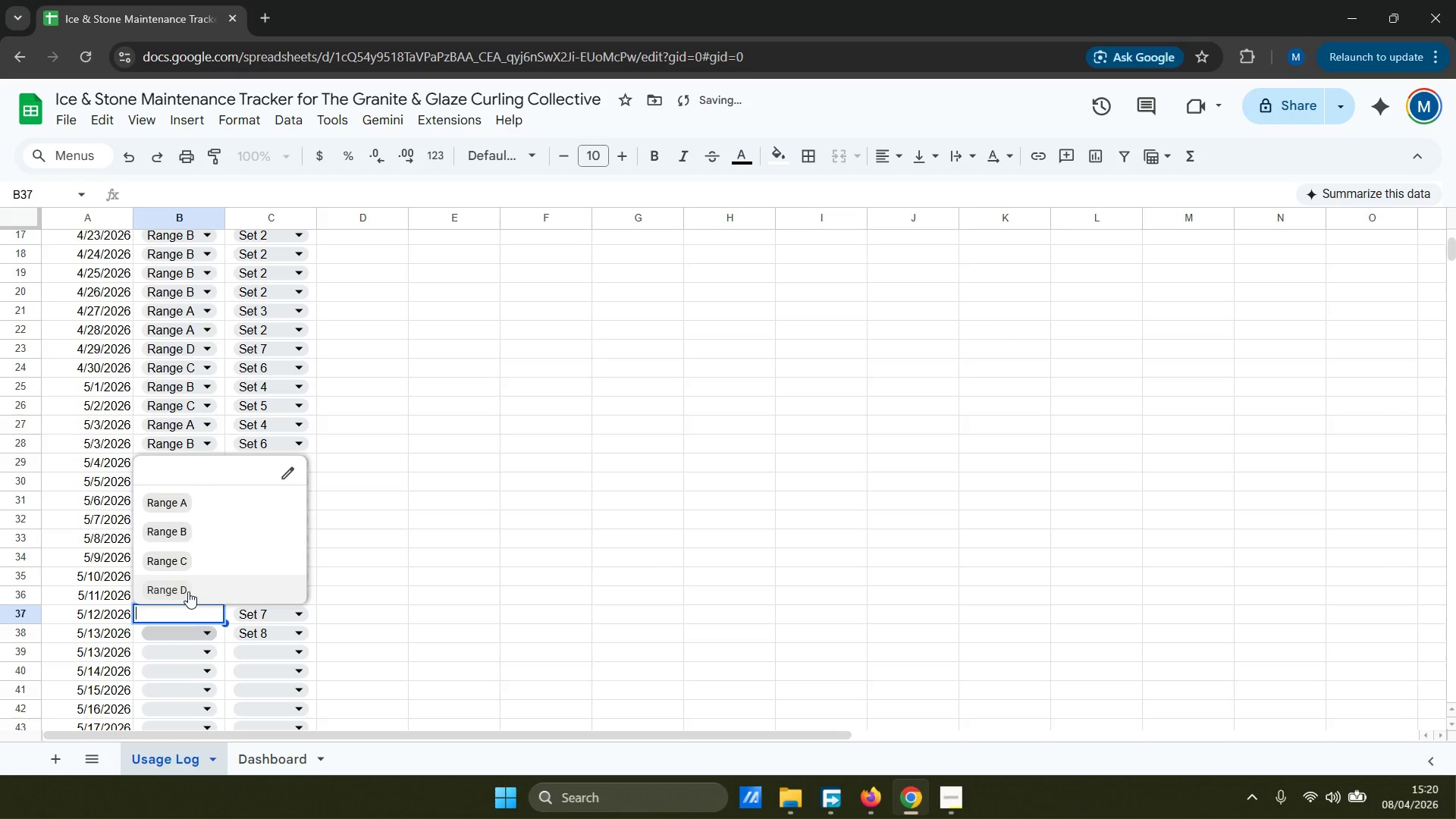 
double_click([192, 635])
 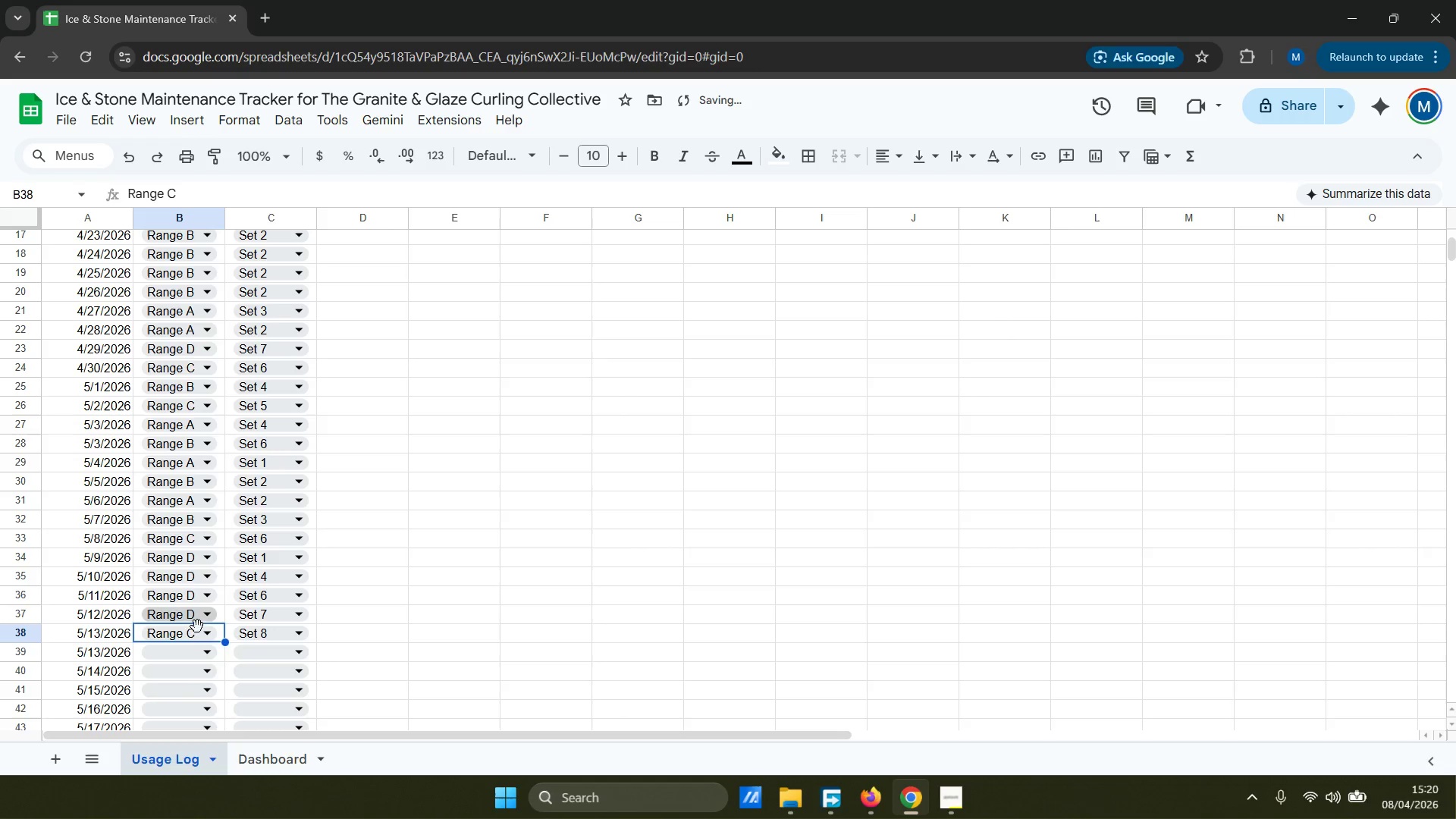 
double_click([189, 651])
 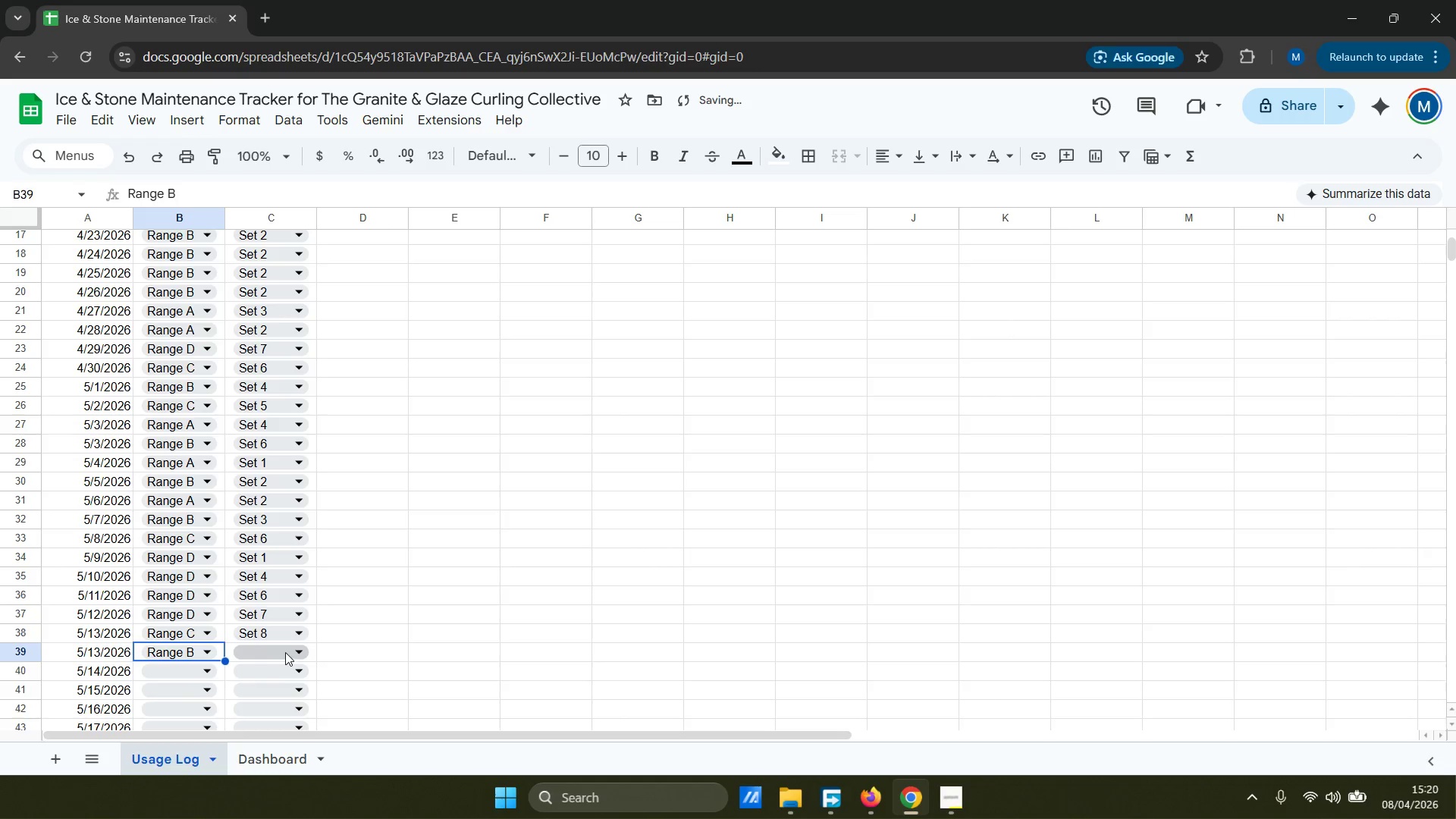 
double_click([252, 526])
 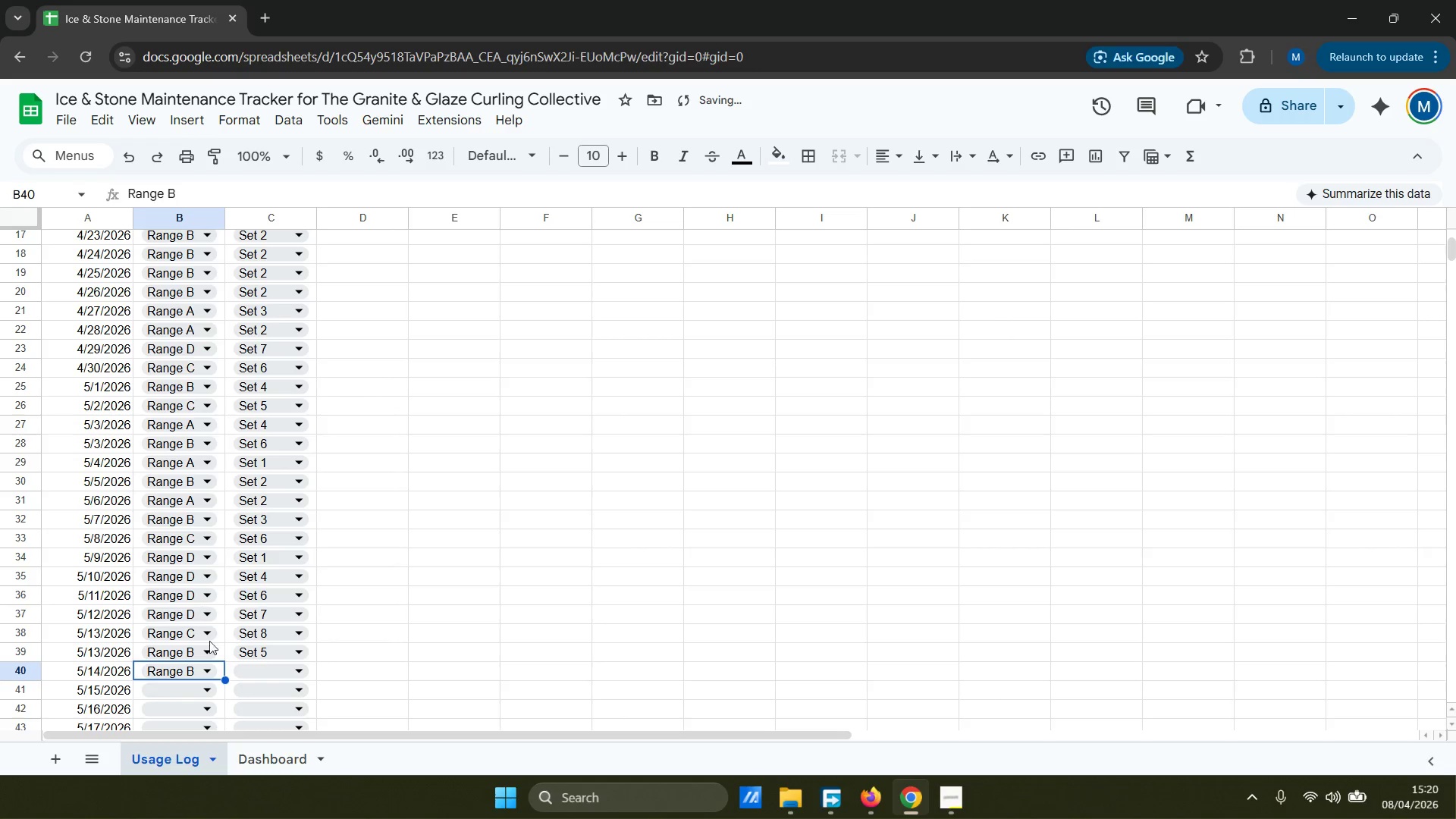 
left_click([189, 688])
 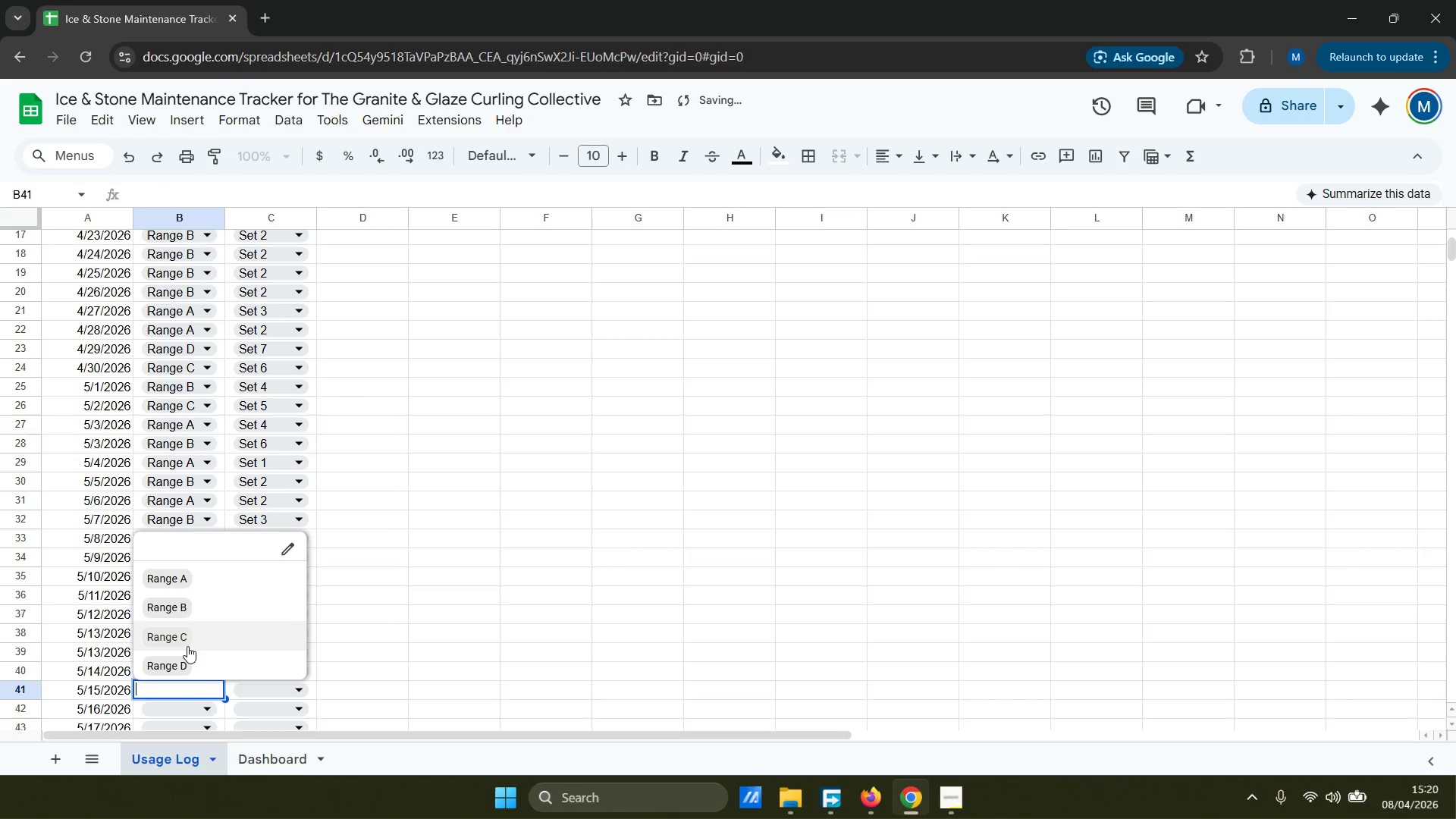 
left_click([187, 645])
 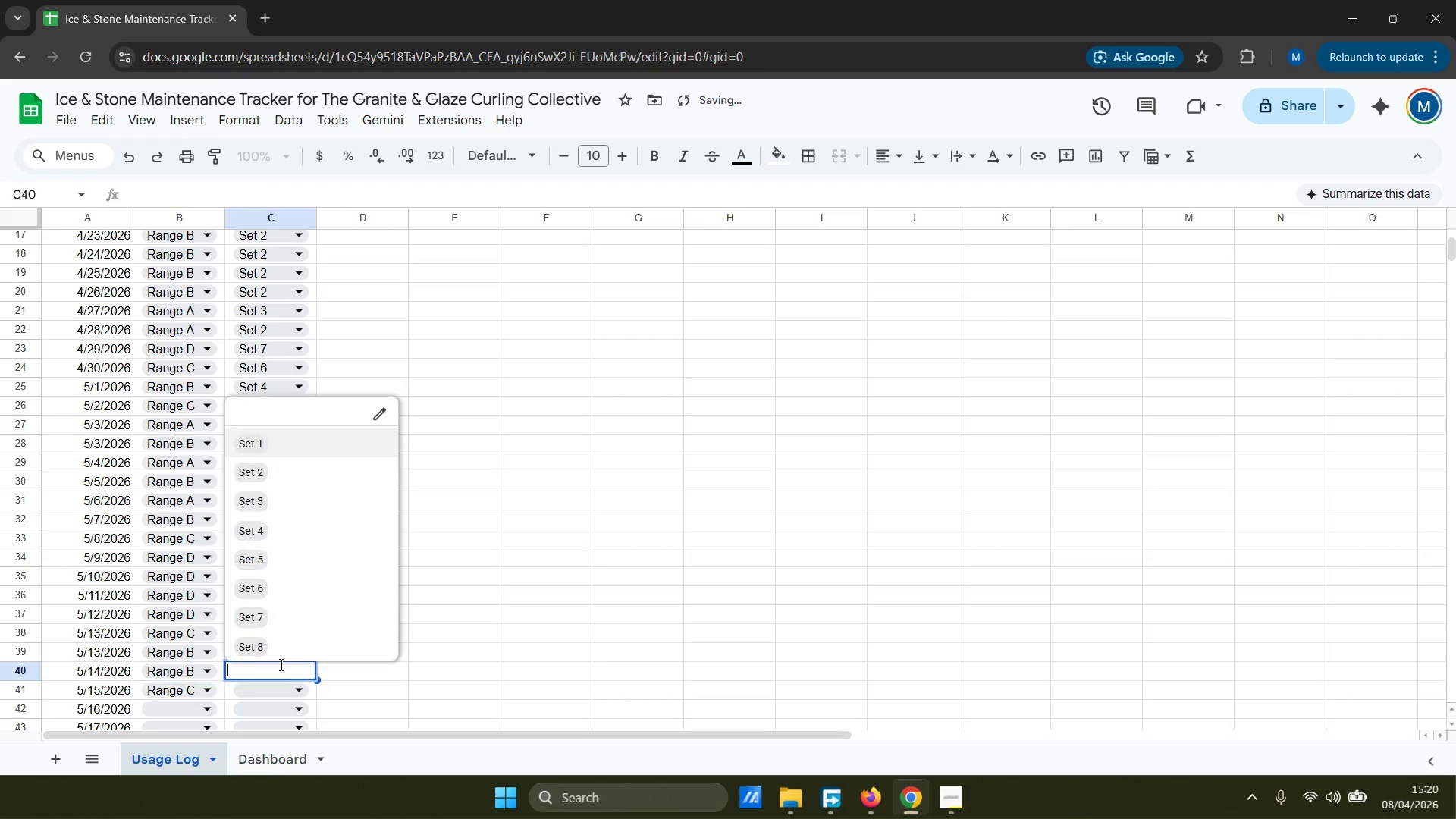 
double_click([268, 617])
 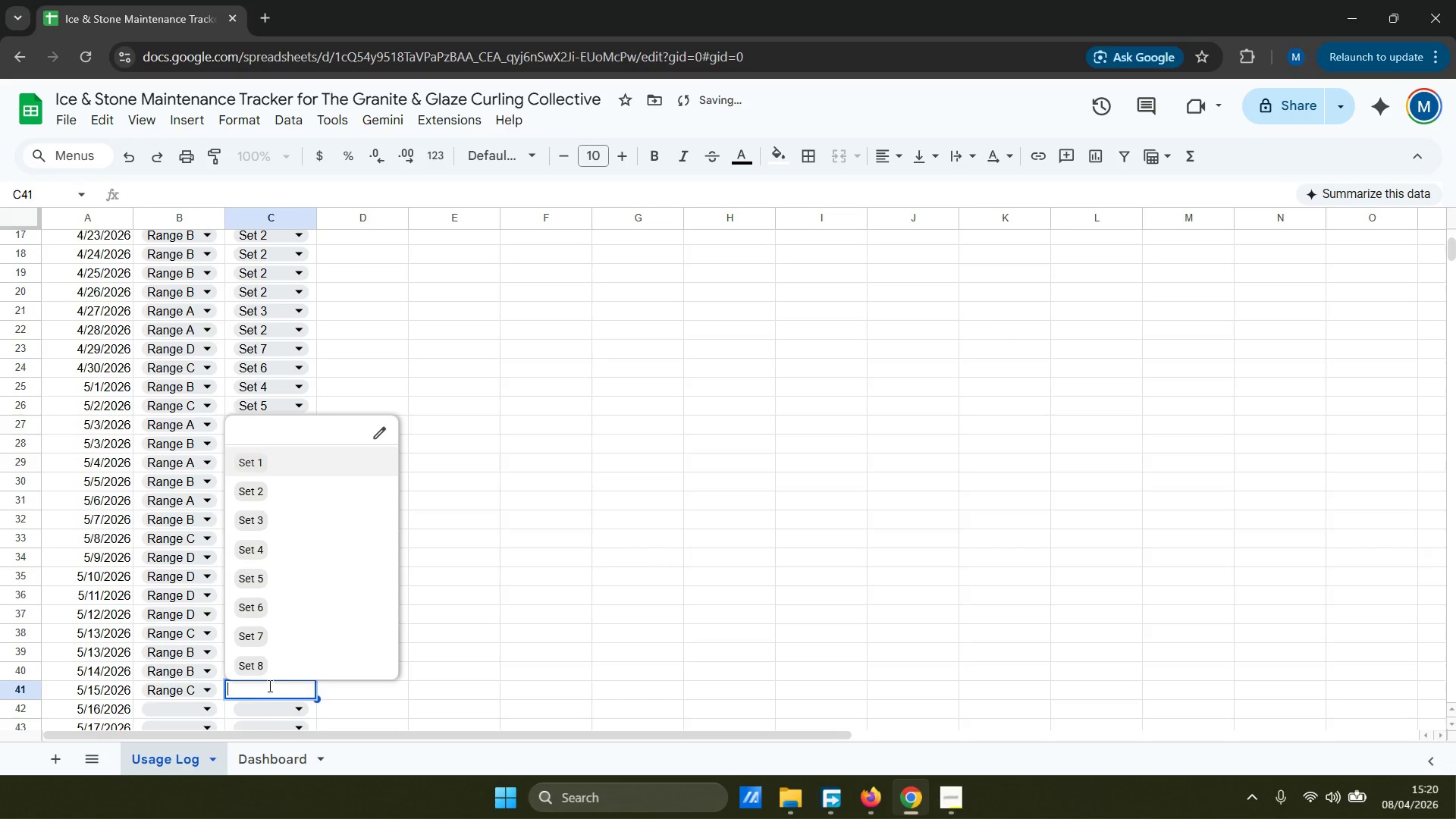 
double_click([261, 608])
 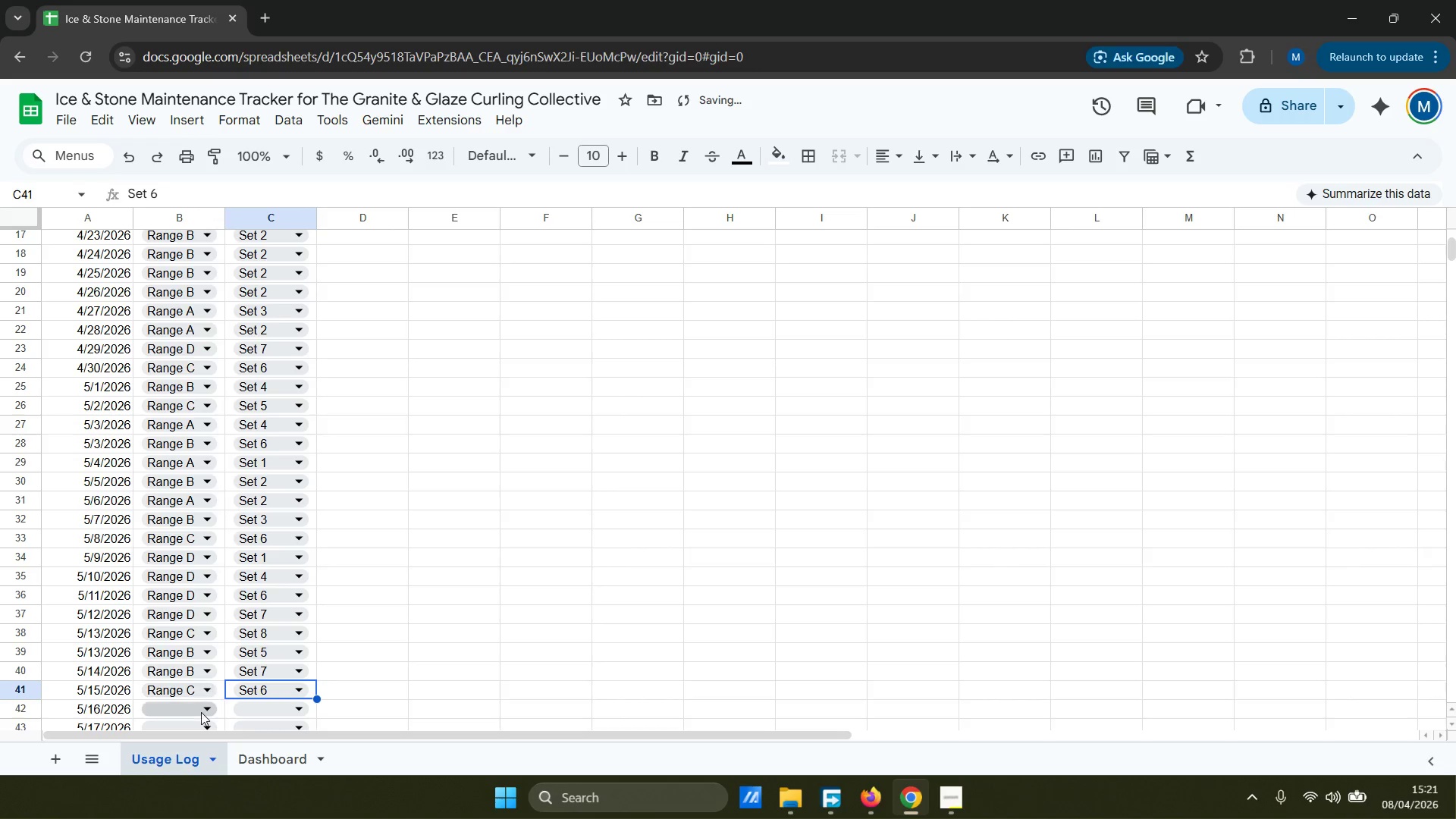 
left_click([201, 713])
 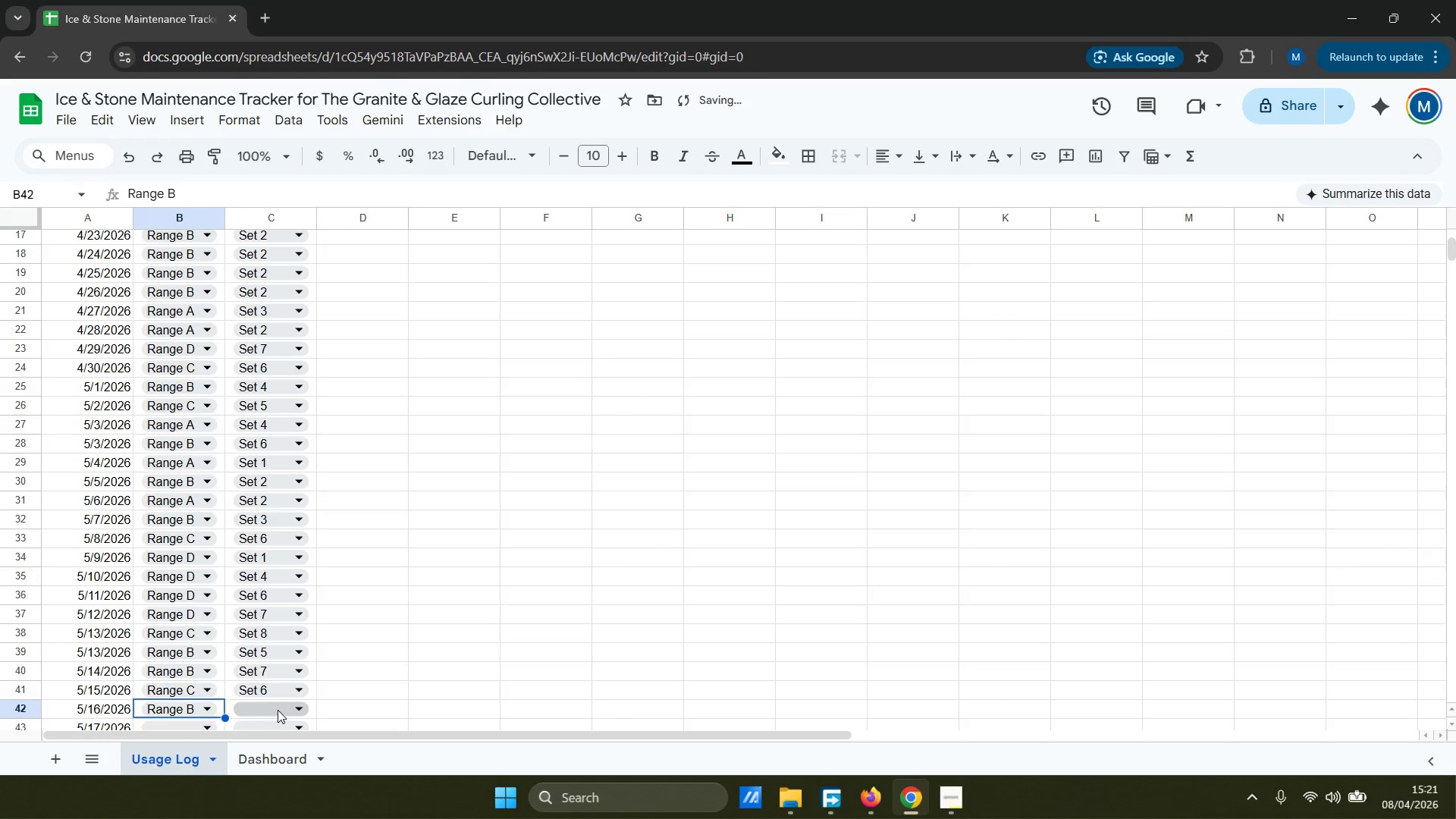 
double_click([261, 604])
 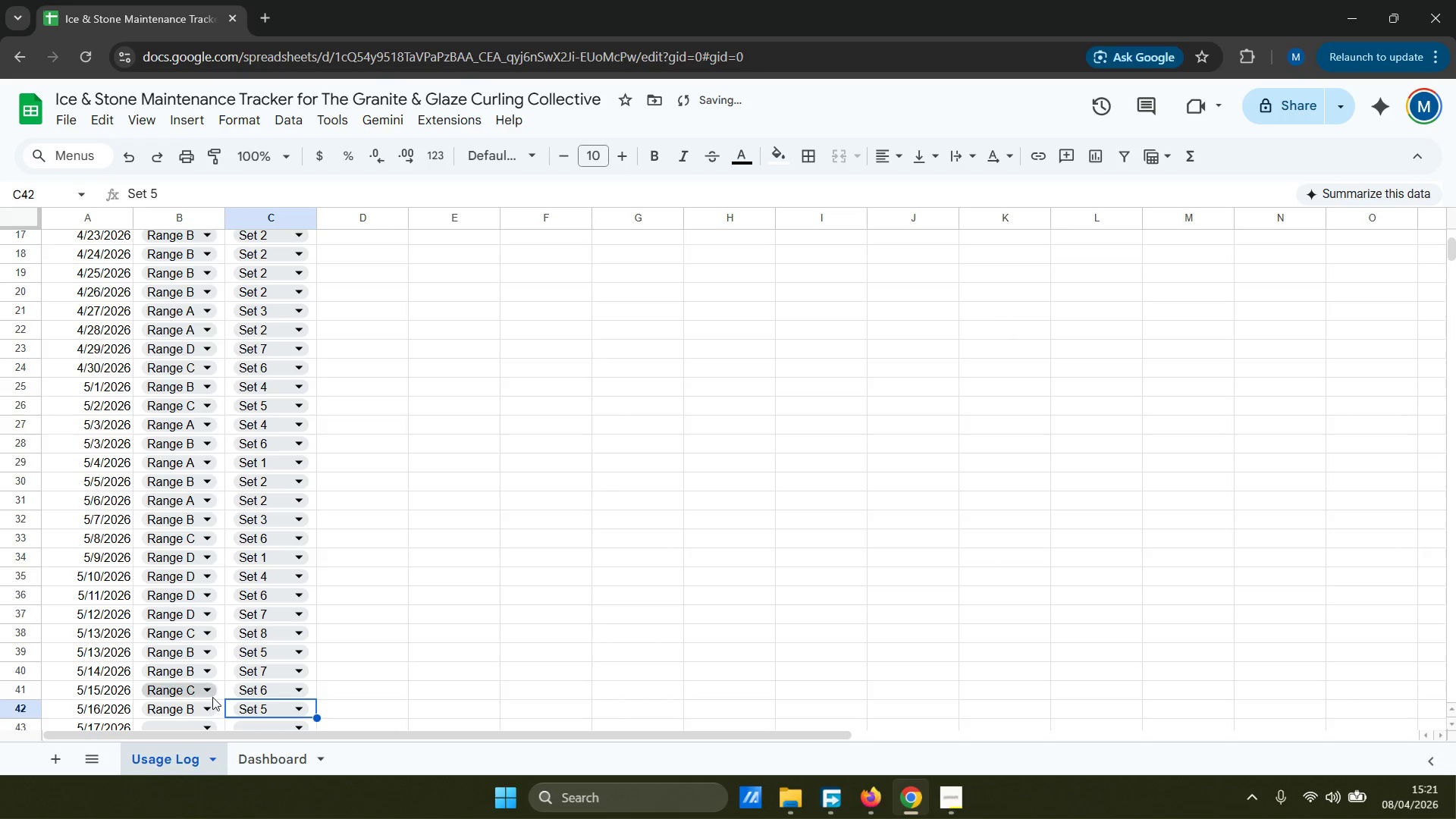 
scroll: coordinate [187, 682], scroll_direction: down, amount: 3.0
 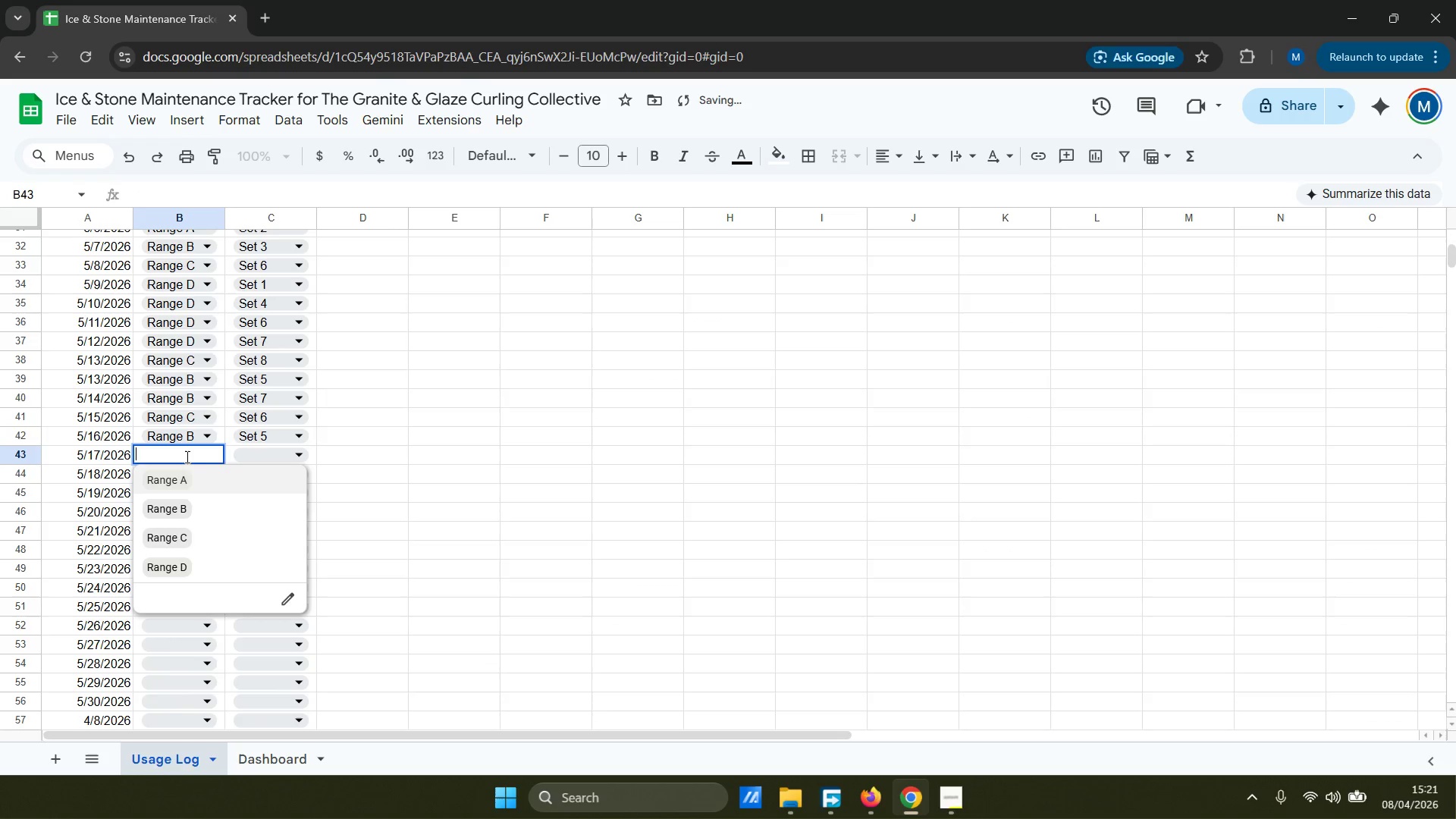 
double_click([198, 481])
 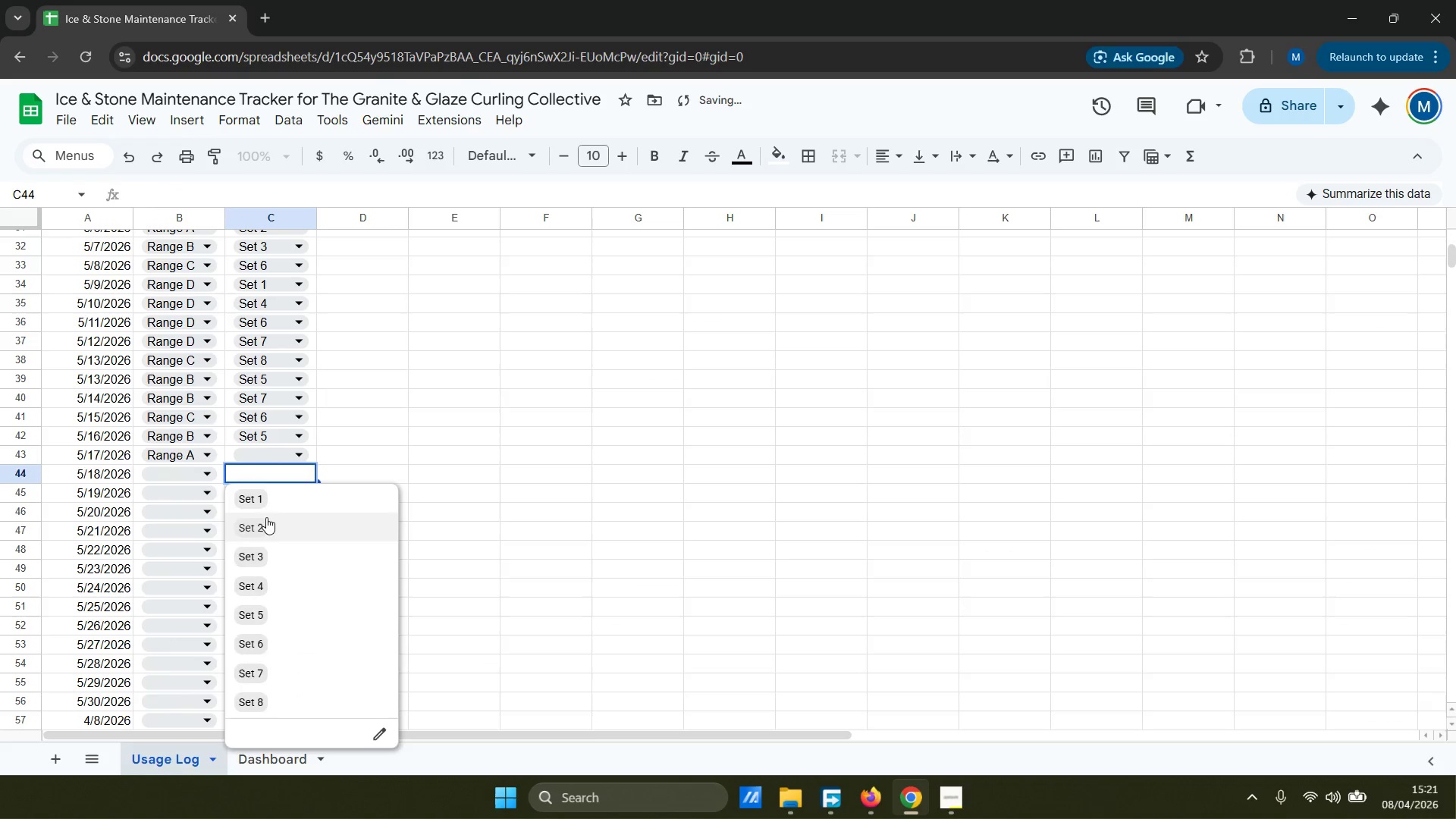 
double_click([275, 460])
 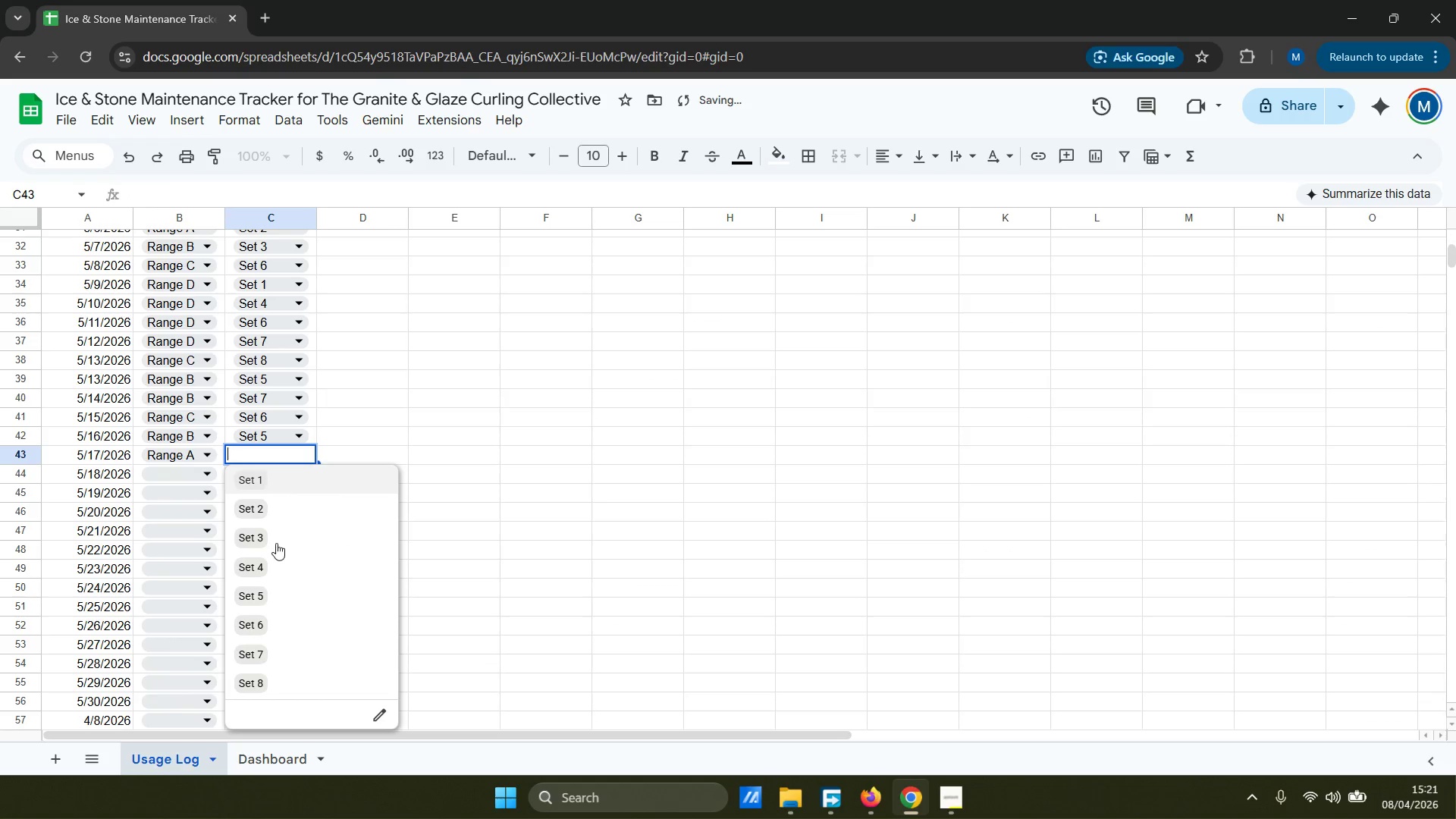 
triple_click([282, 597])
 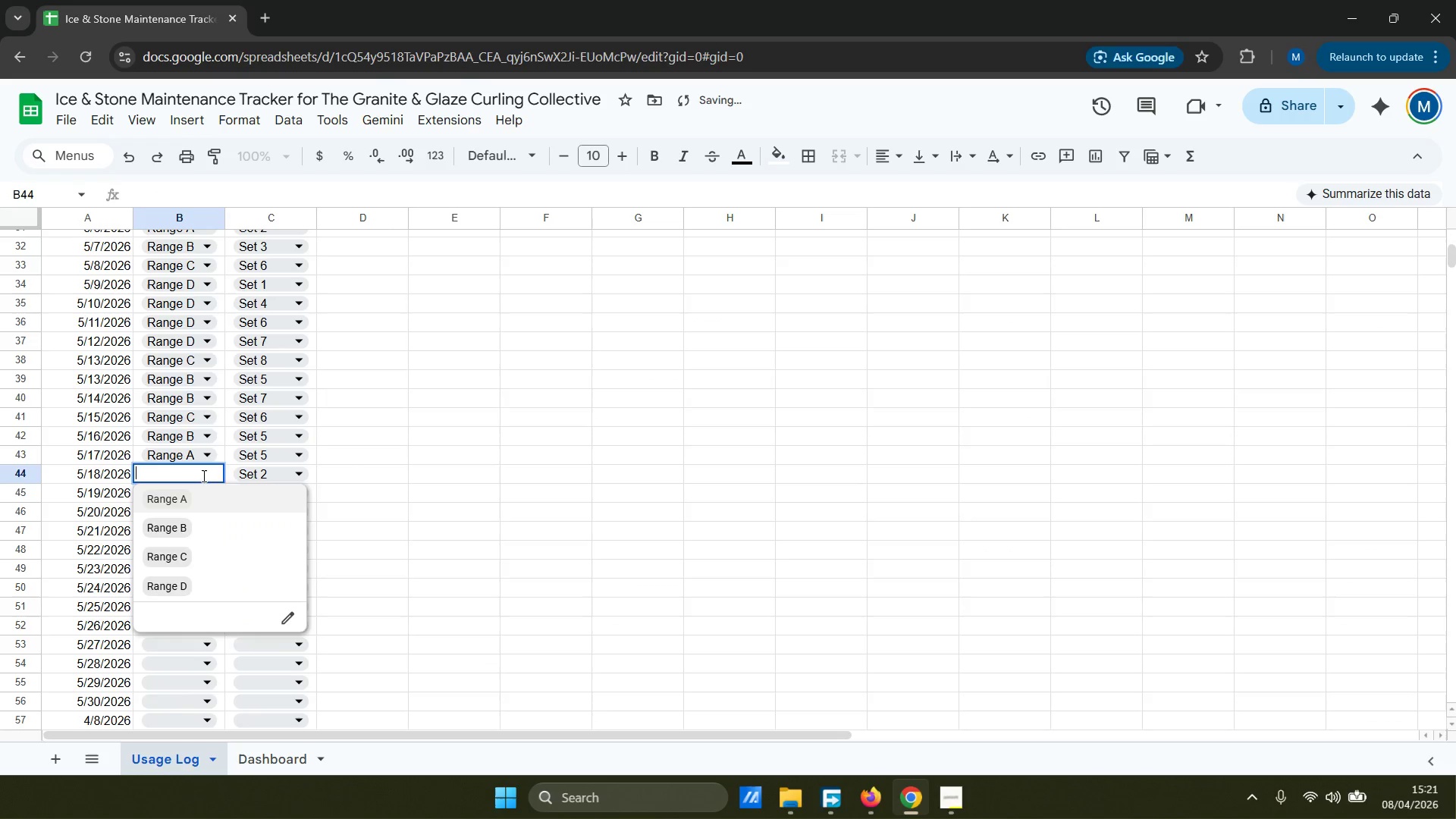 
double_click([206, 541])
 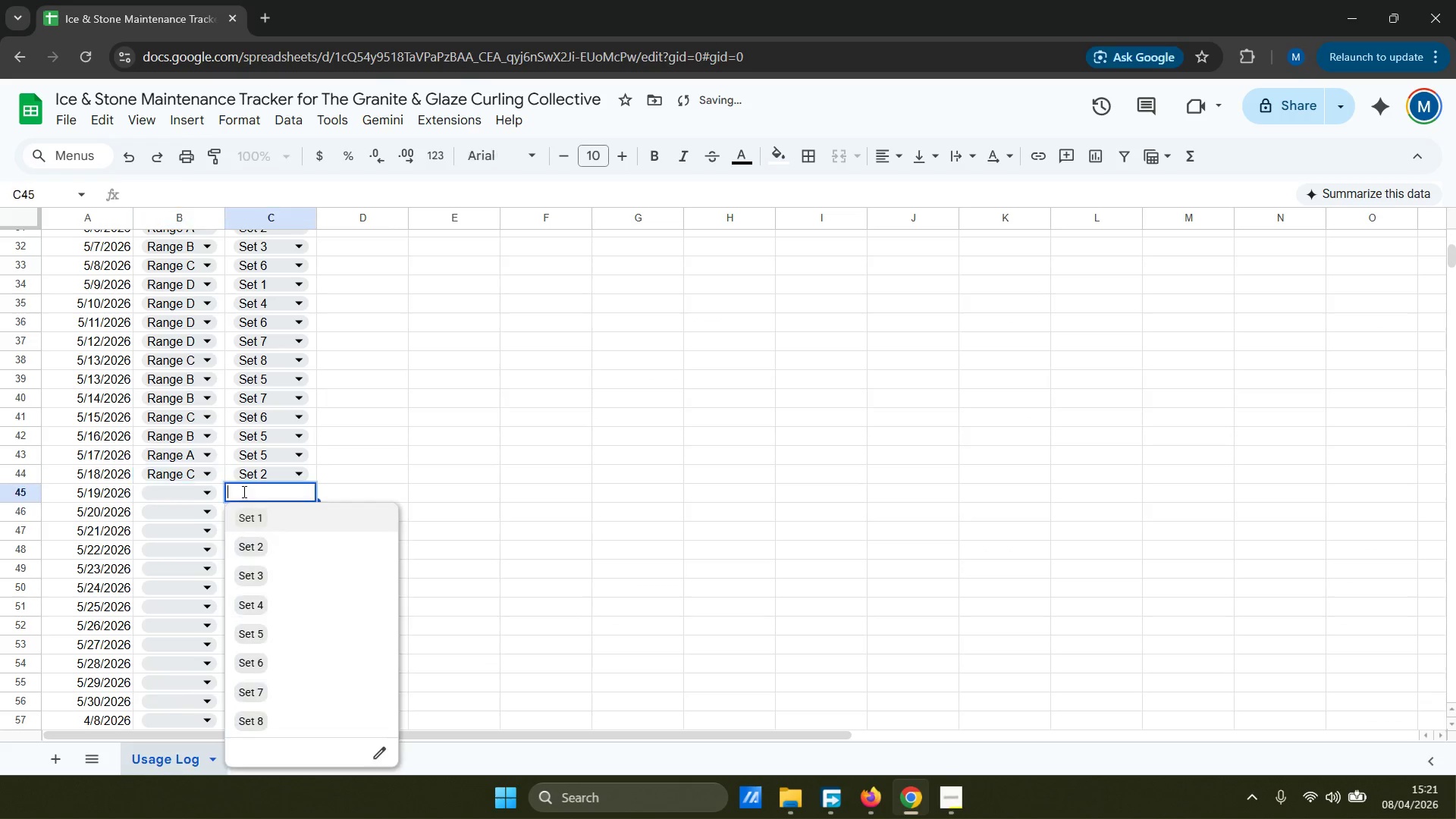 
double_click([306, 645])
 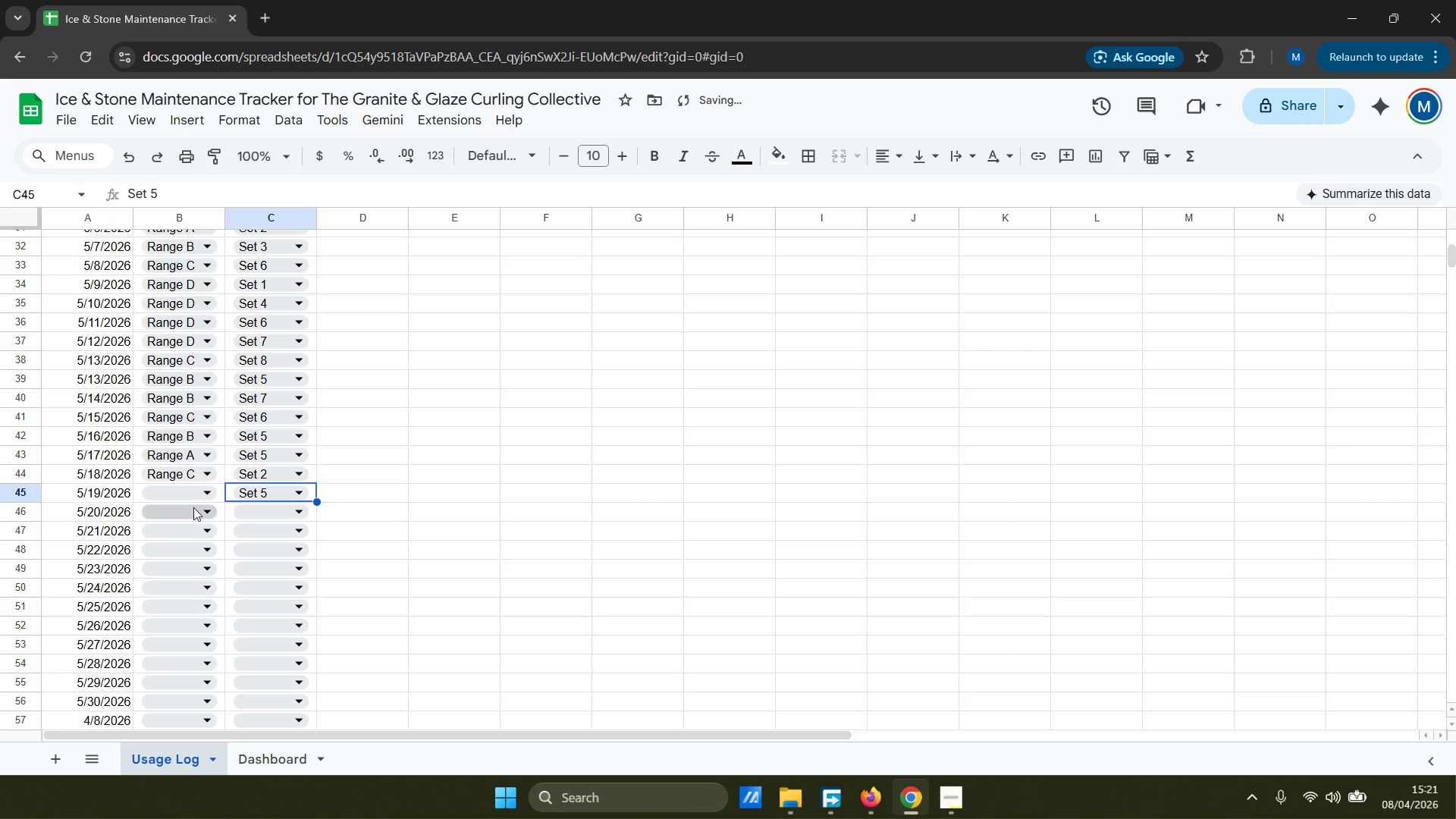 
left_click([199, 495])
 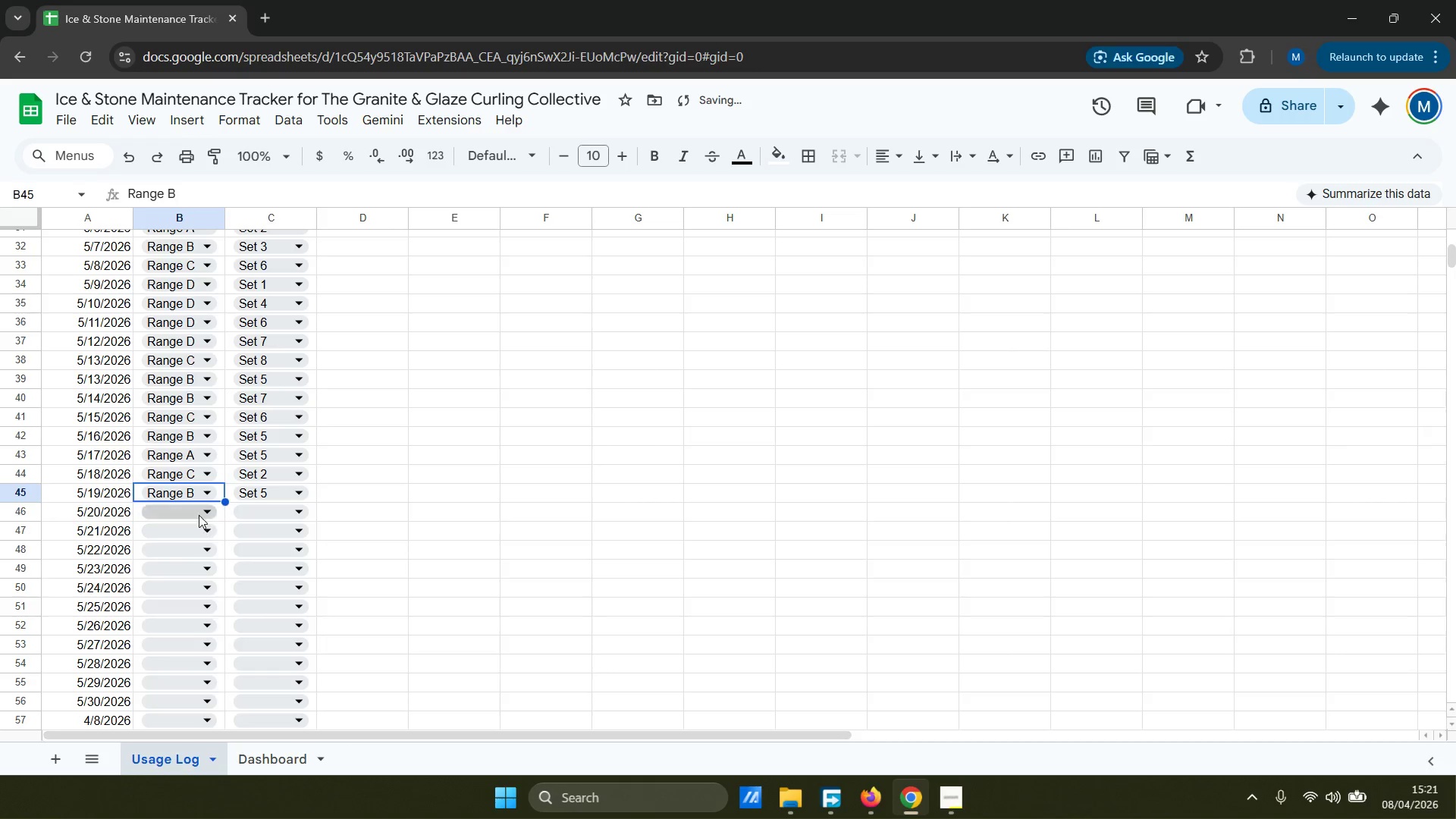 
double_click([228, 564])
 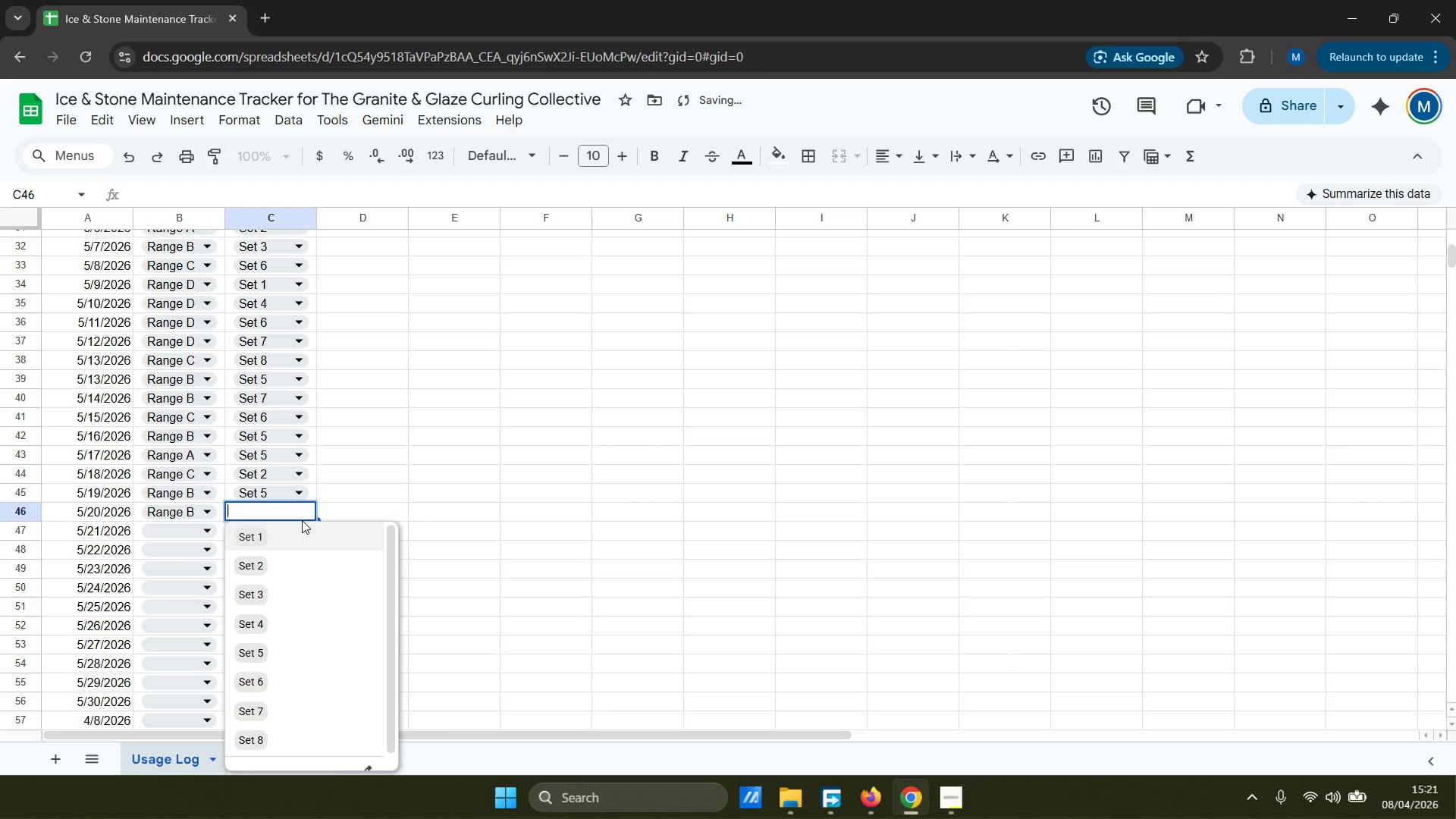 
double_click([284, 612])
 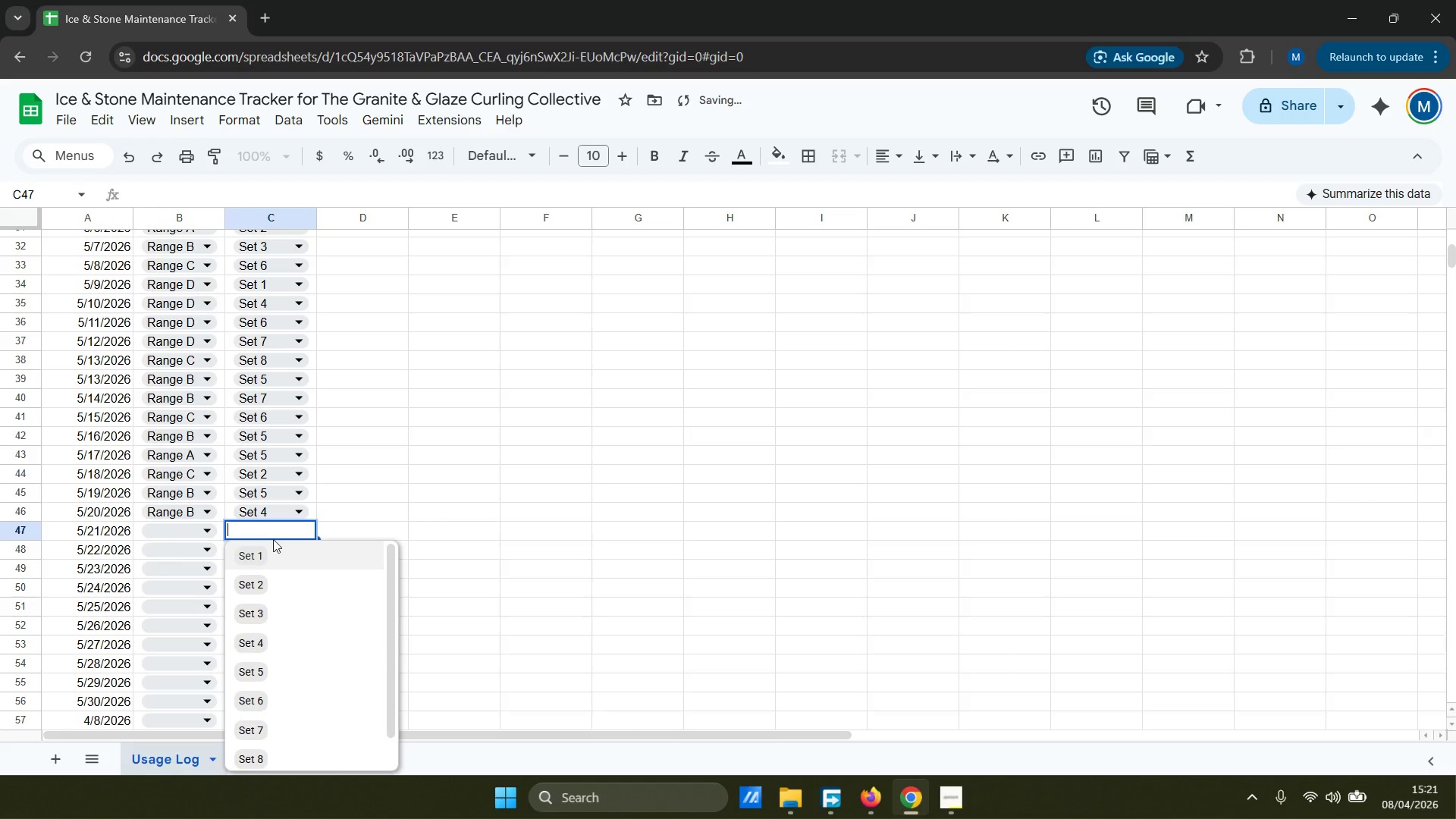 
double_click([293, 654])
 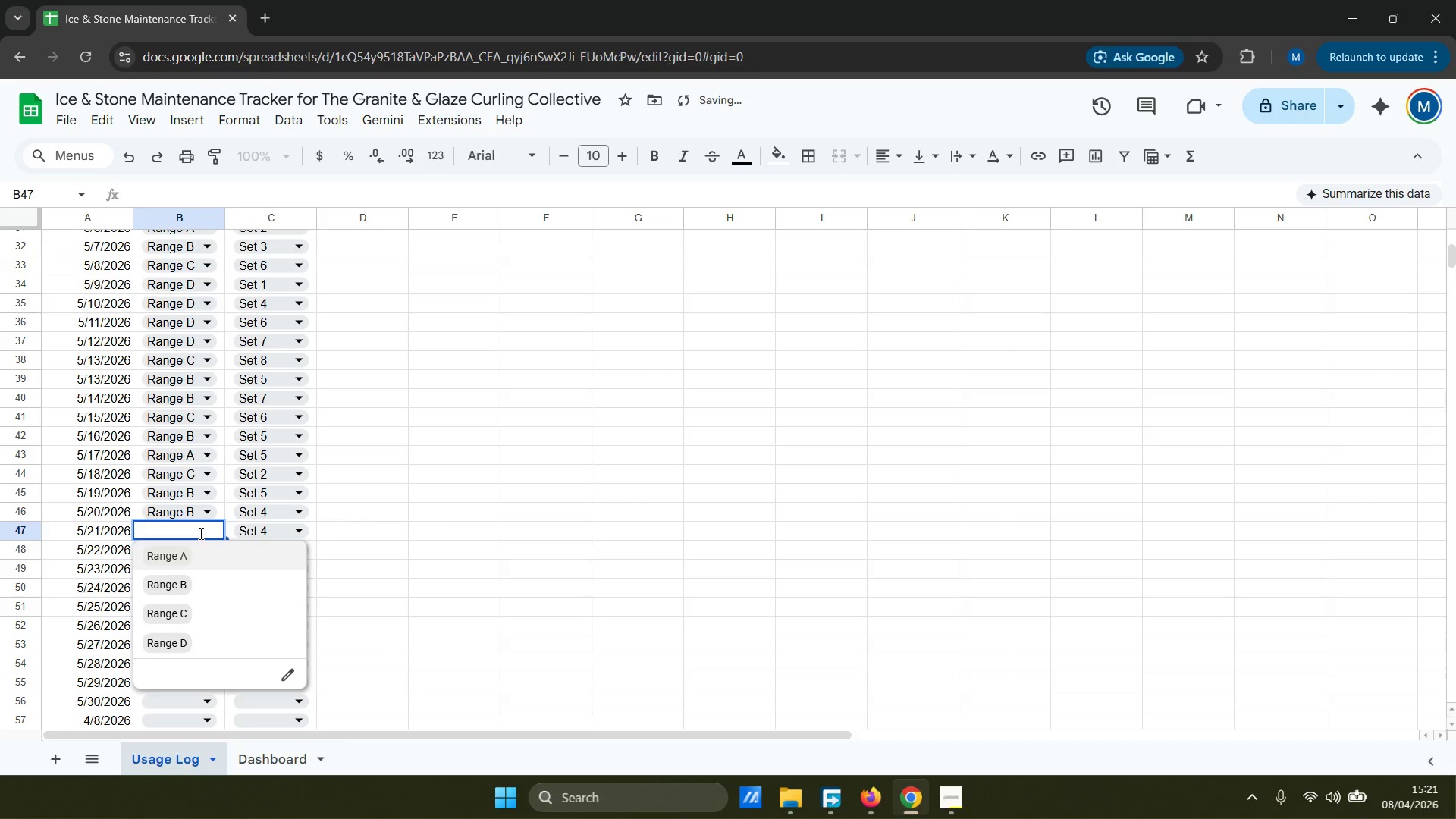 
double_click([228, 624])
 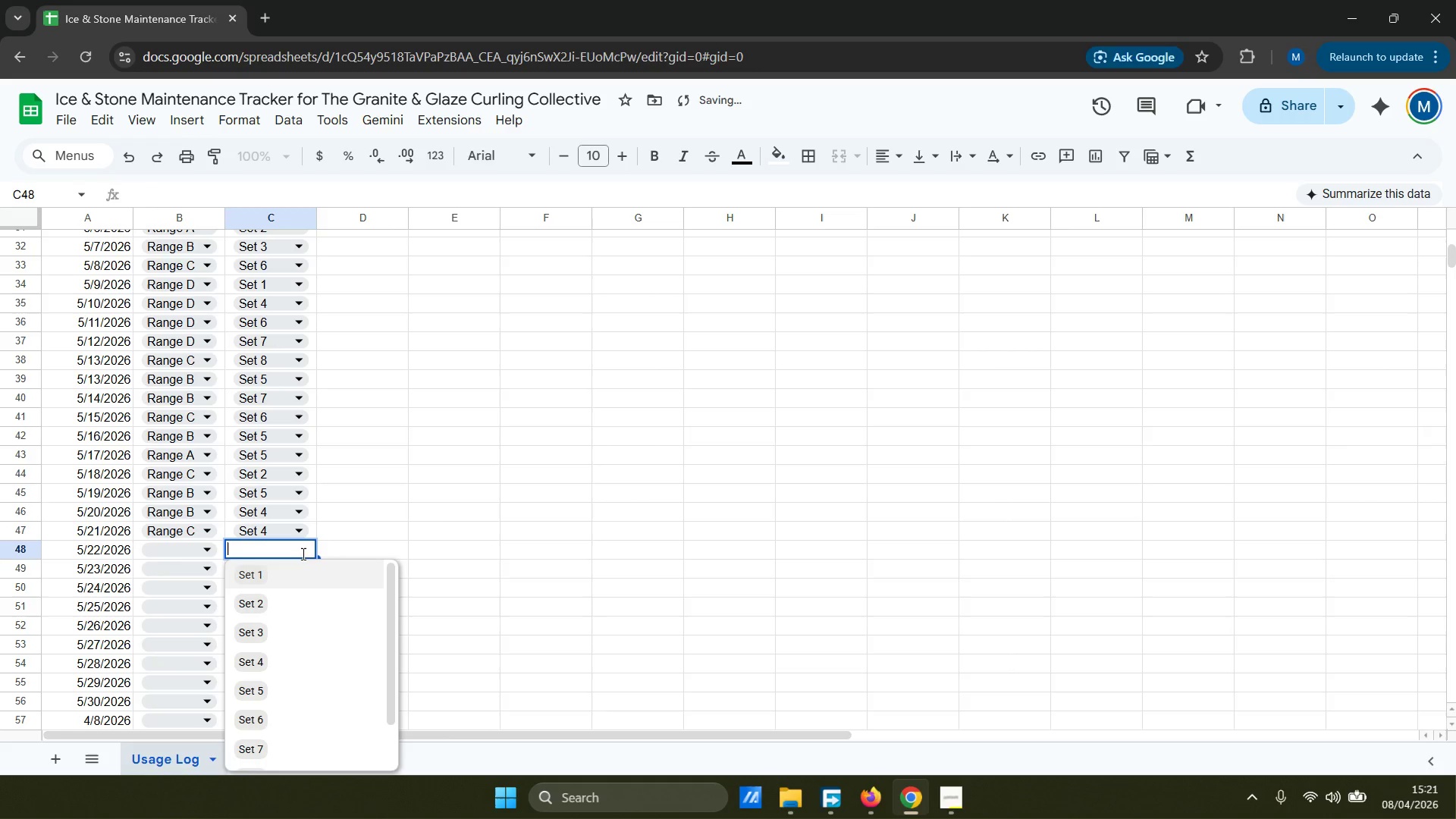 
double_click([282, 630])
 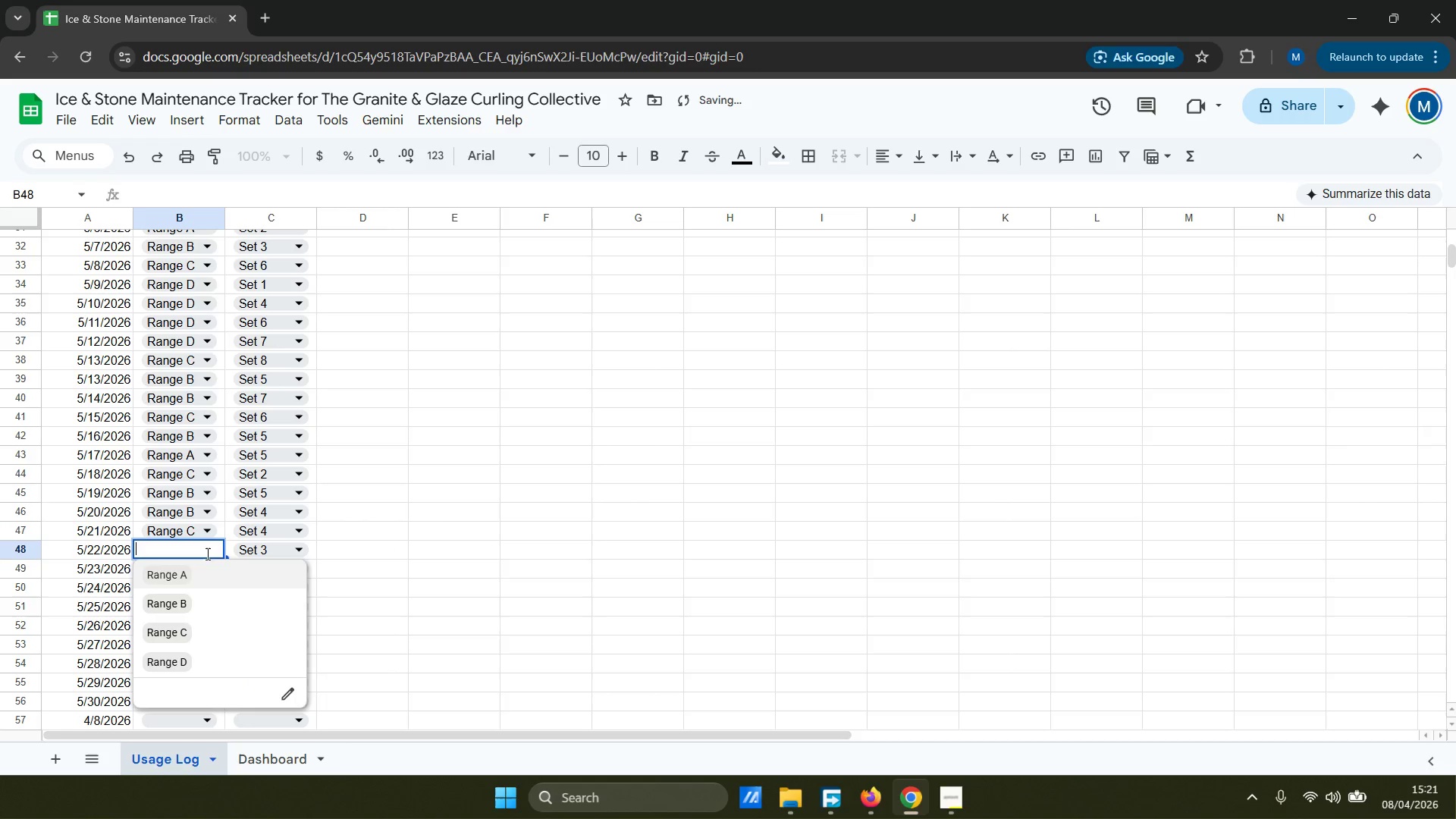 
double_click([237, 617])
 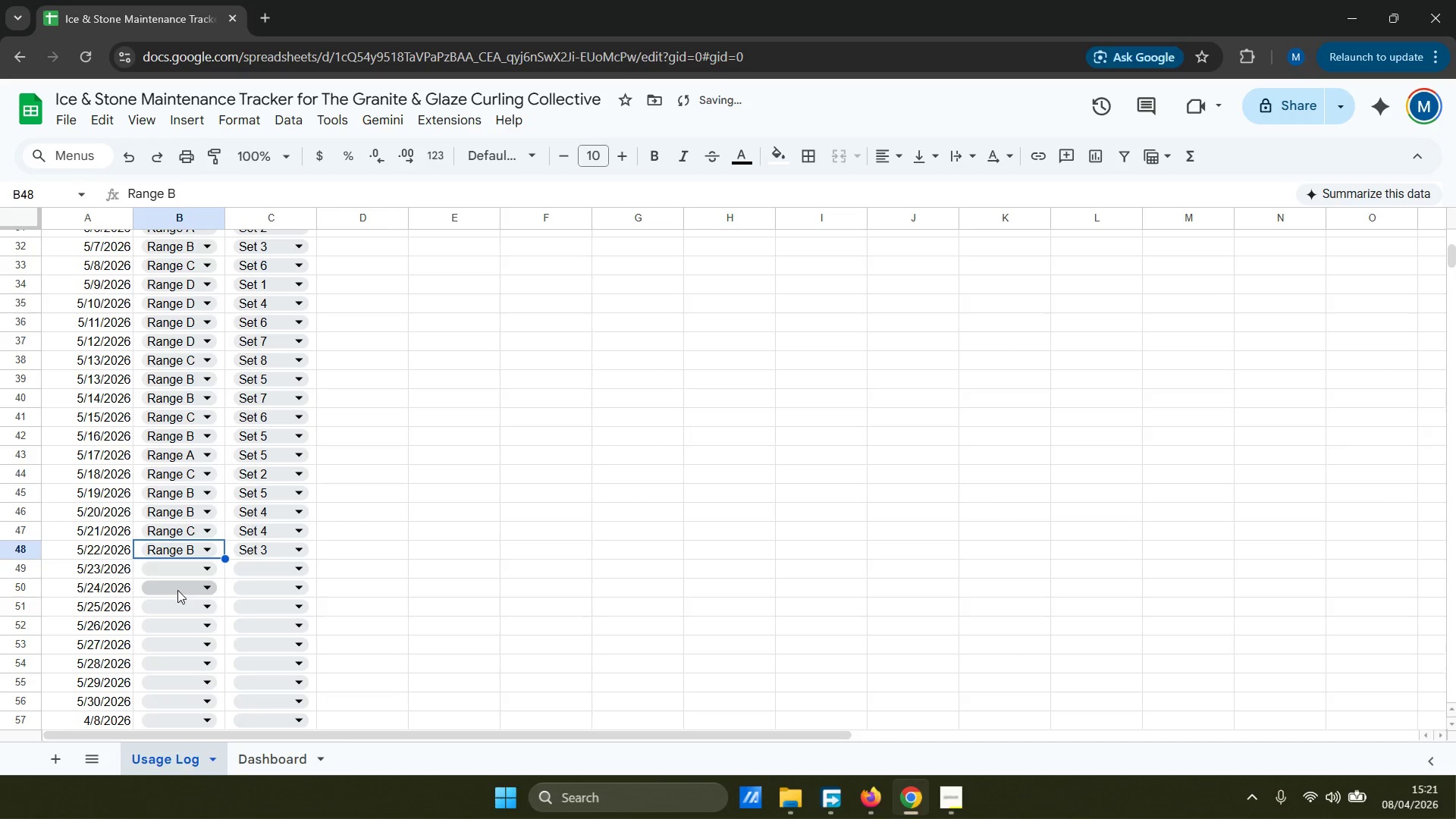 
left_click([184, 578])
 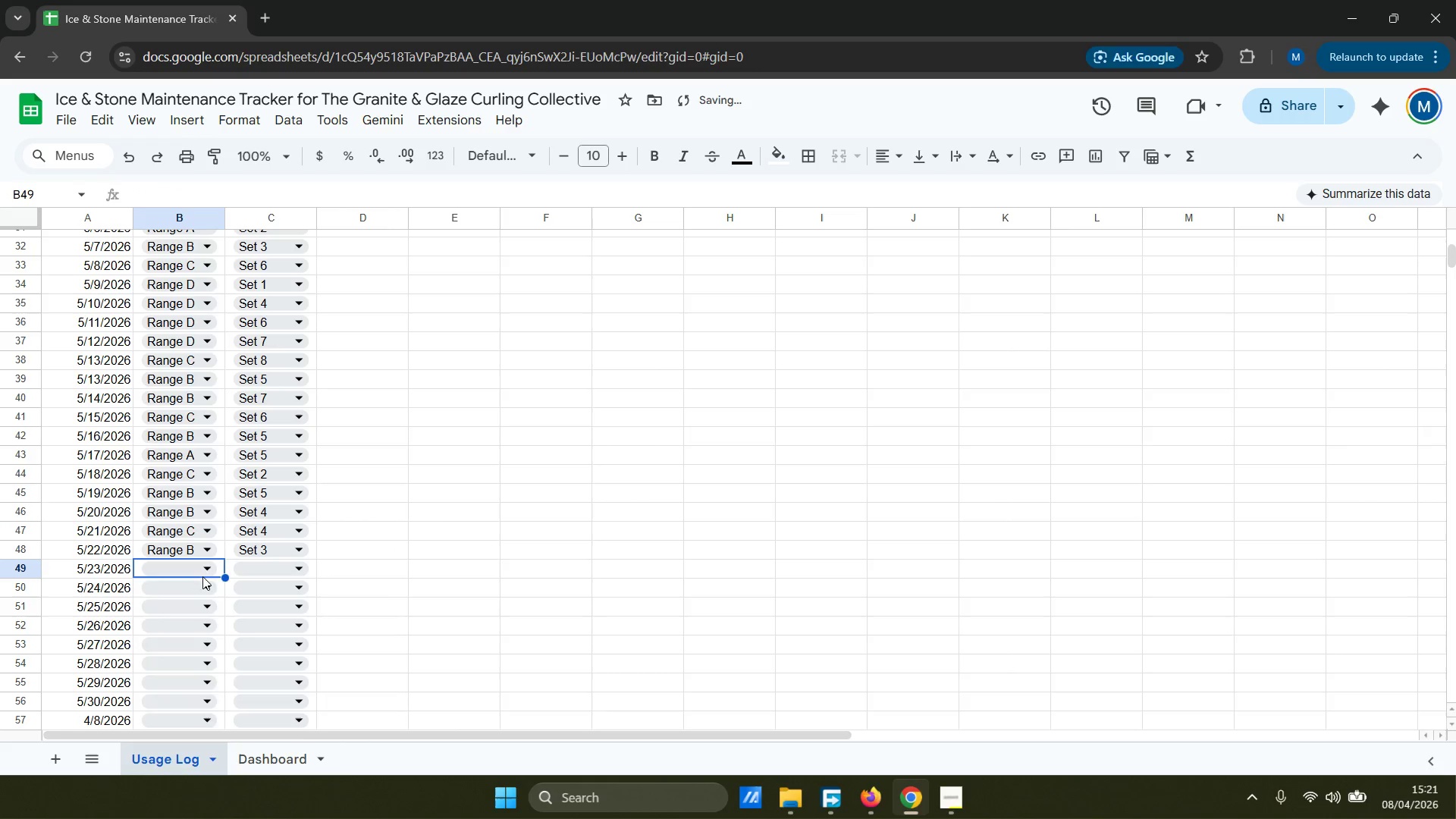 
left_click([202, 568])
 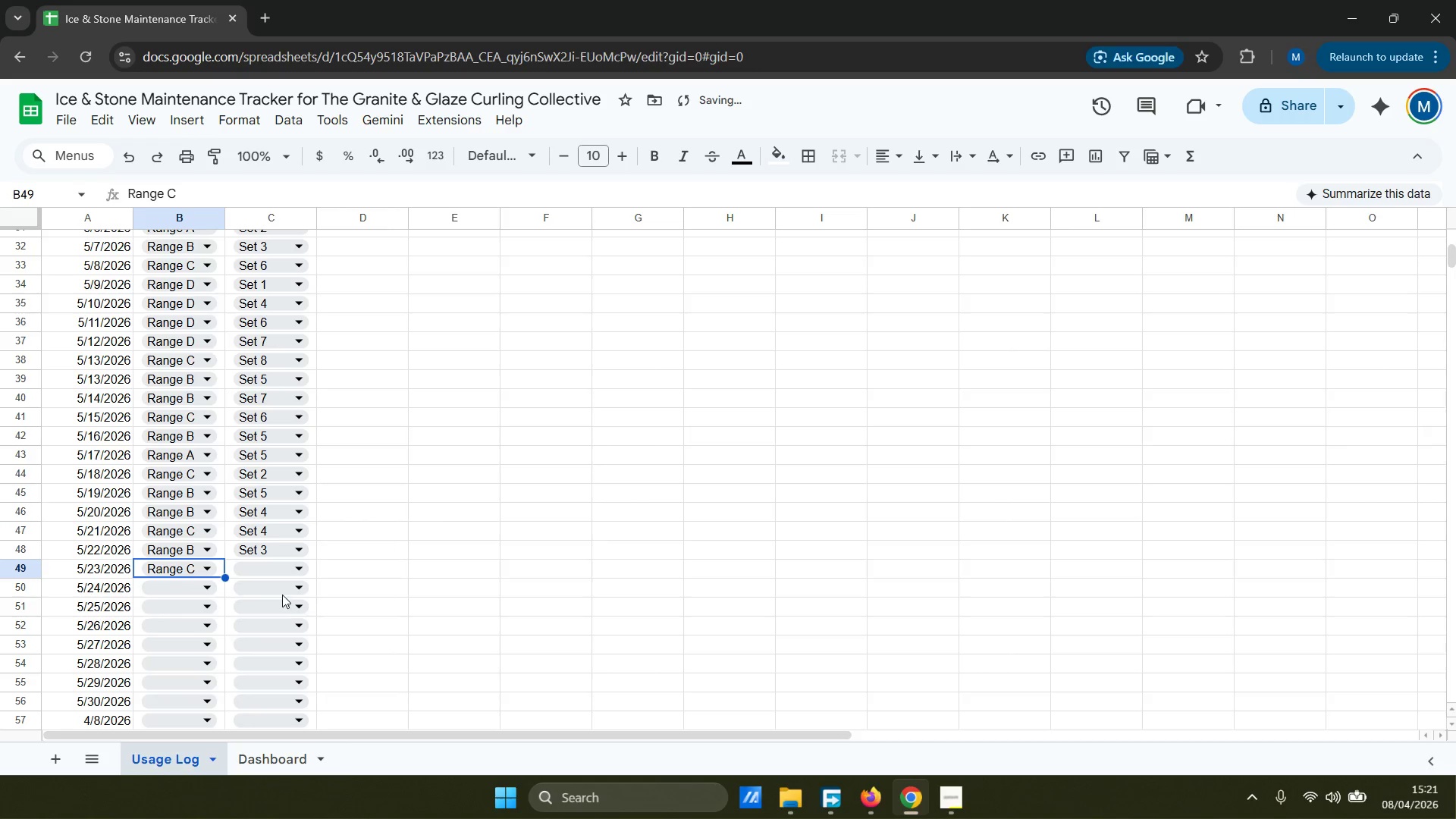 
left_click([296, 575])
 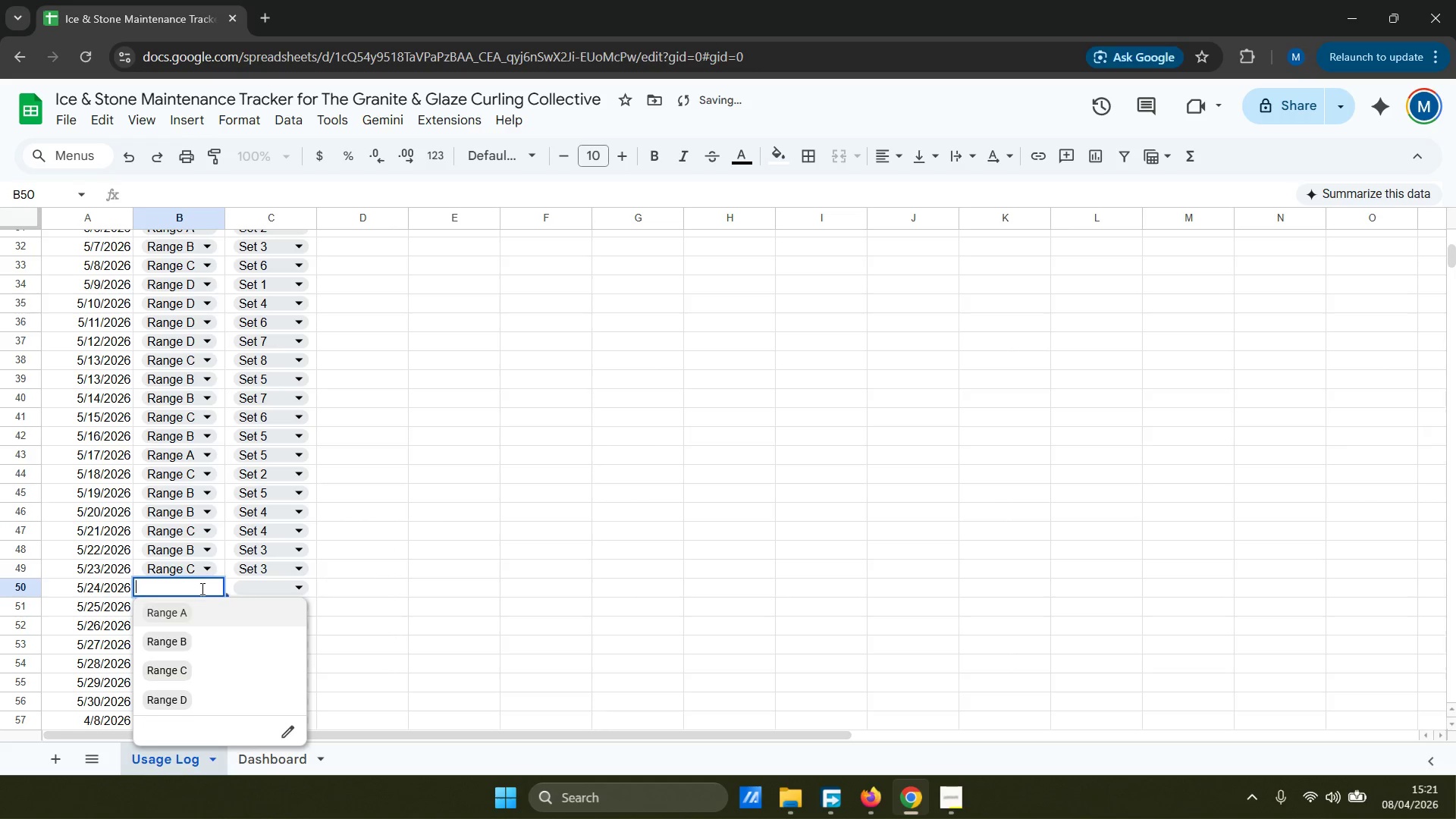 
double_click([238, 613])
 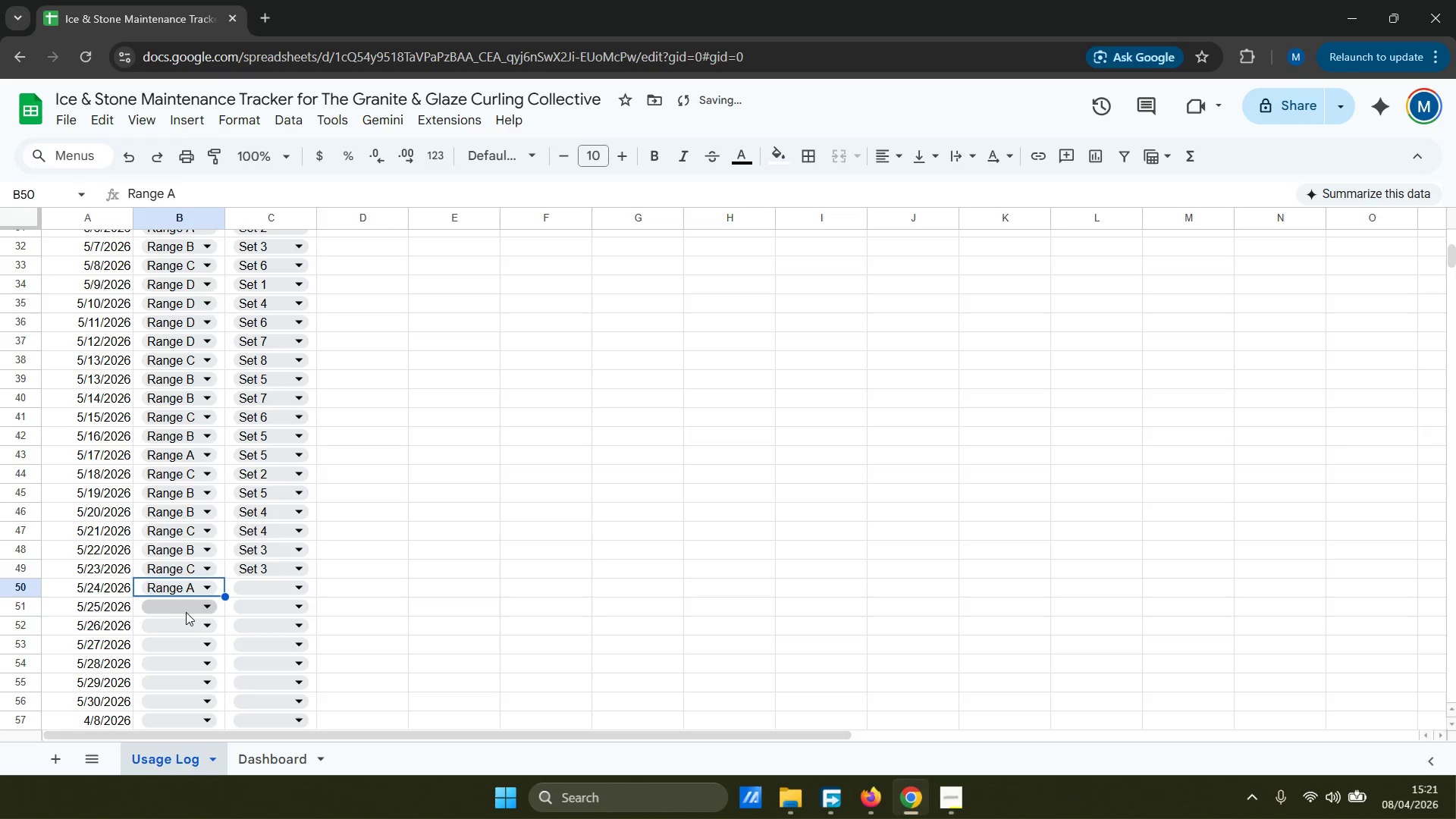 
double_click([187, 611])
 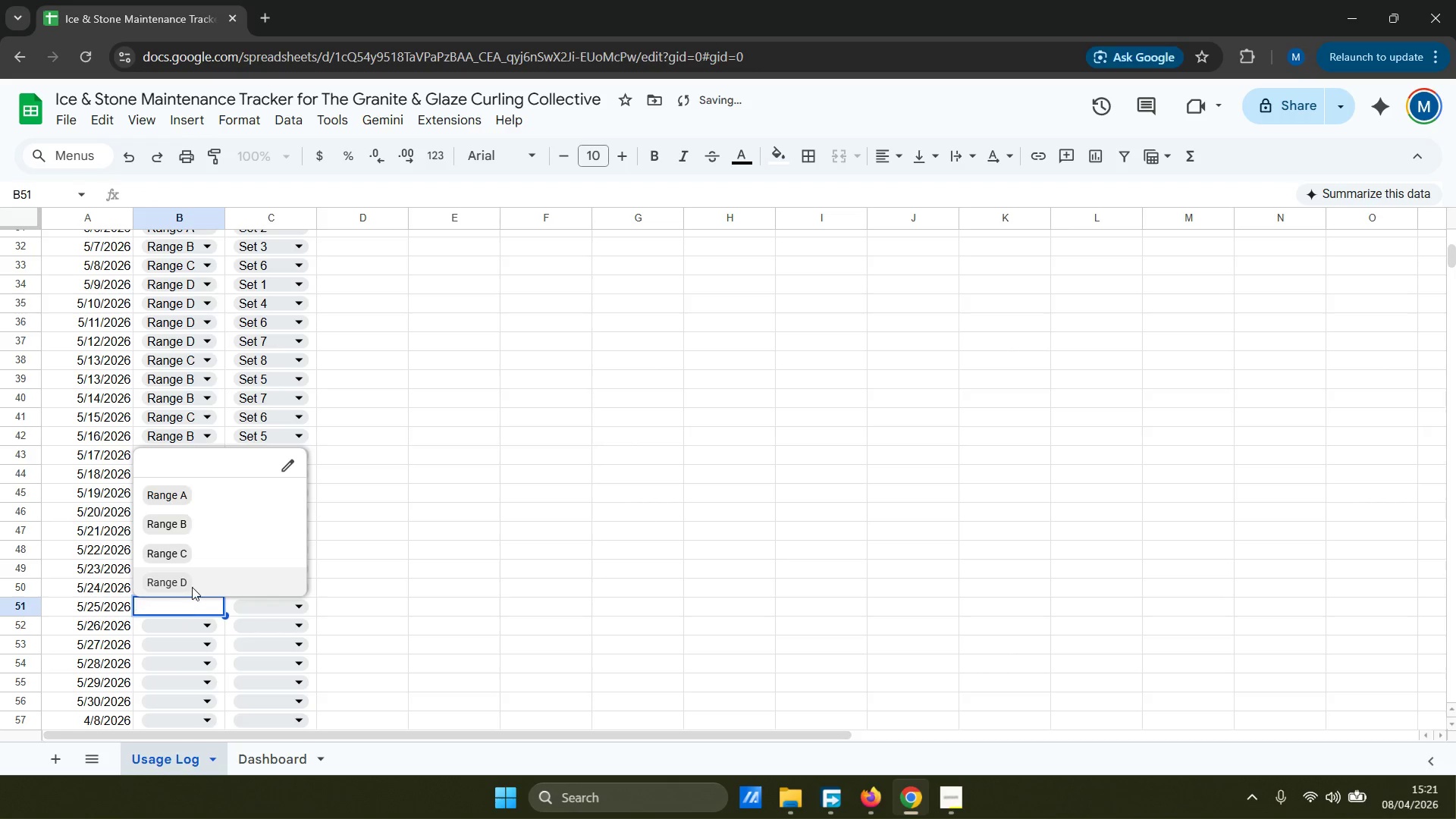 
double_click([284, 607])
 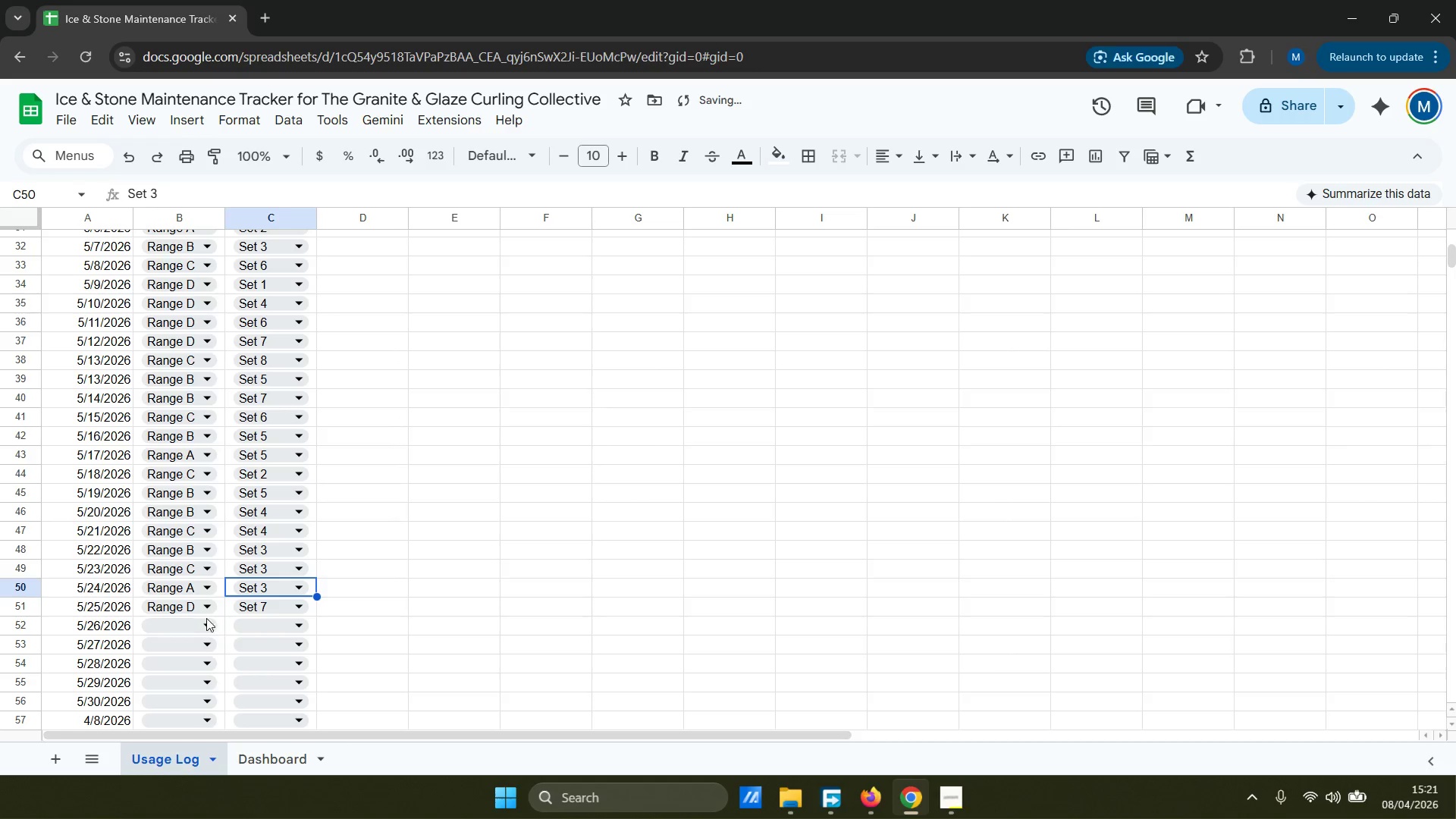 
left_click([189, 570])
 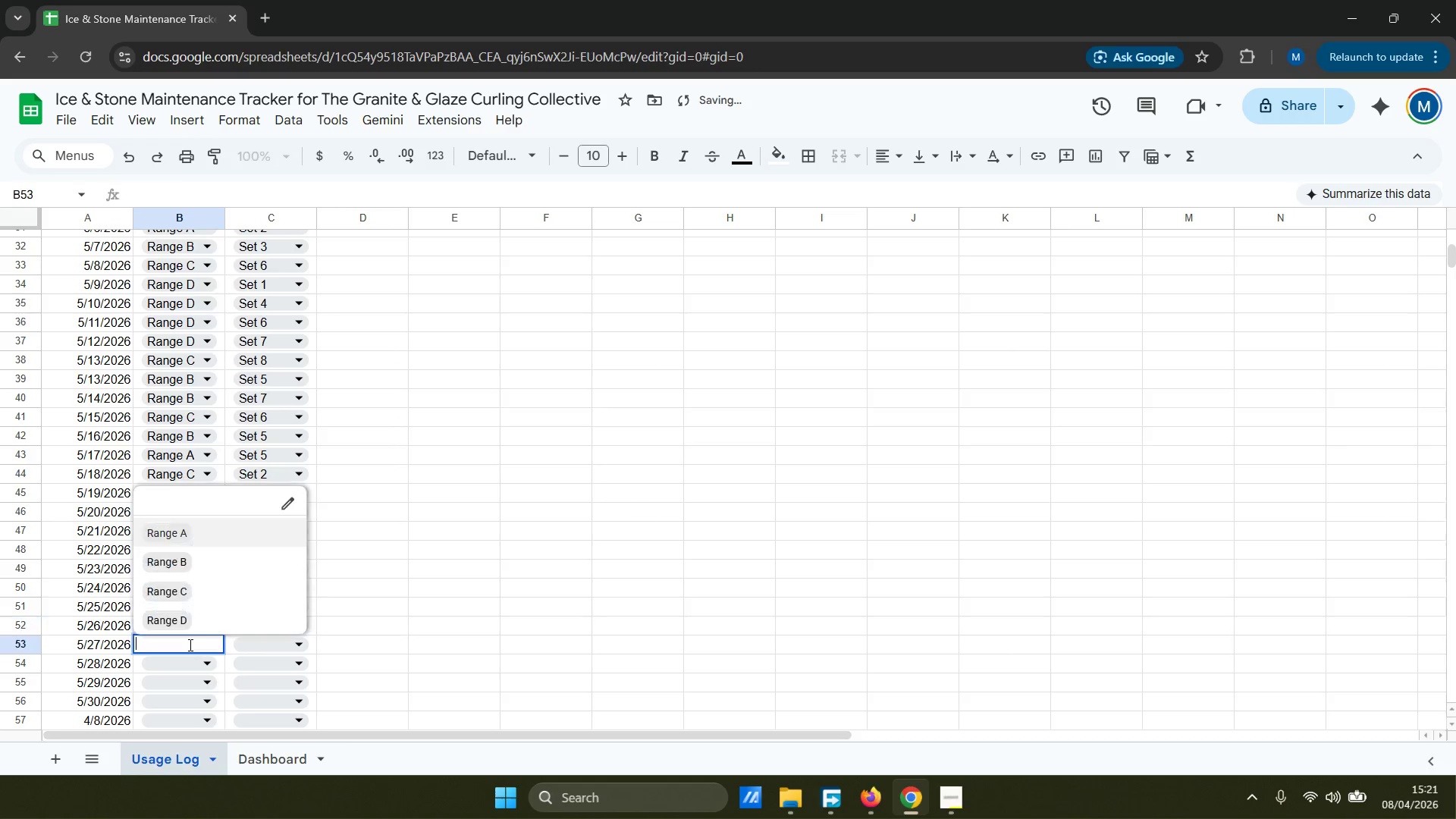 
double_click([193, 611])
 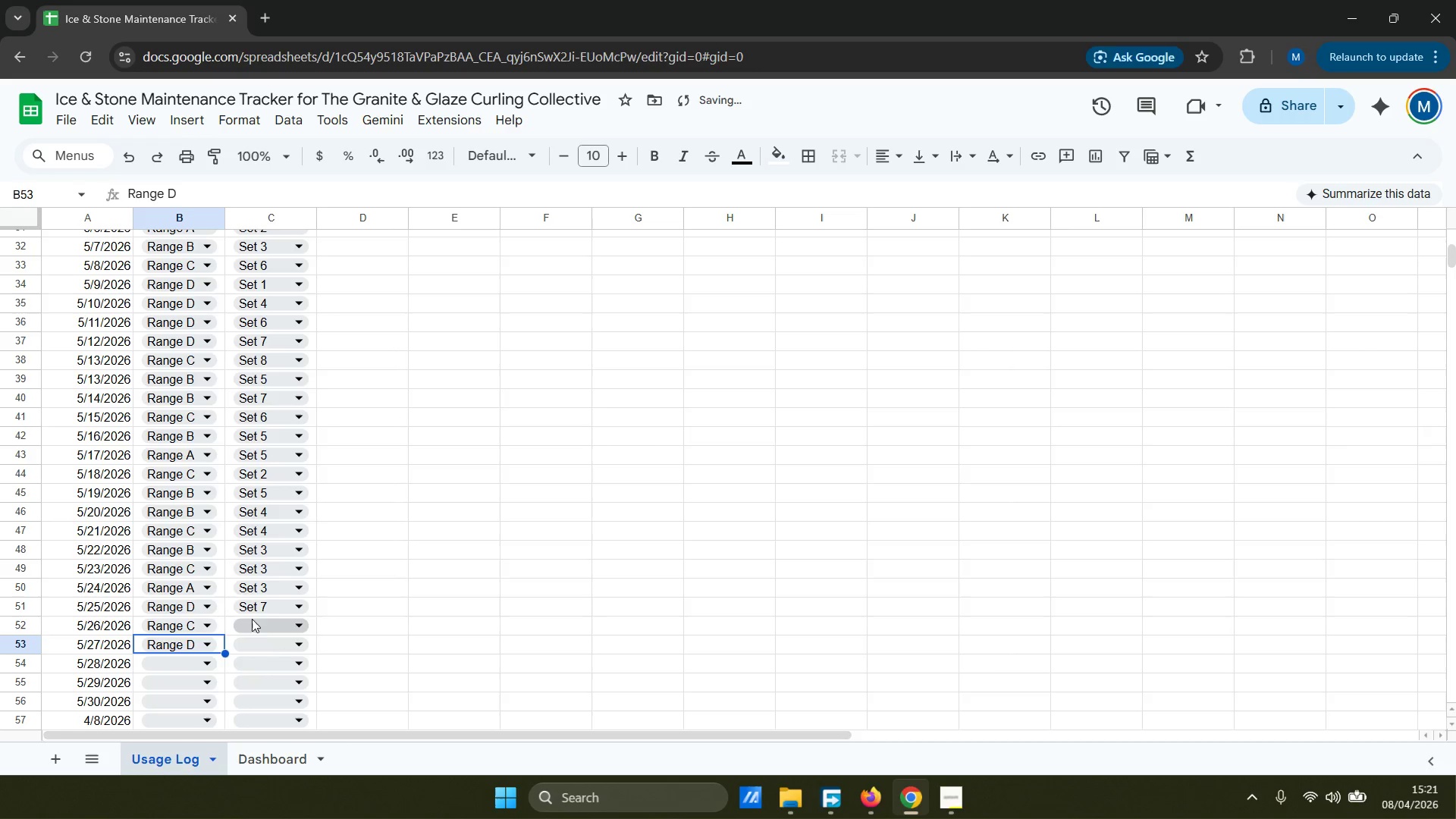 
triple_click([265, 623])
 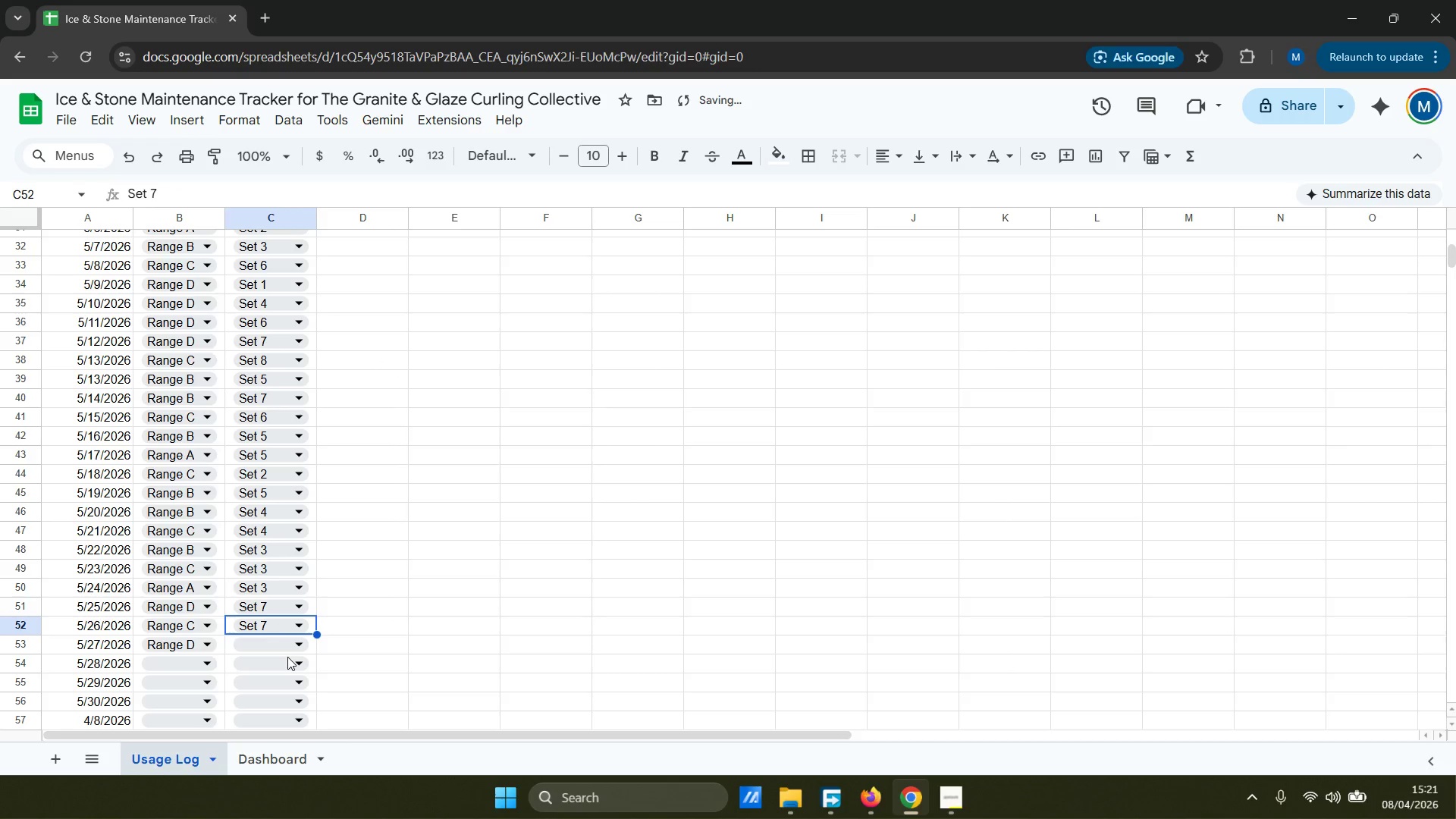 
double_click([287, 651])
 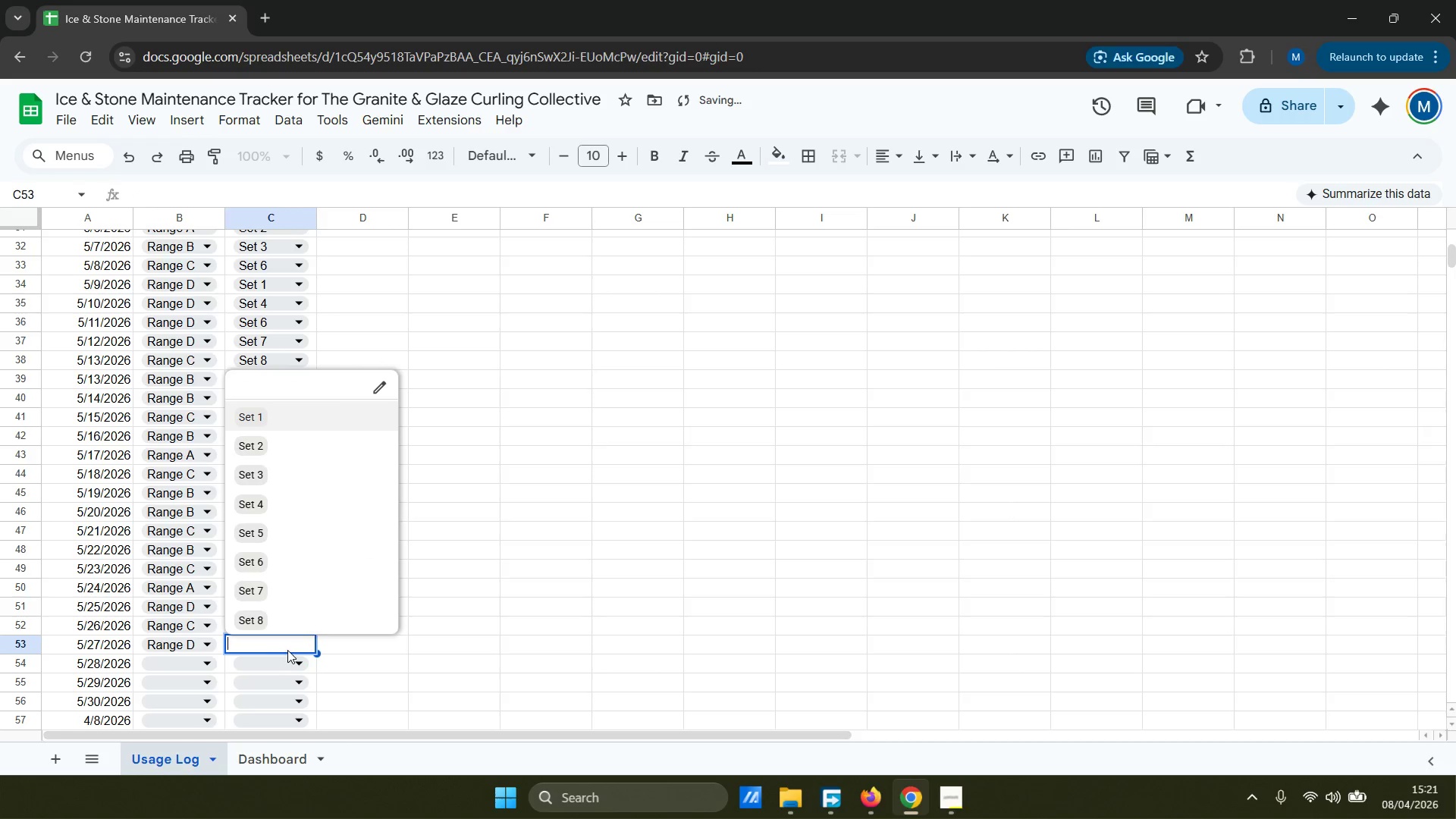 
triple_click([275, 584])
 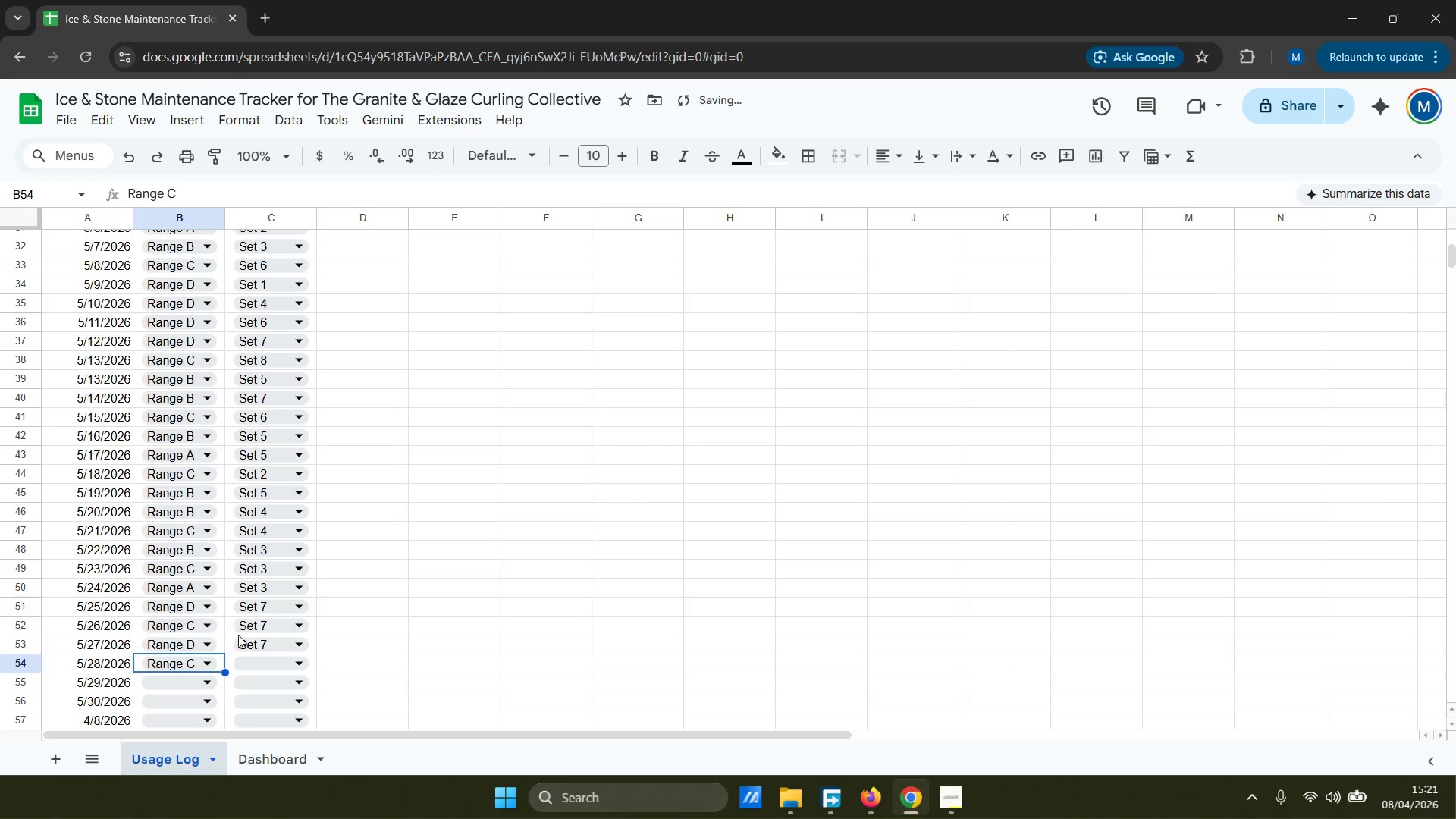 
left_click([200, 686])
 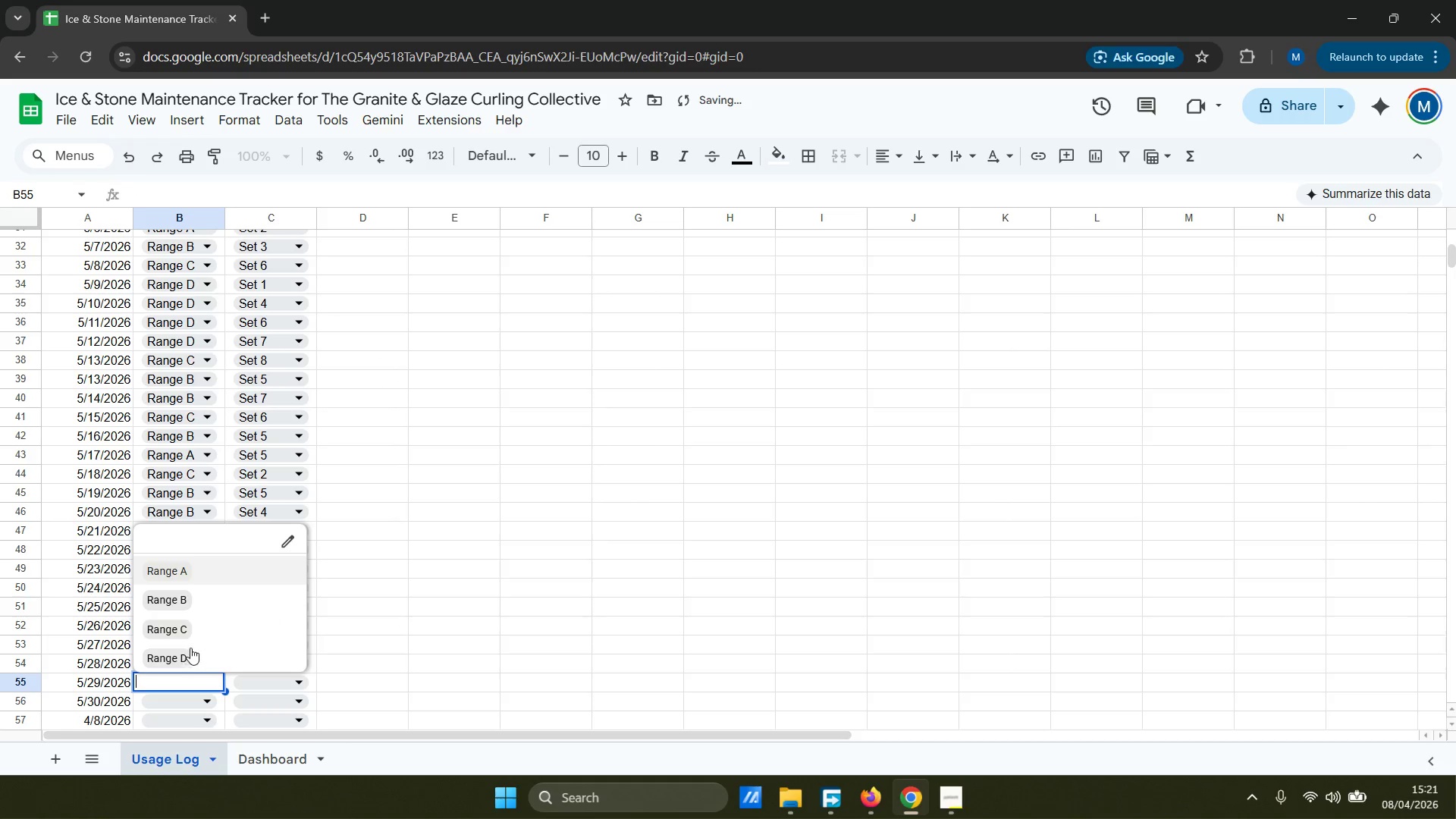 
left_click([202, 665])
 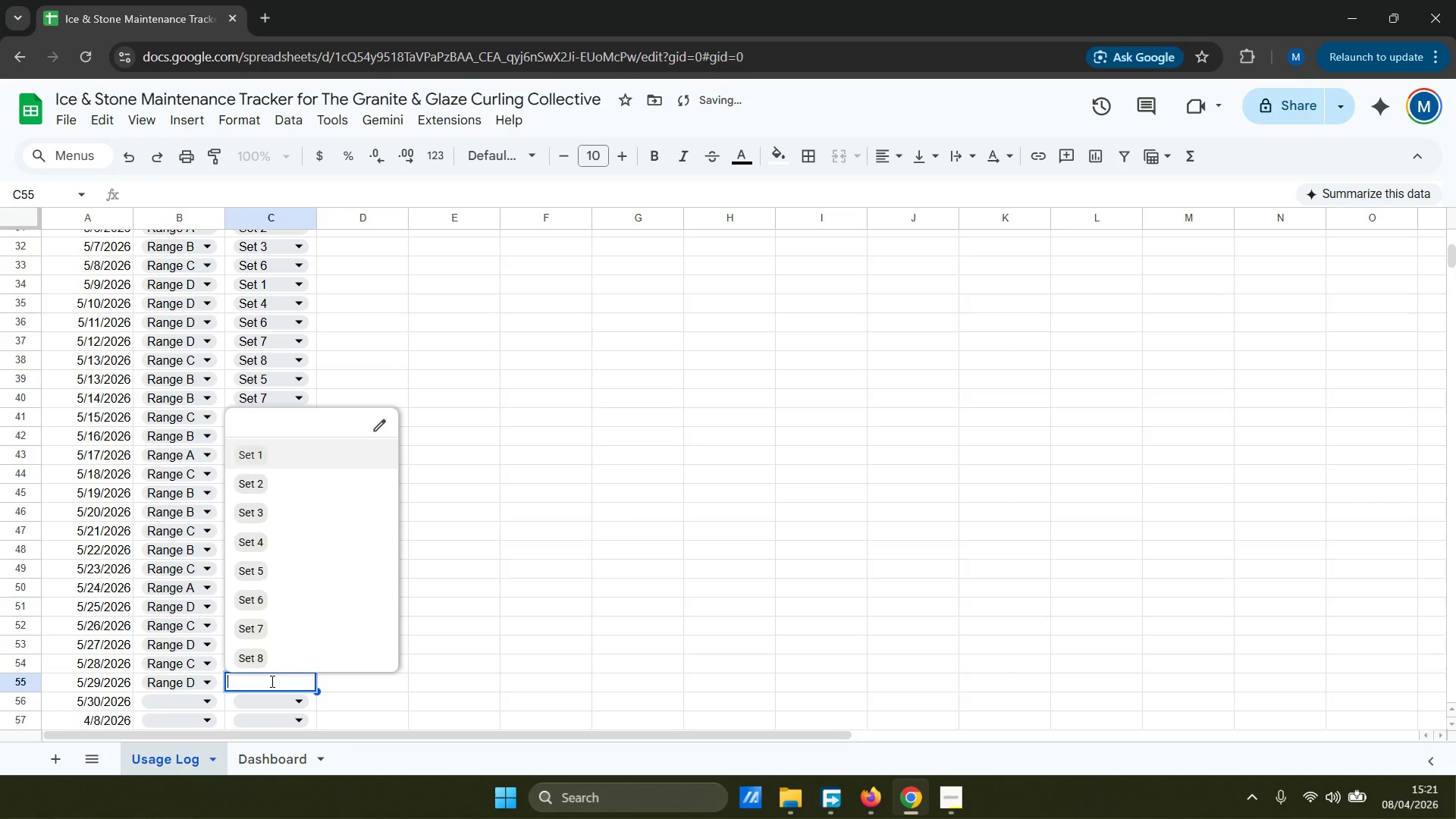 
left_click([268, 607])
 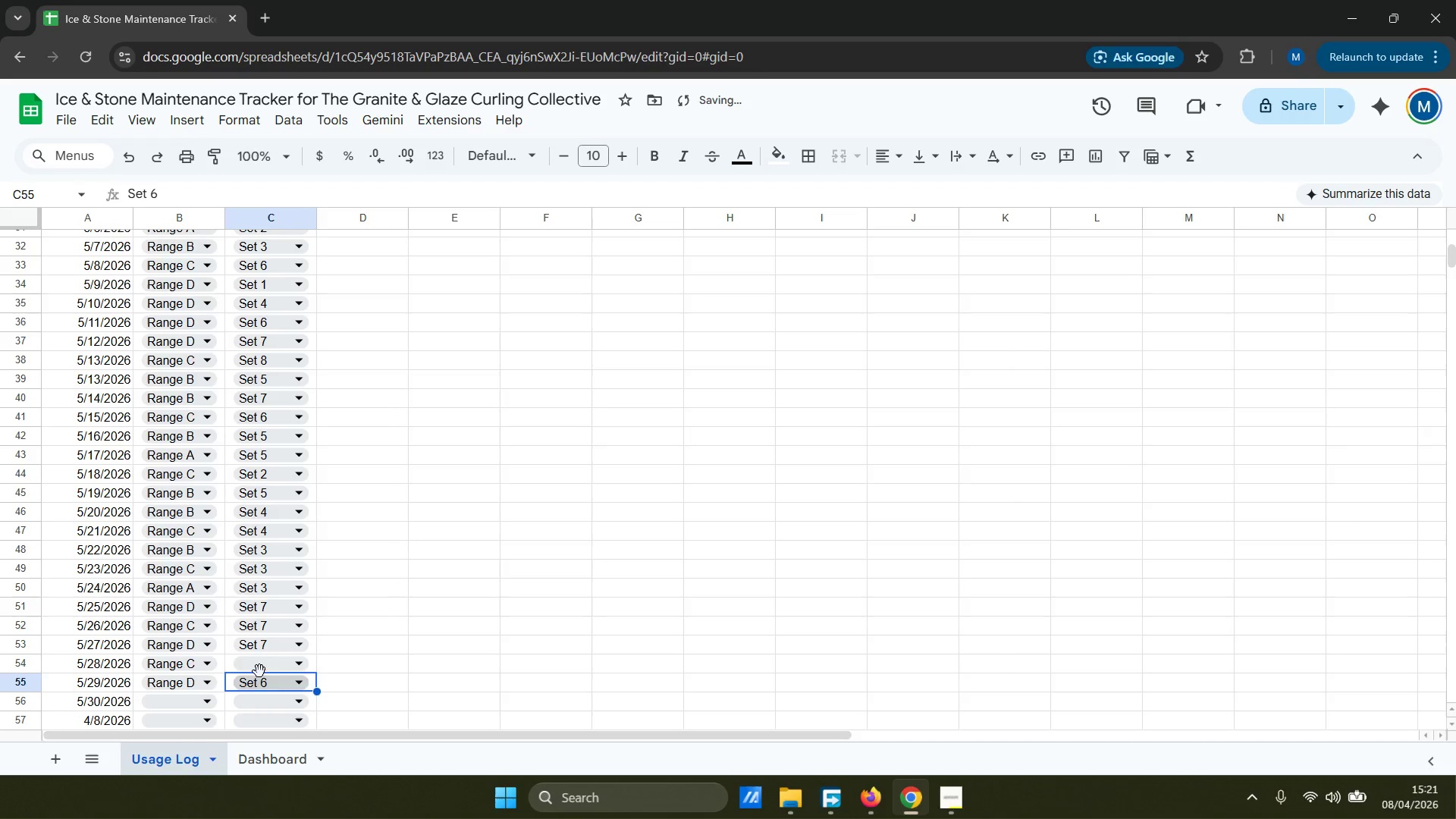 
left_click([265, 659])
 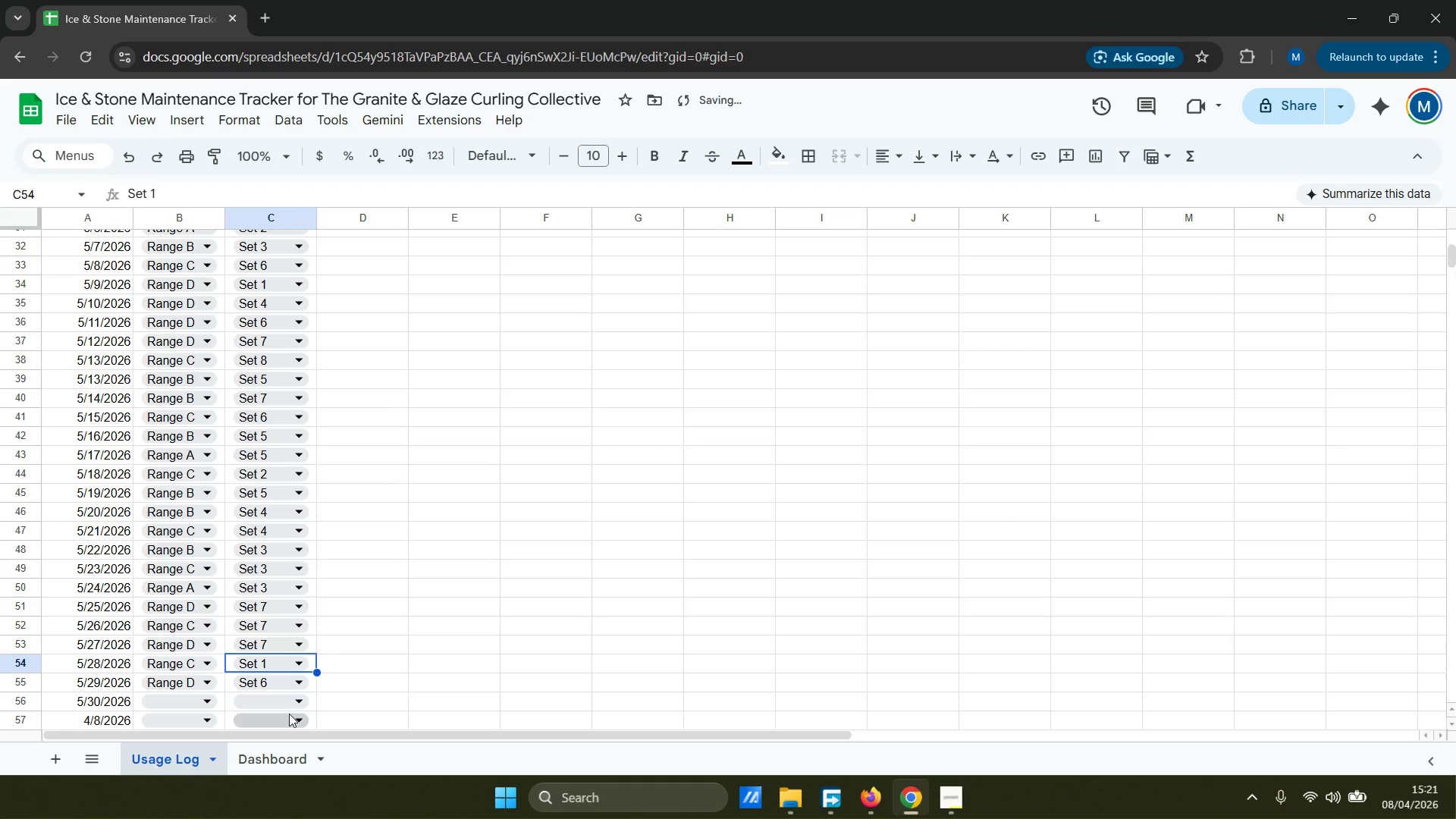 
left_click([287, 700])
 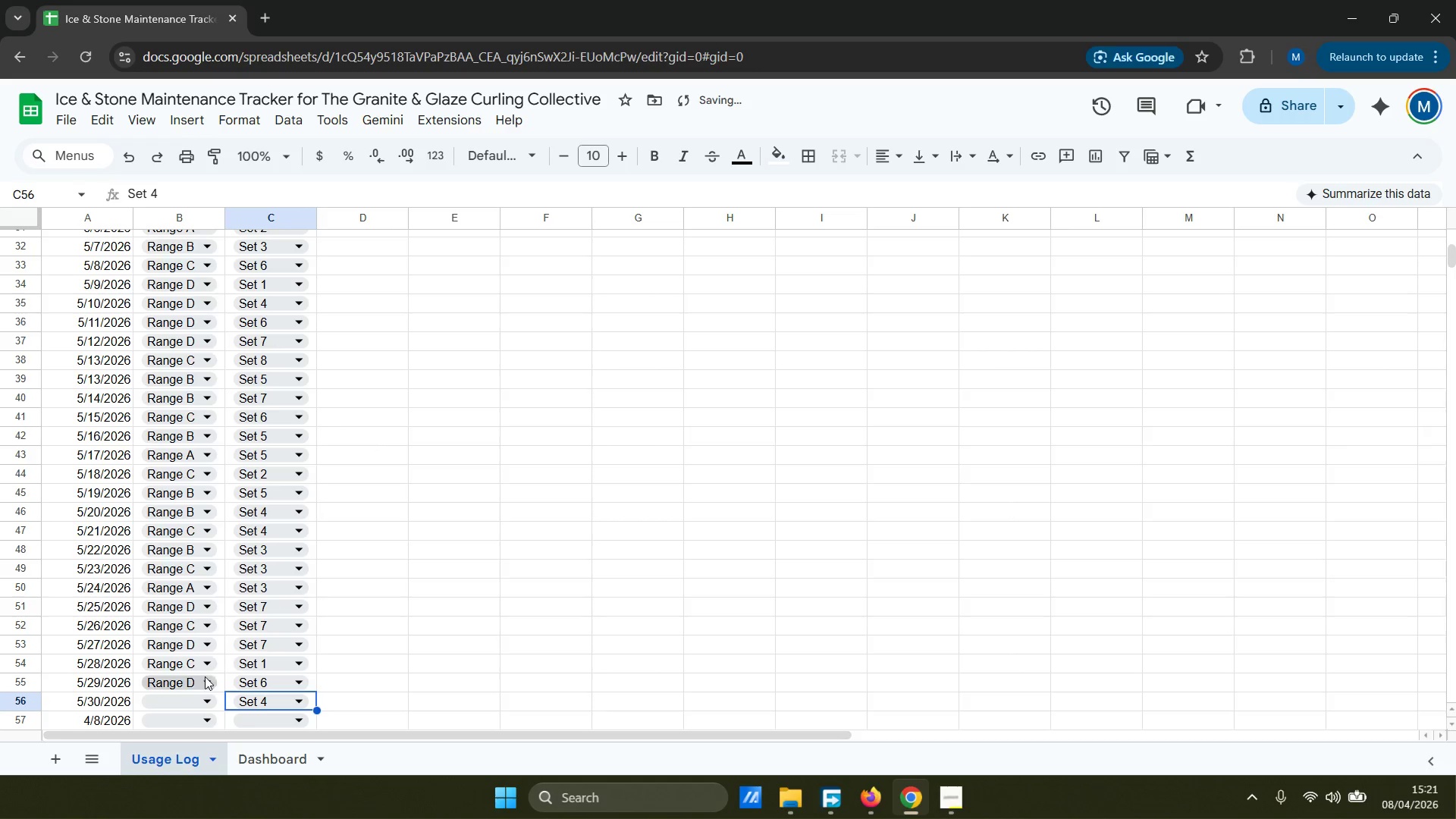 
left_click([193, 698])
 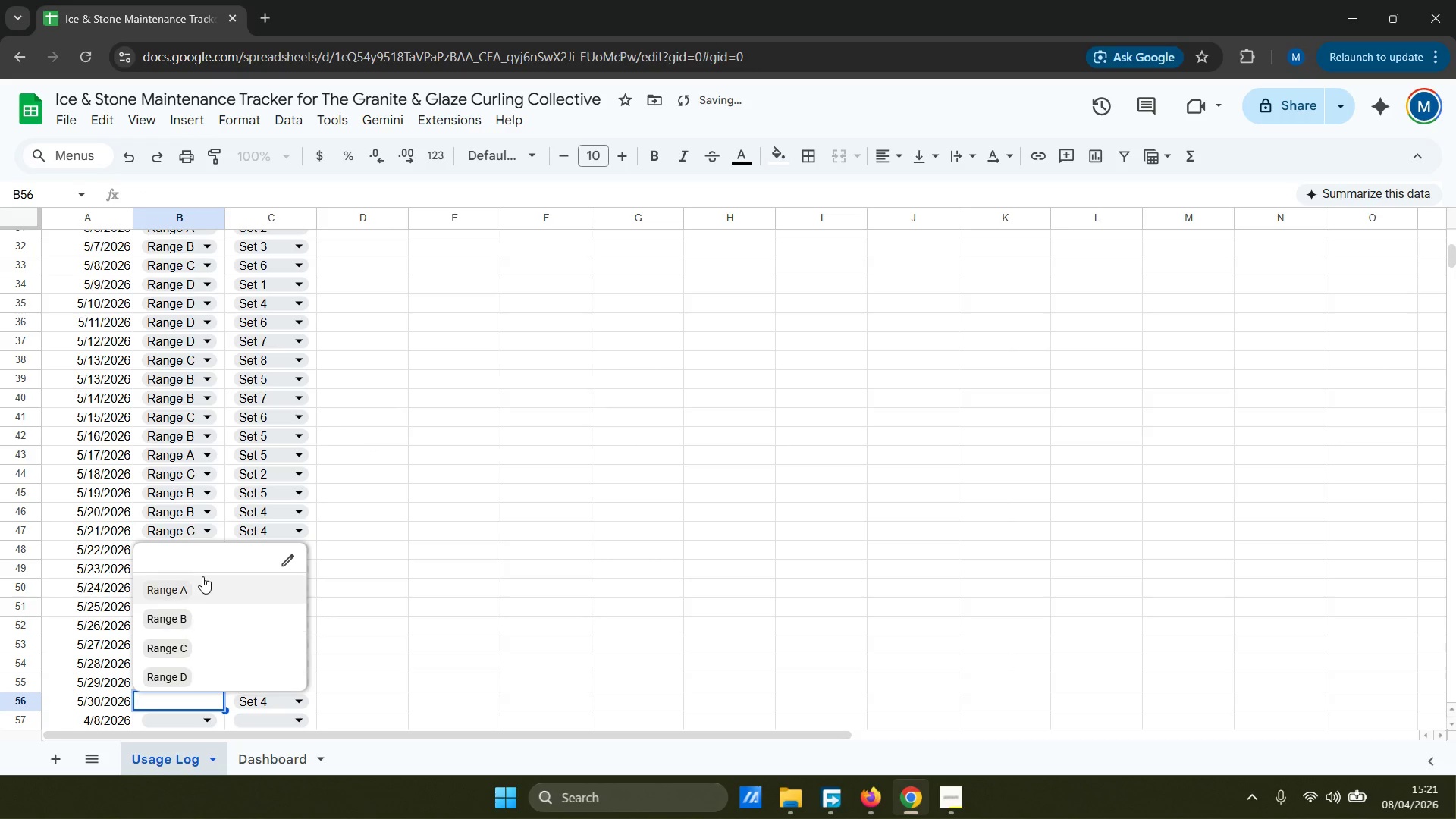 
left_click([209, 589])
 